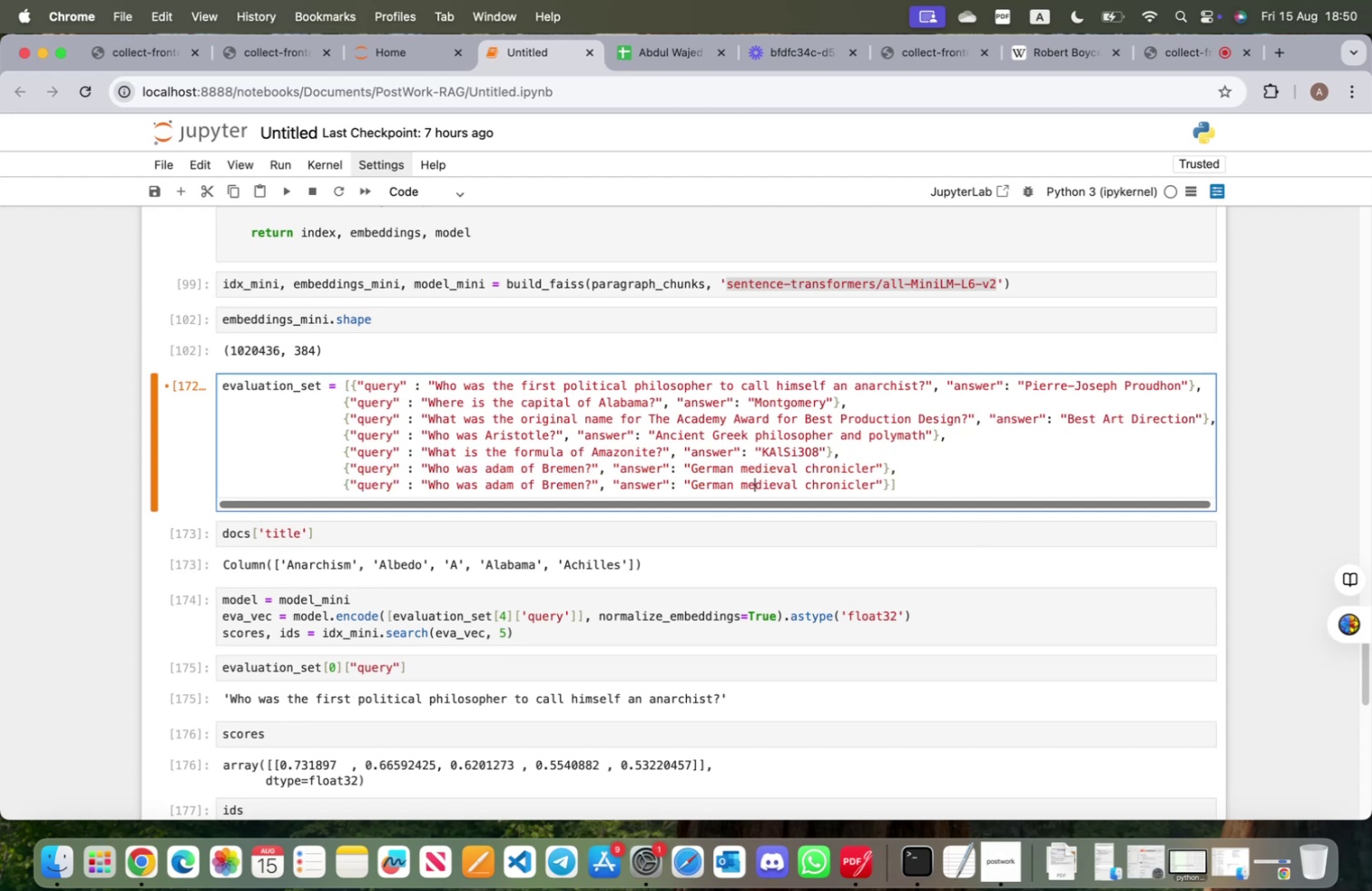 
hold_key(key=ArrowLeft, duration=1.51)
 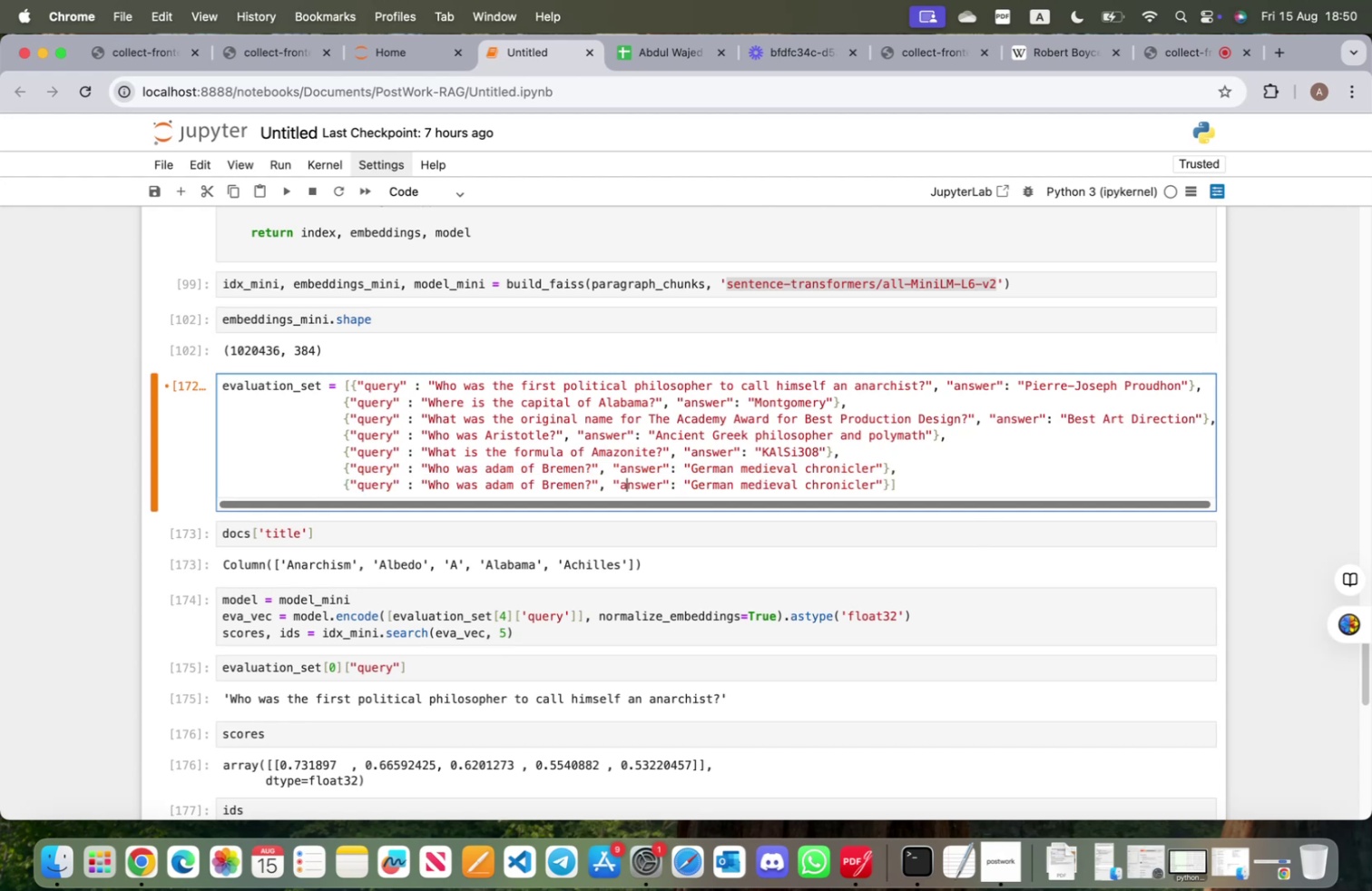 
hold_key(key=ArrowLeft, duration=0.72)
 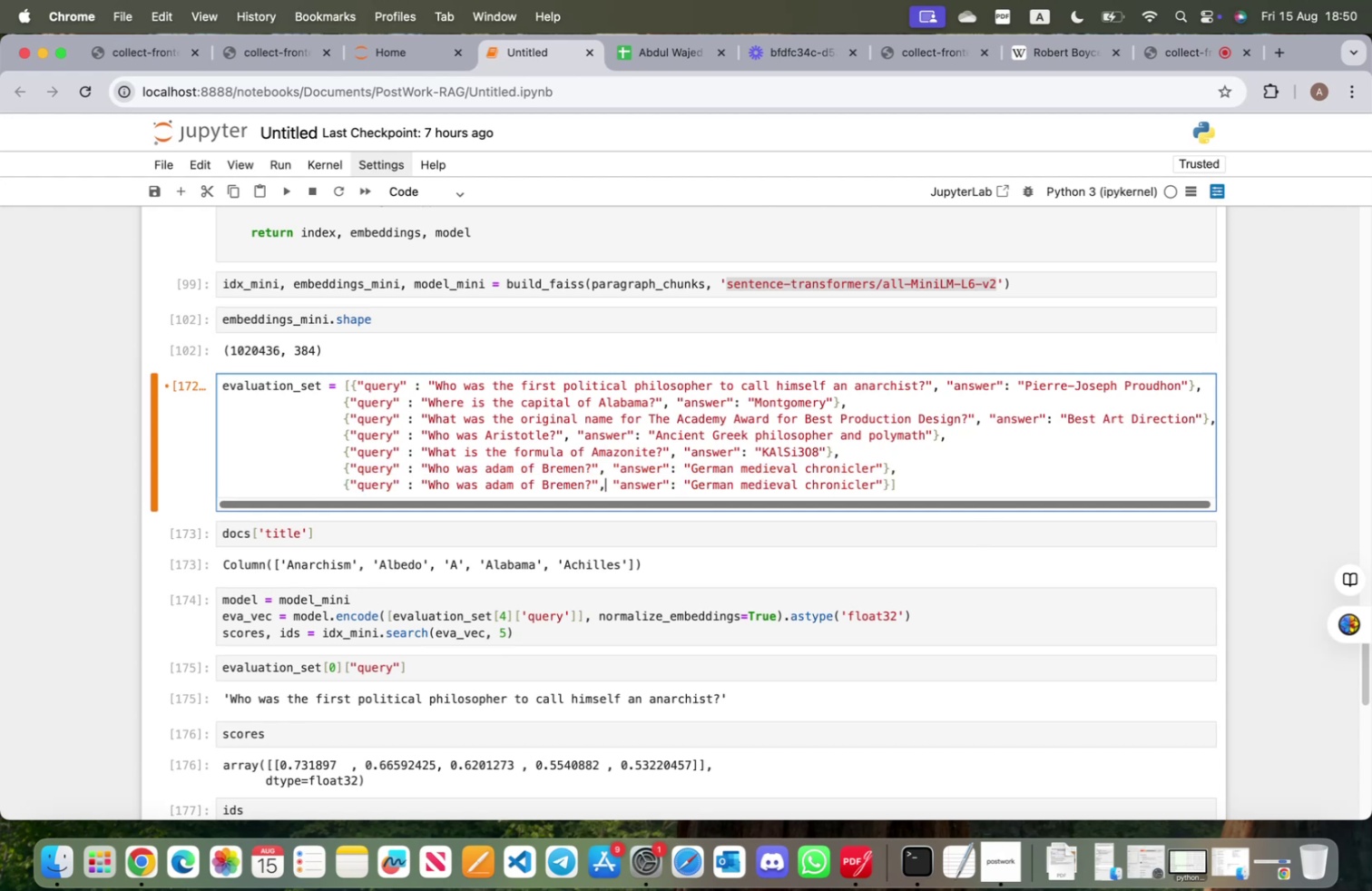 
key(ArrowLeft)
 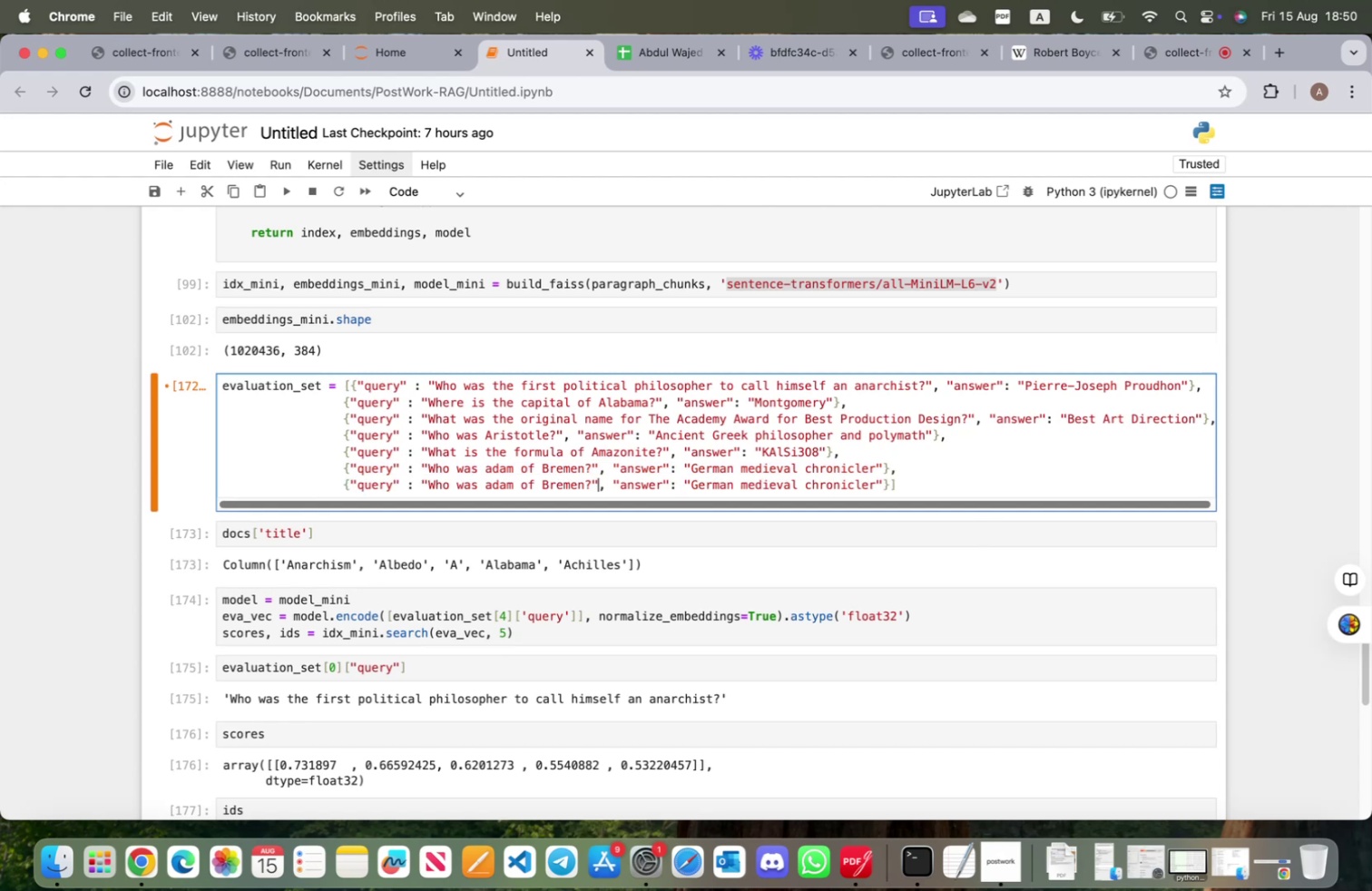 
key(ArrowLeft)
 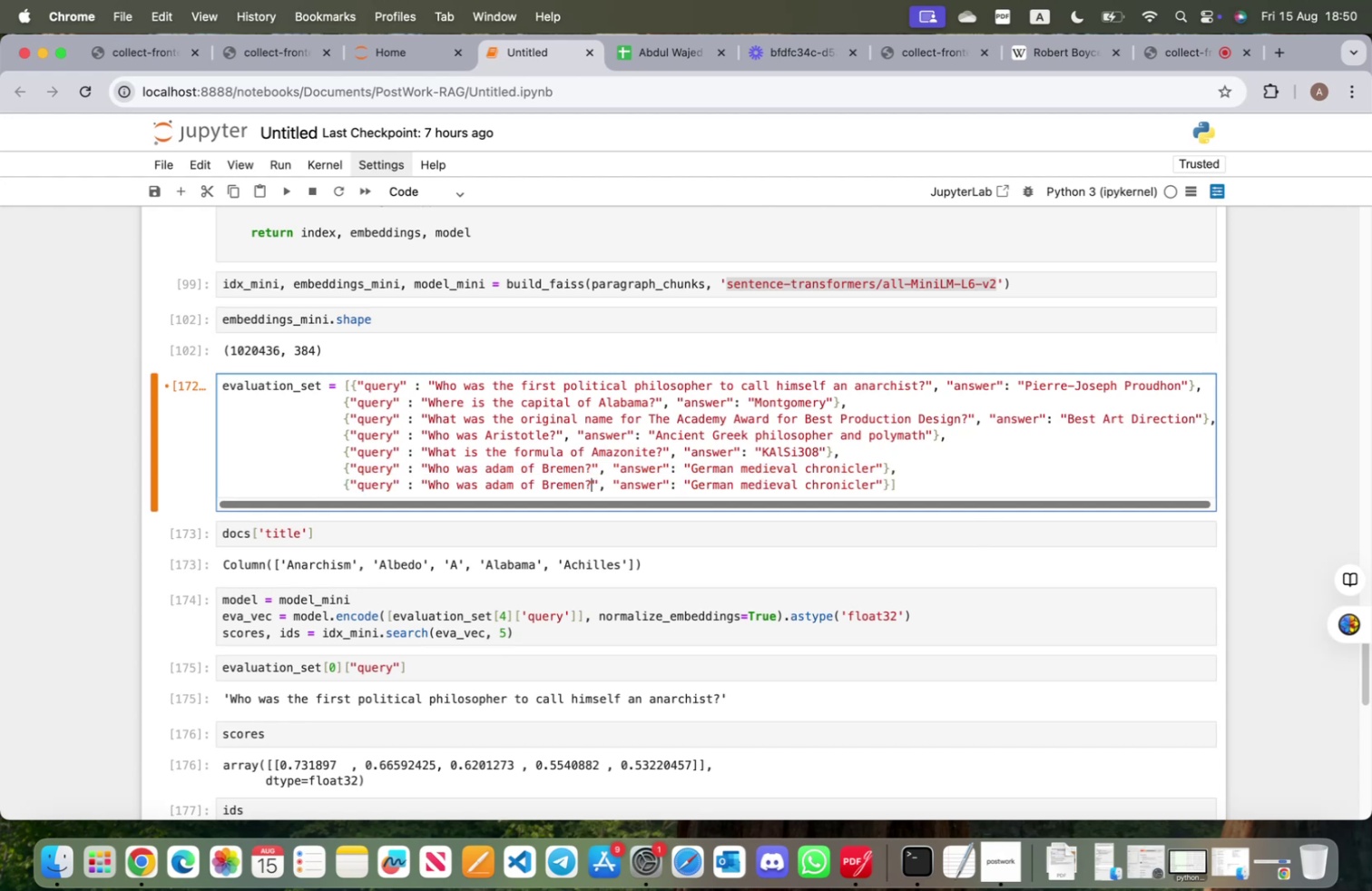 
key(ArrowLeft)
 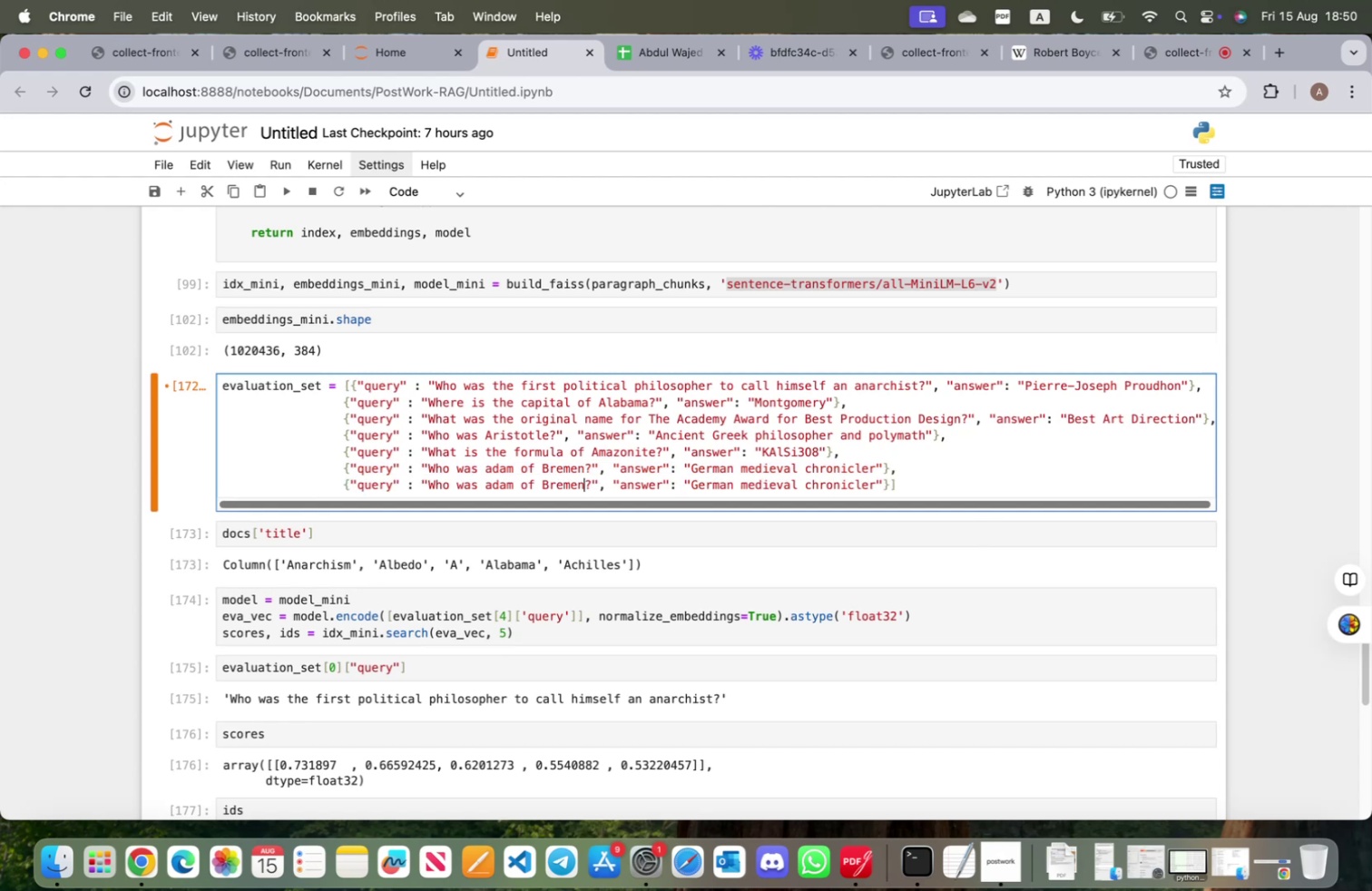 
key(Backspace)
key(Backspace)
key(Backspace)
key(Backspace)
key(Backspace)
key(Backspace)
key(Backspace)
key(Backspace)
key(Backspace)
type(n)
key(Backspace)
type(en was re)
key(Backspace)
type(obert boyce born)
 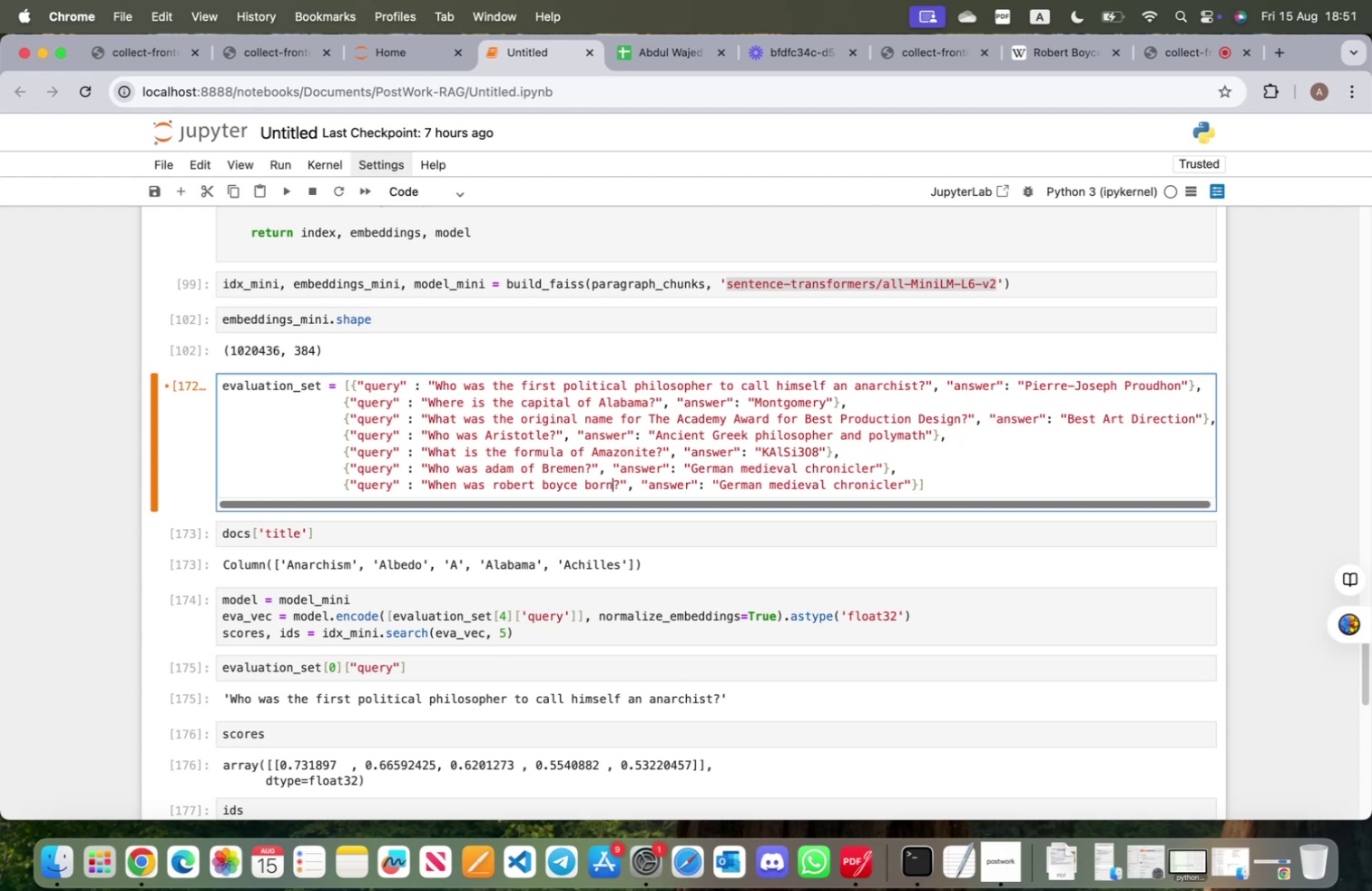 
left_click([907, 485])
 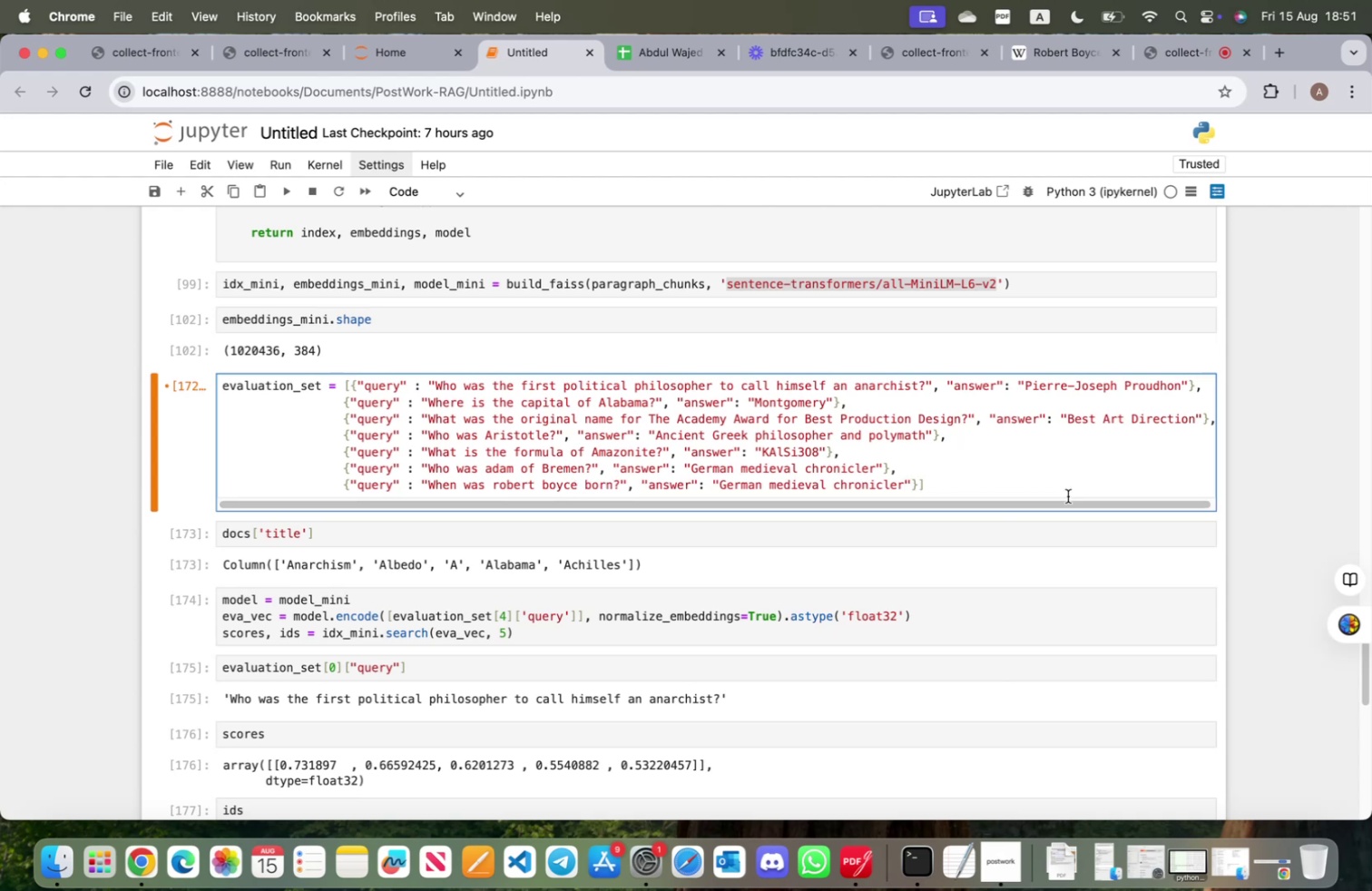 
hold_key(key=Enter, duration=0.44)
 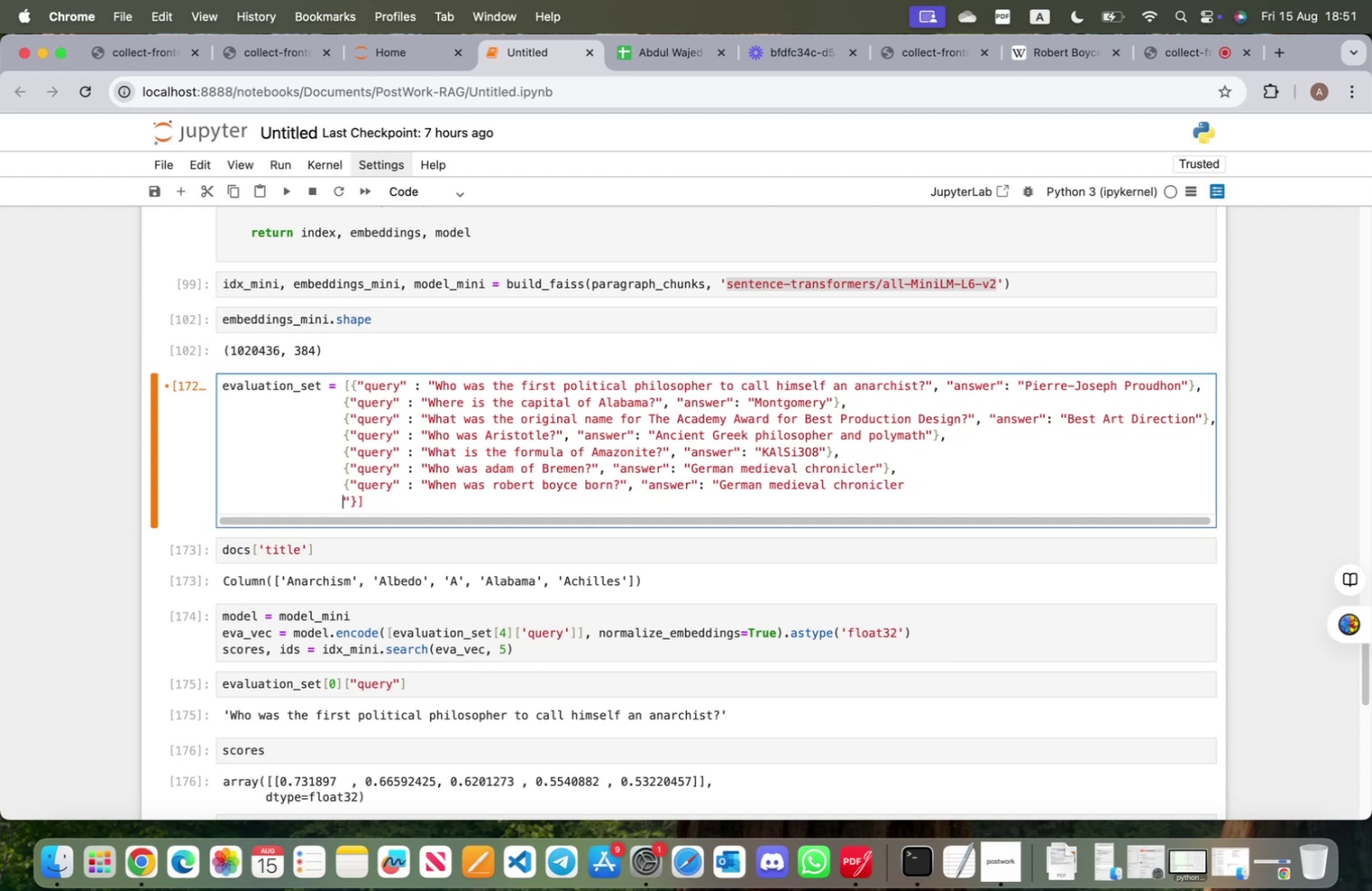 
key(Backspace)
 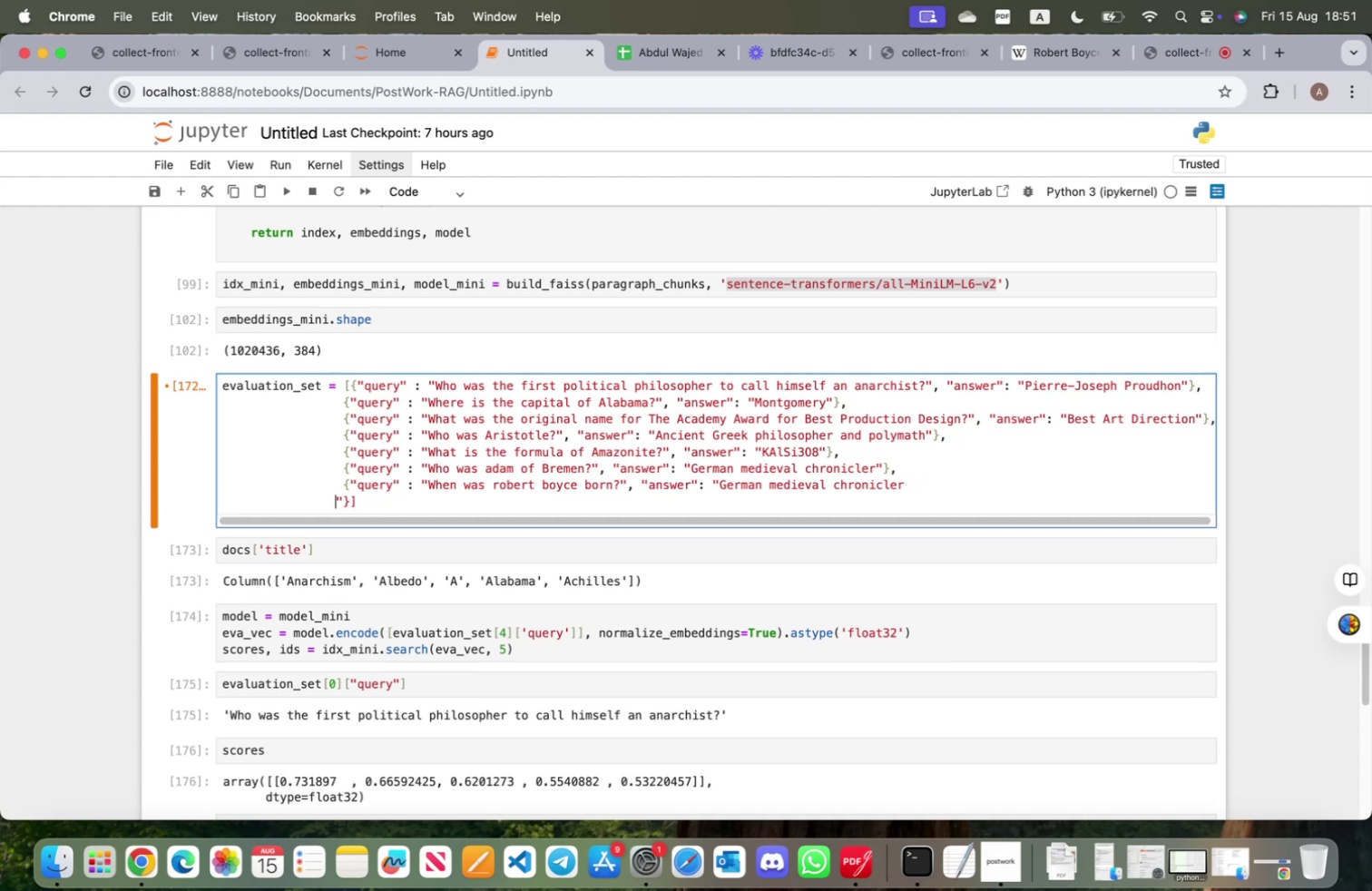 
key(Backspace)
 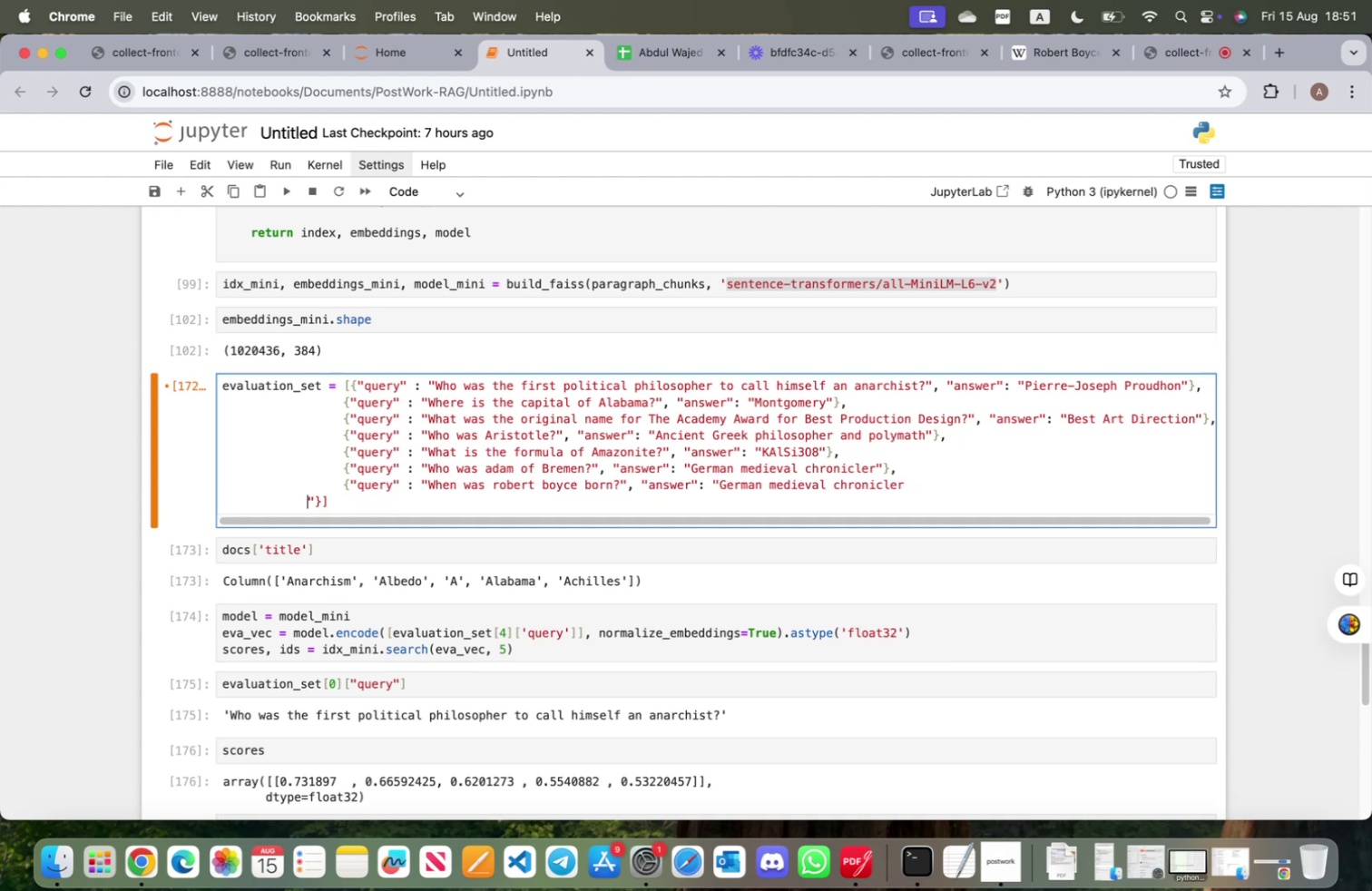 
key(Backspace)
 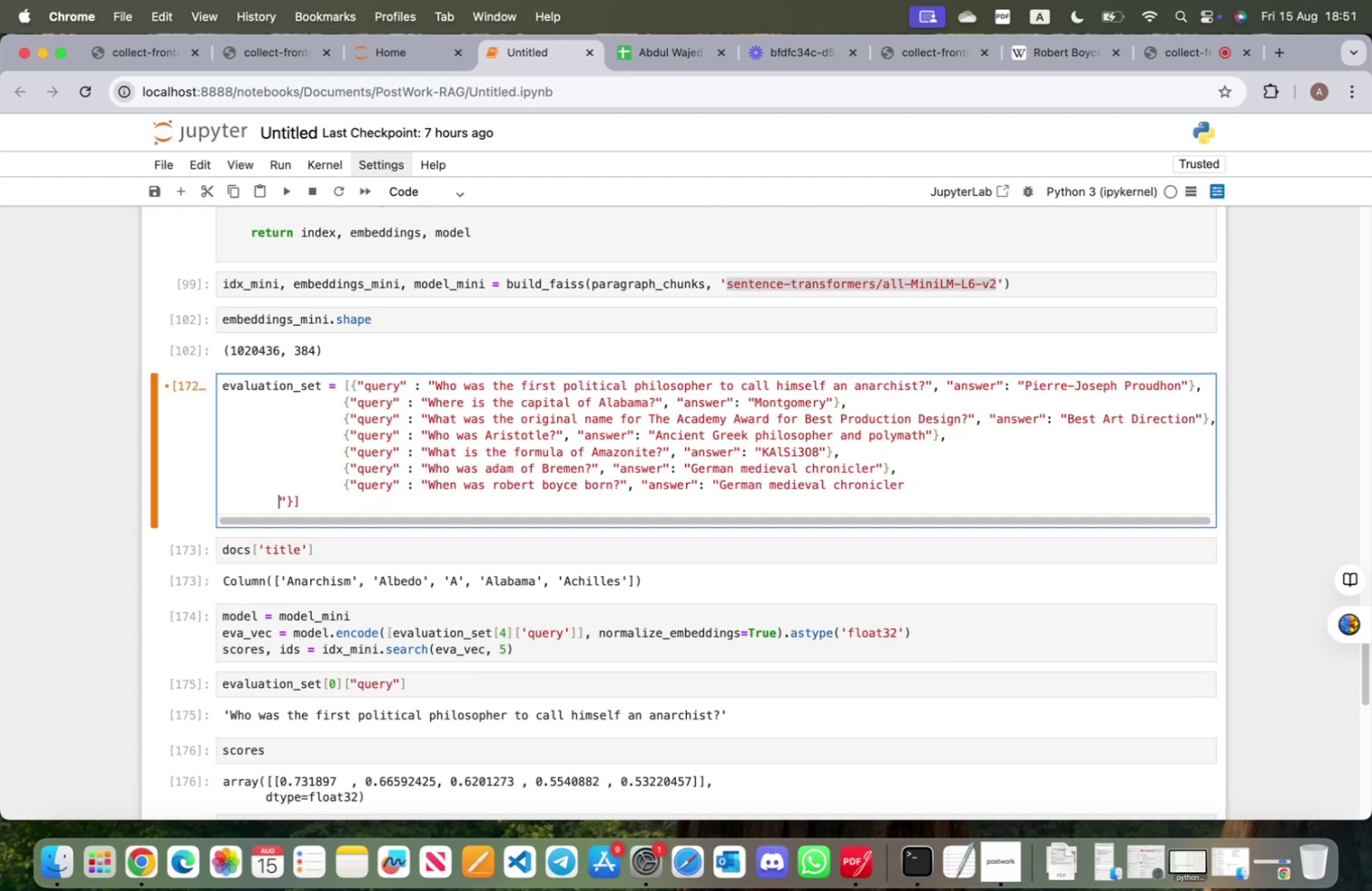 
key(Backspace)
 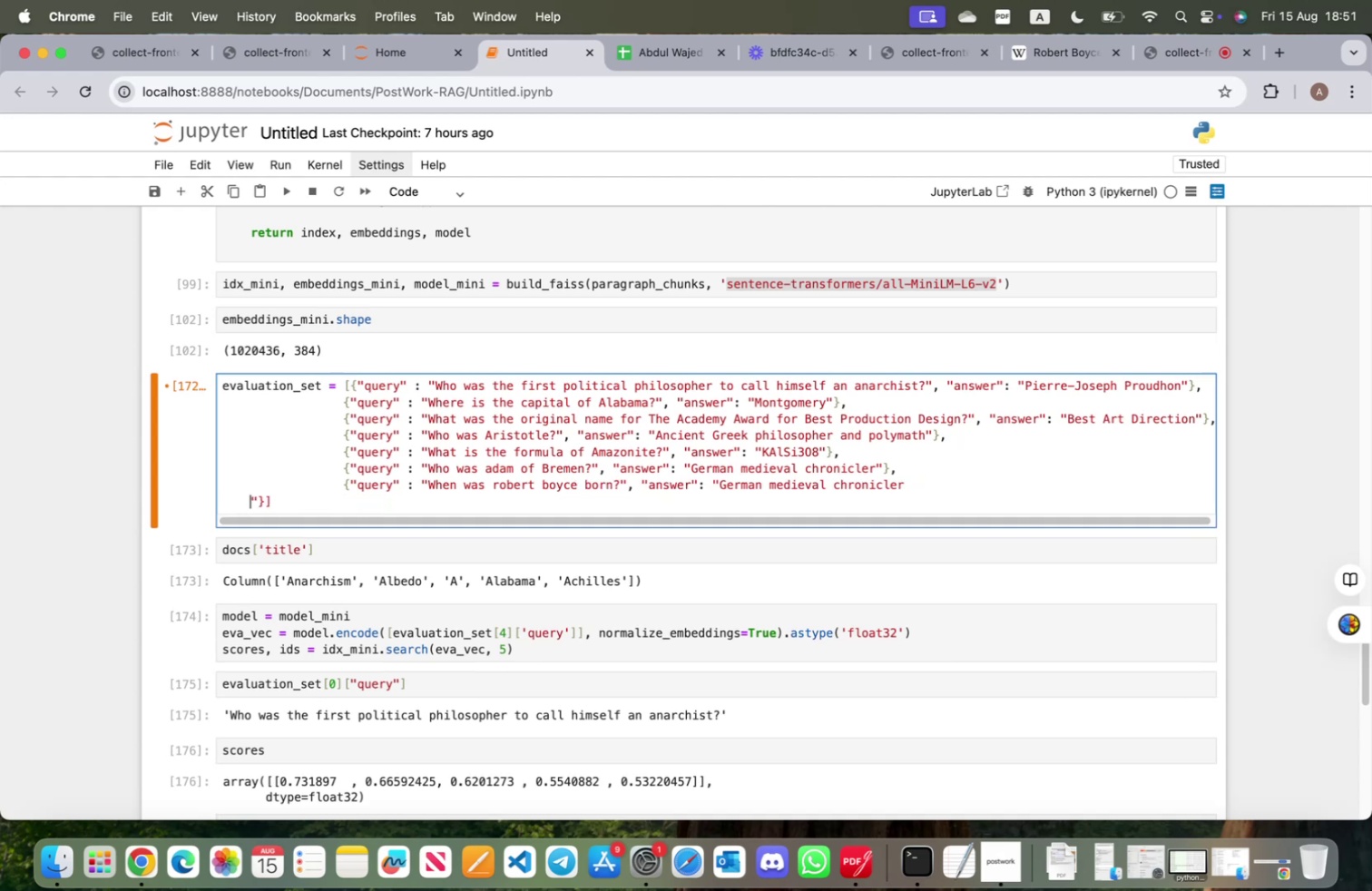 
key(Backspace)
 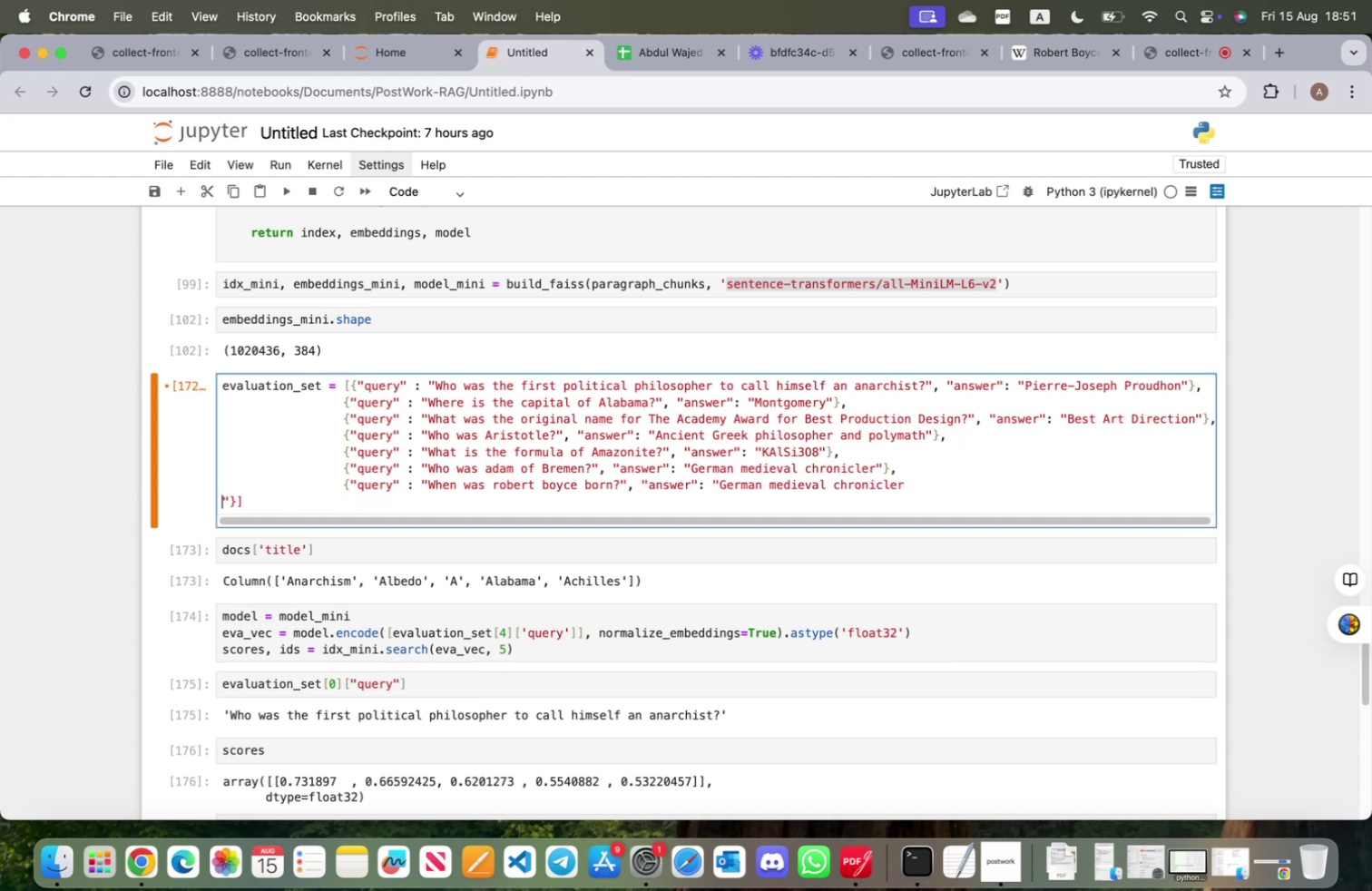 
key(Backspace)
 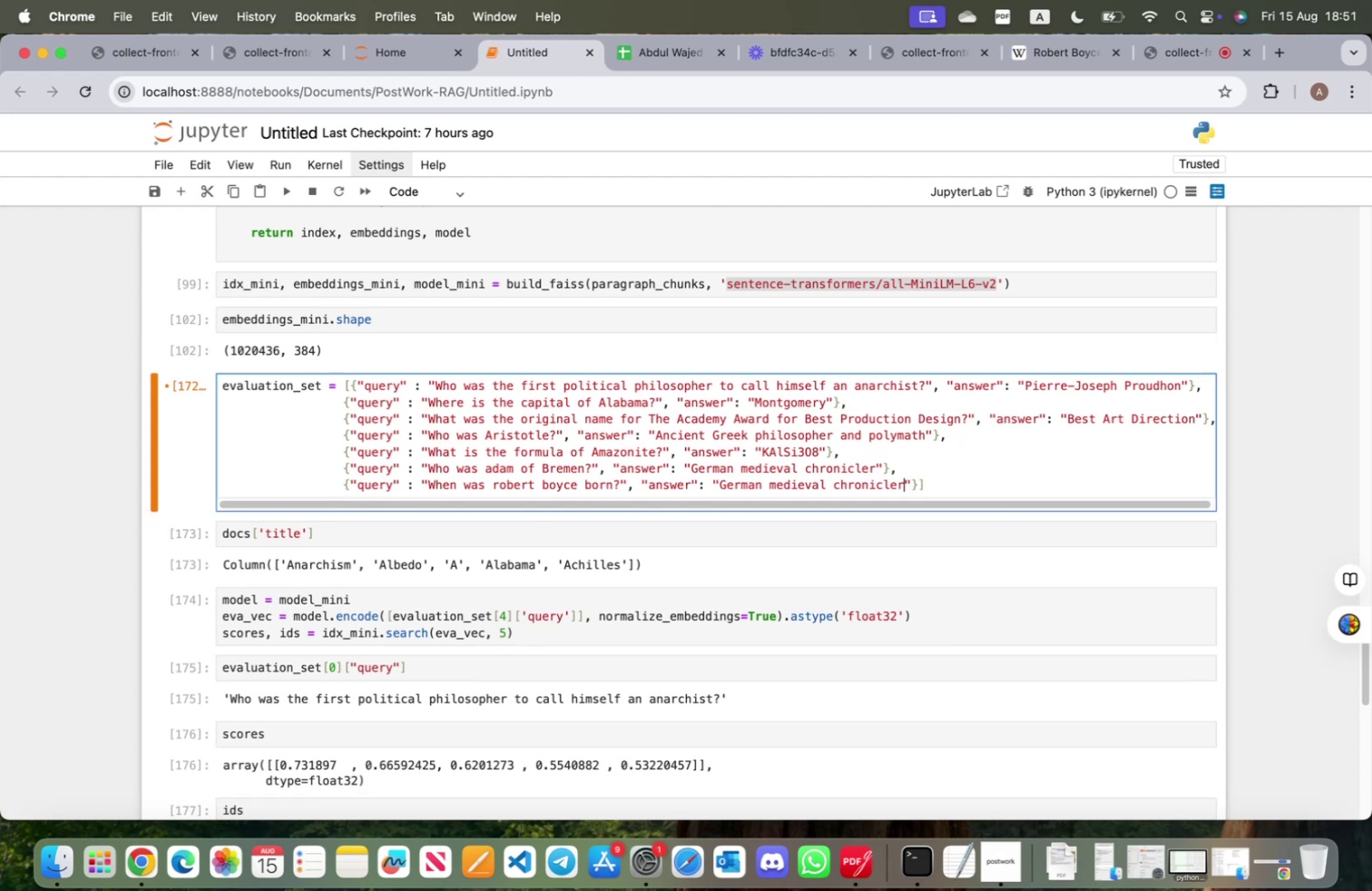 
key(Backspace)
 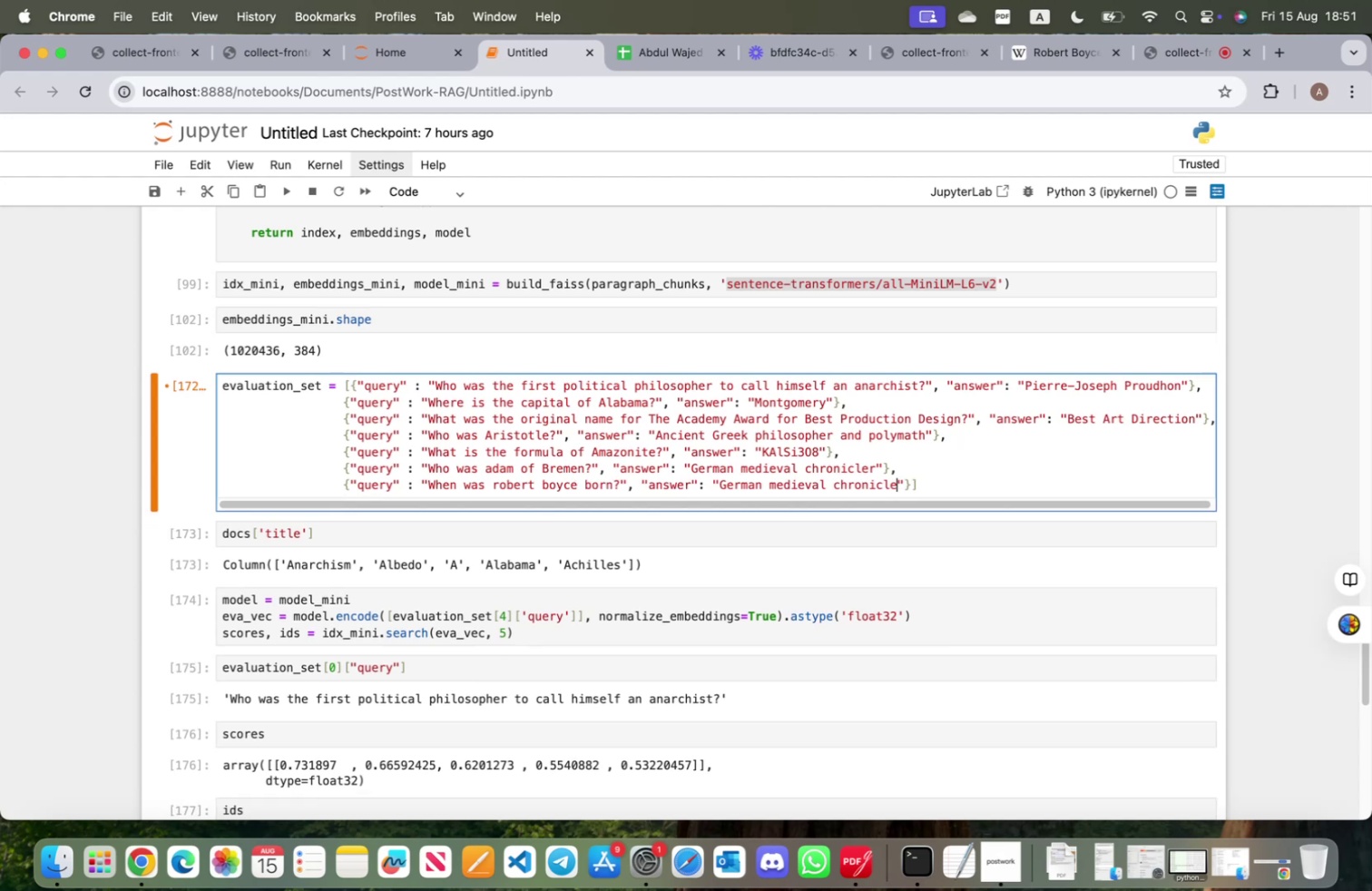 
hold_key(key=Backspace, duration=1.51)
 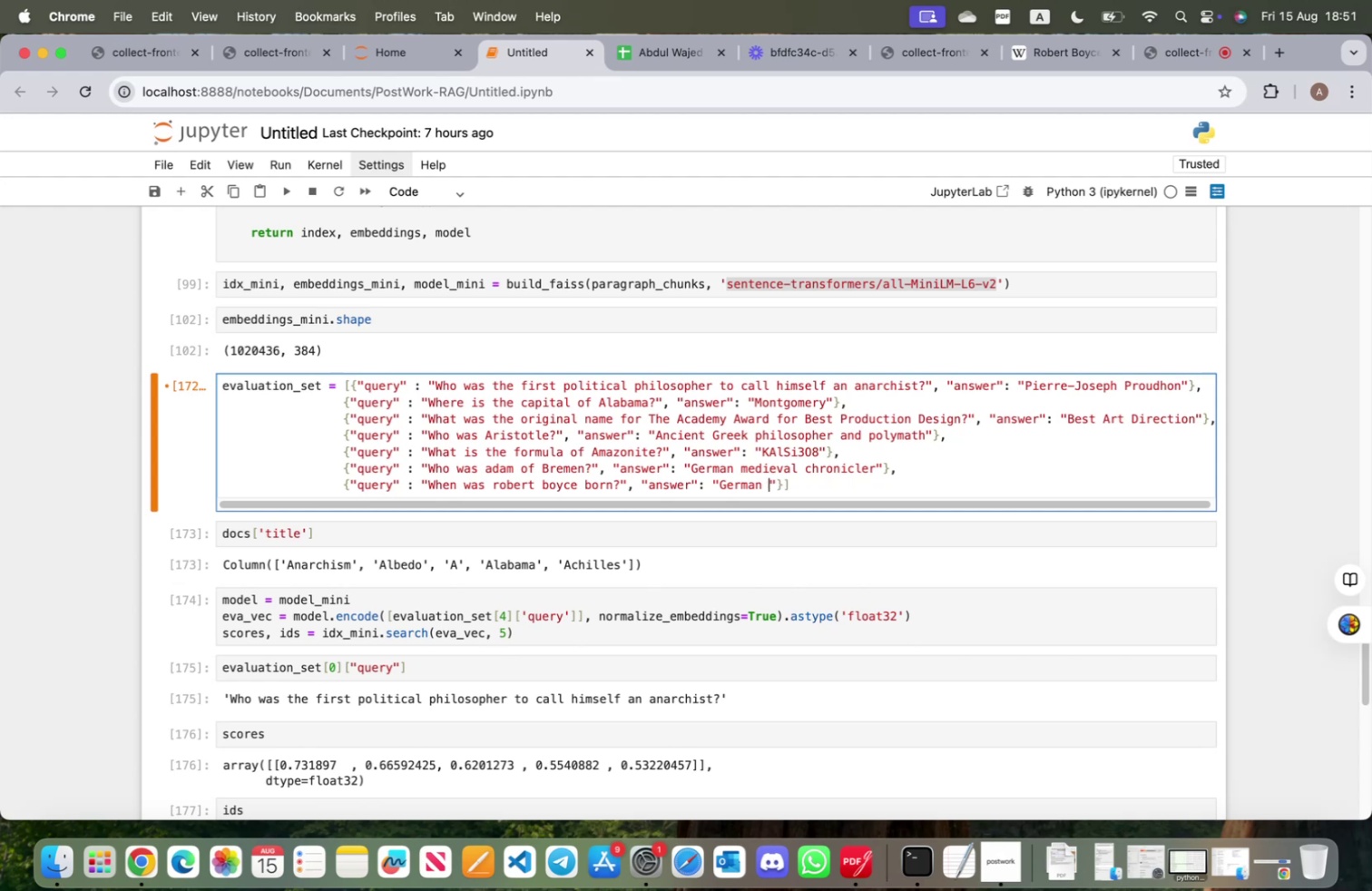 
hold_key(key=Backspace, duration=0.4)
 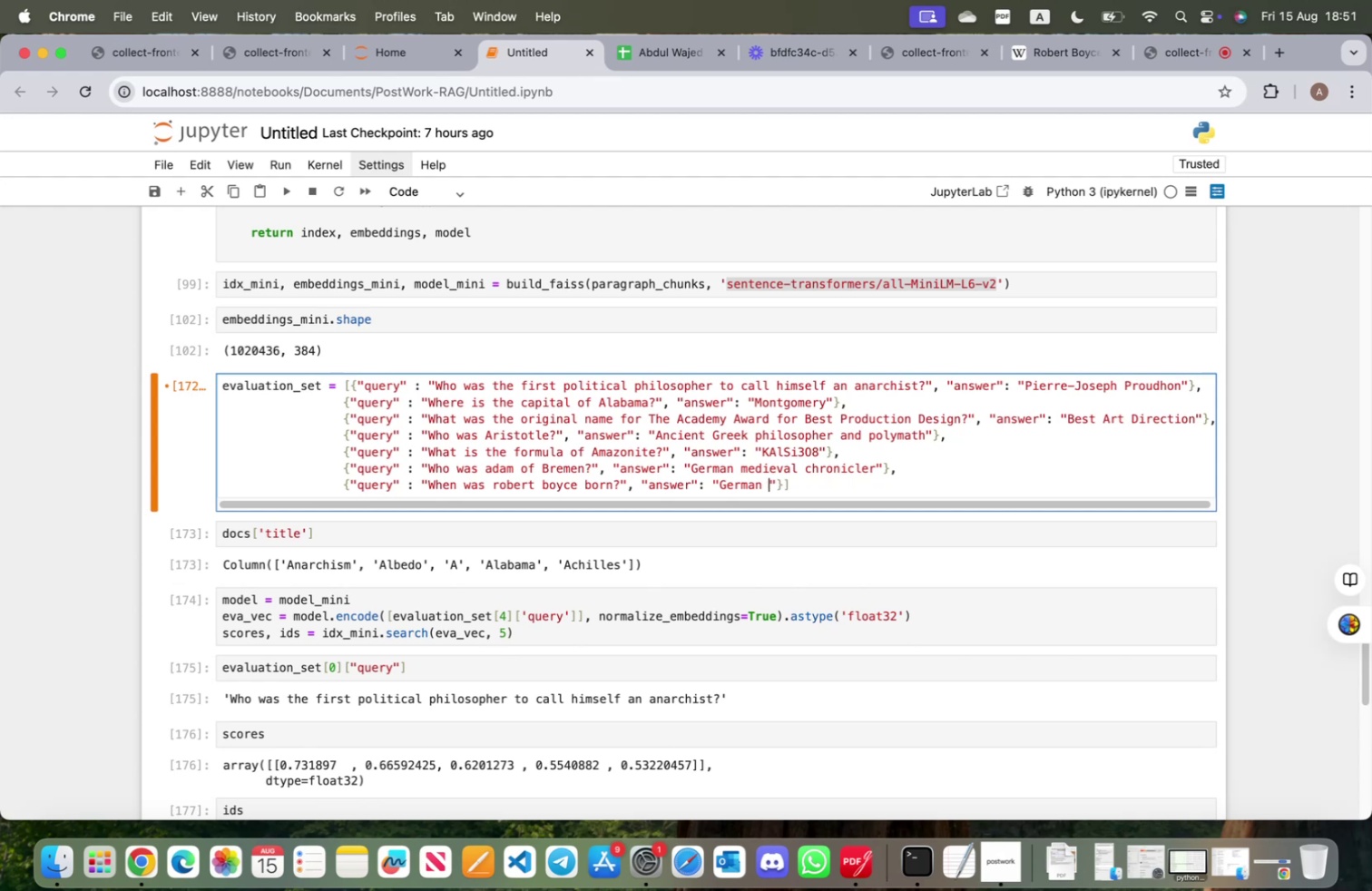 
key(Backspace)
 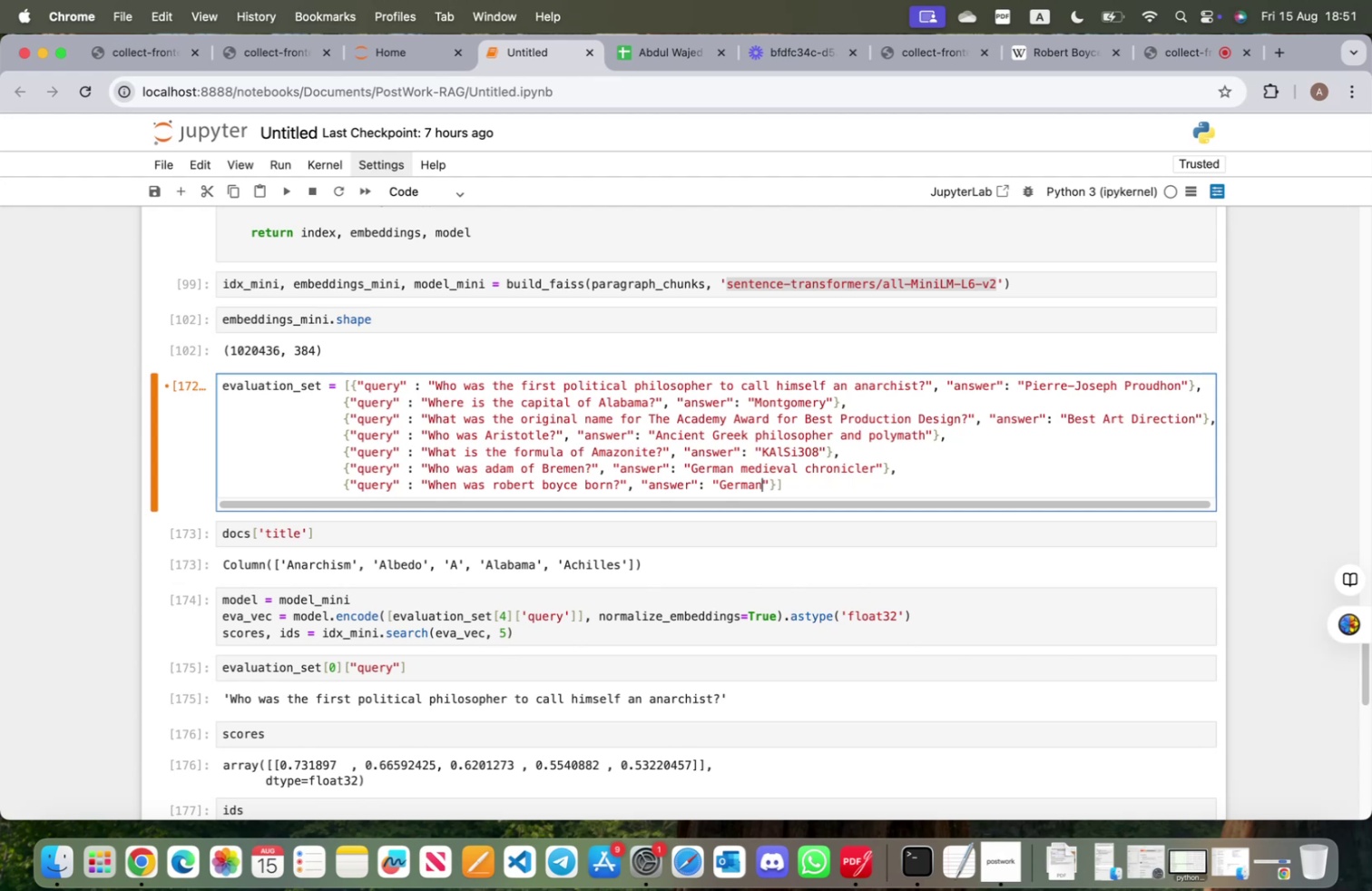 
key(Backspace)
 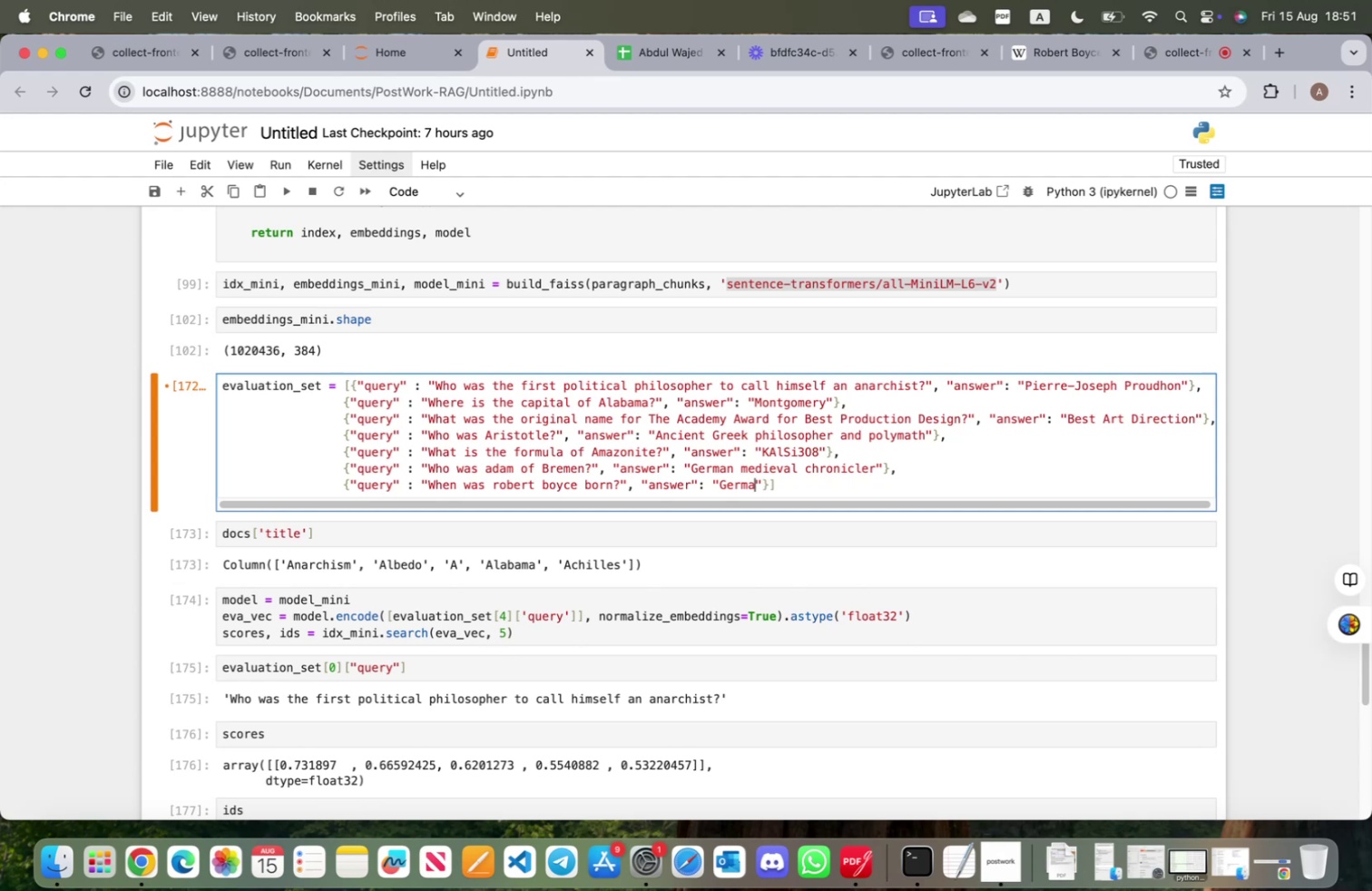 
key(Backspace)
 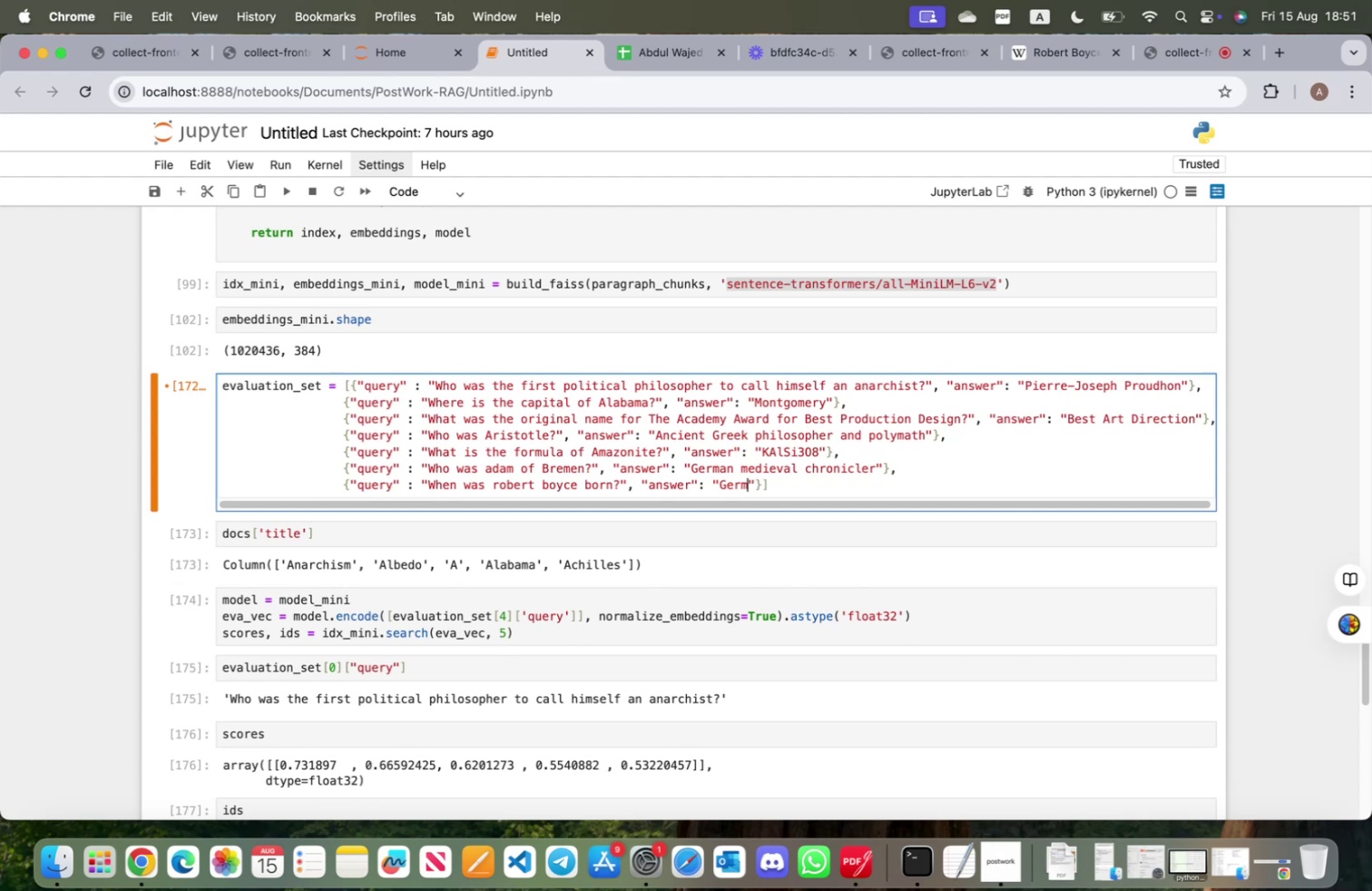 
key(Backspace)
 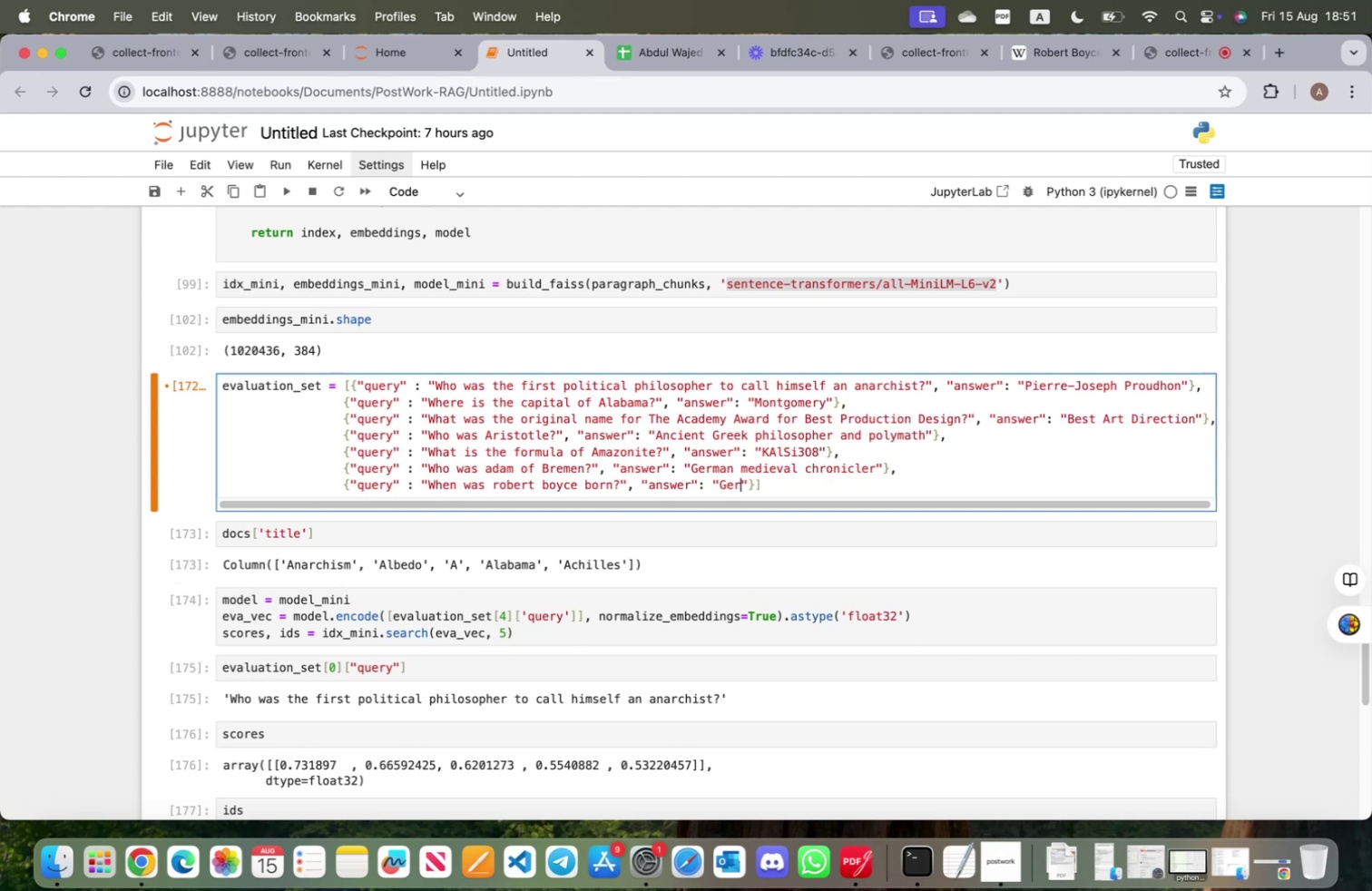 
key(Backspace)
 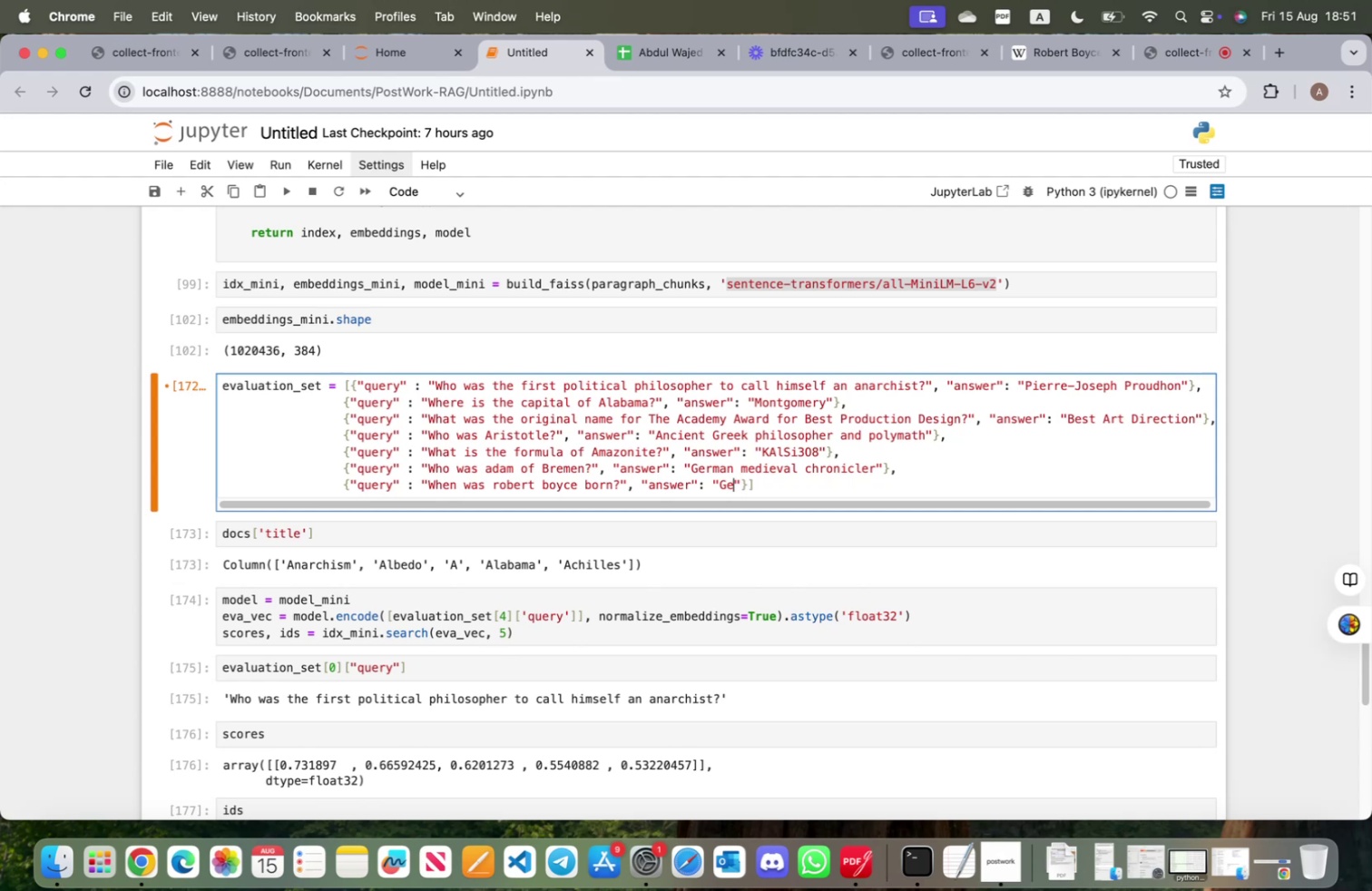 
key(Backspace)
 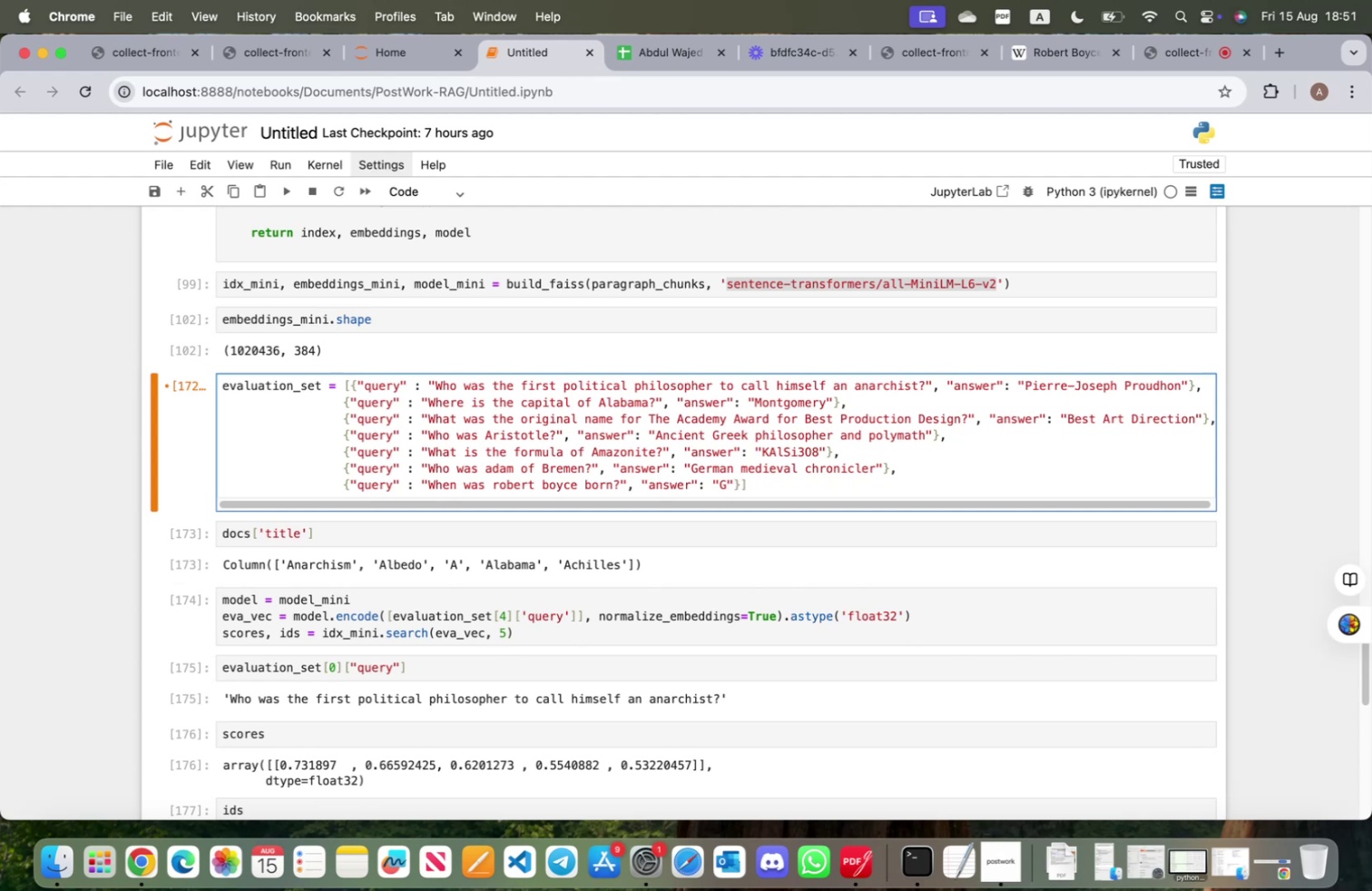 
key(Backspace)
 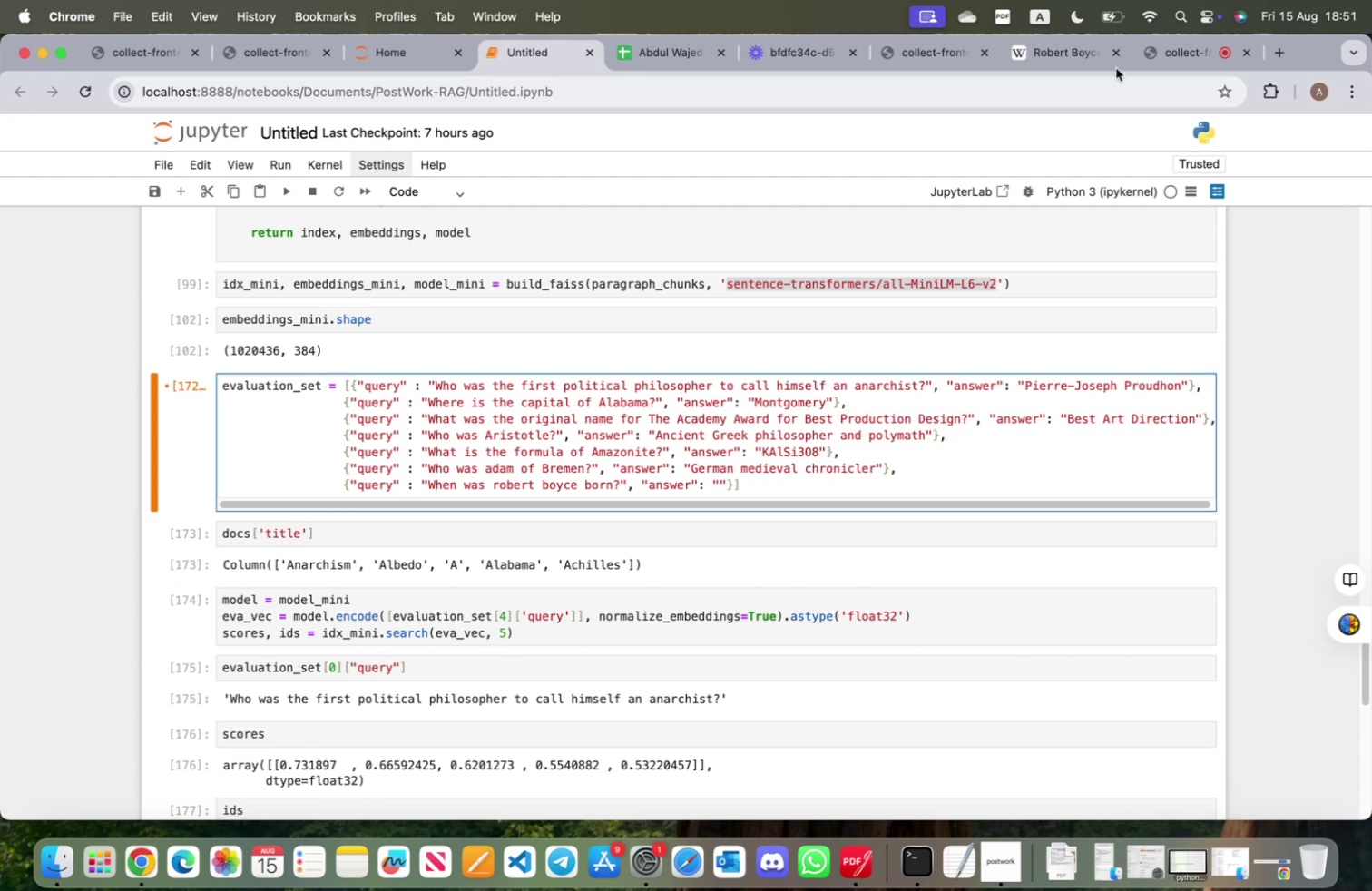 
left_click([1029, 58])
 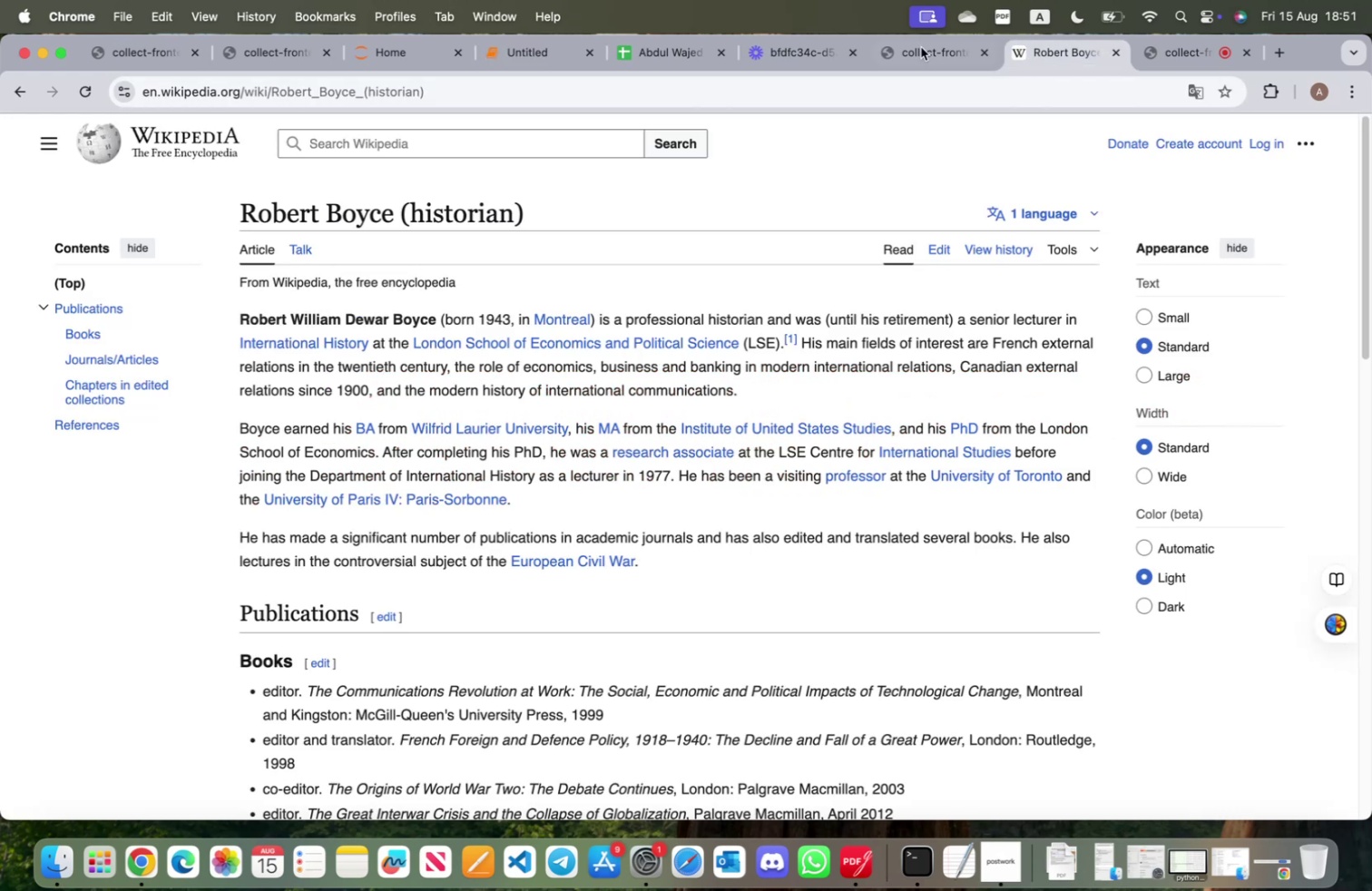 
wait(5.33)
 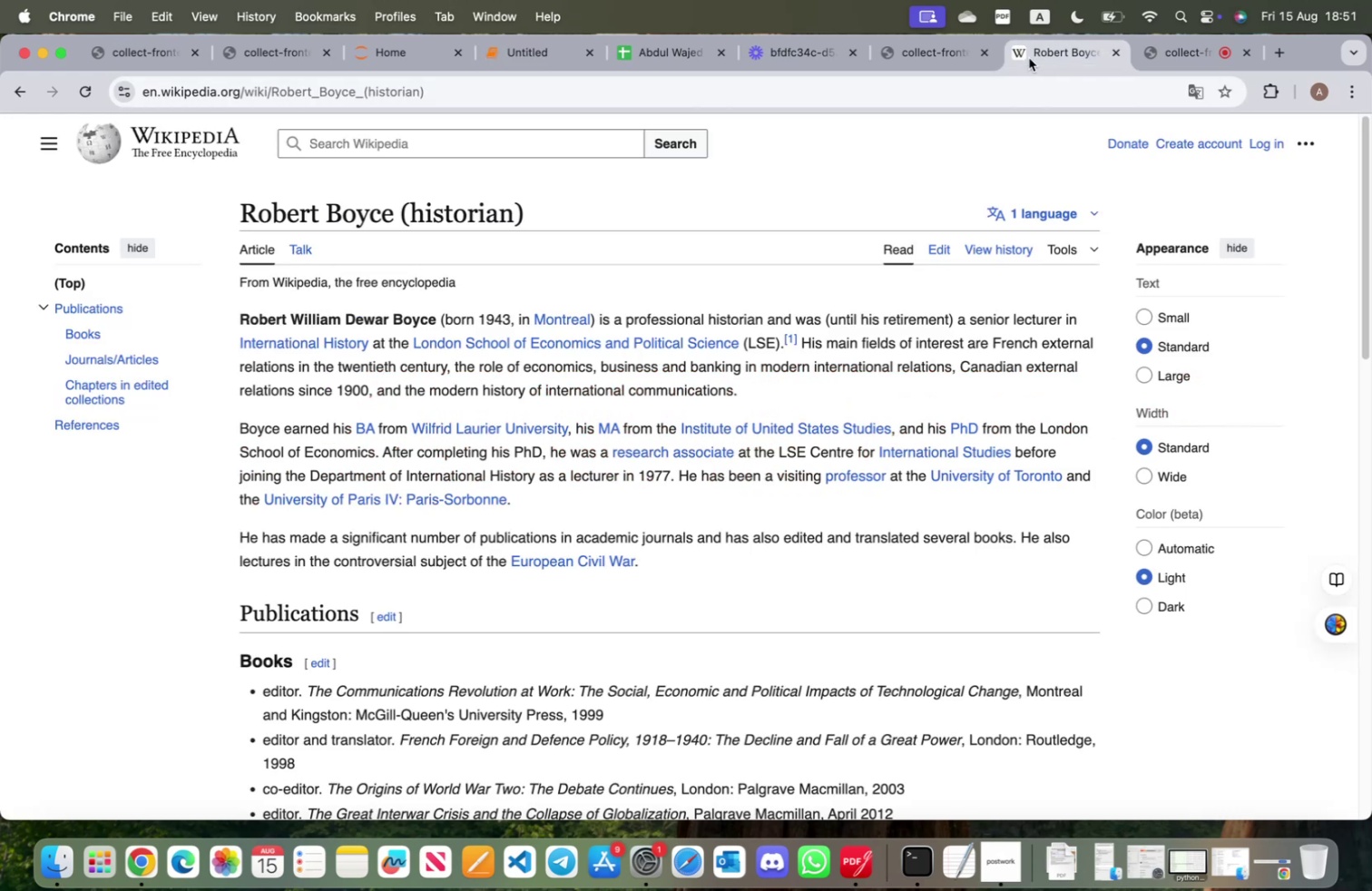 
left_click([512, 38])
 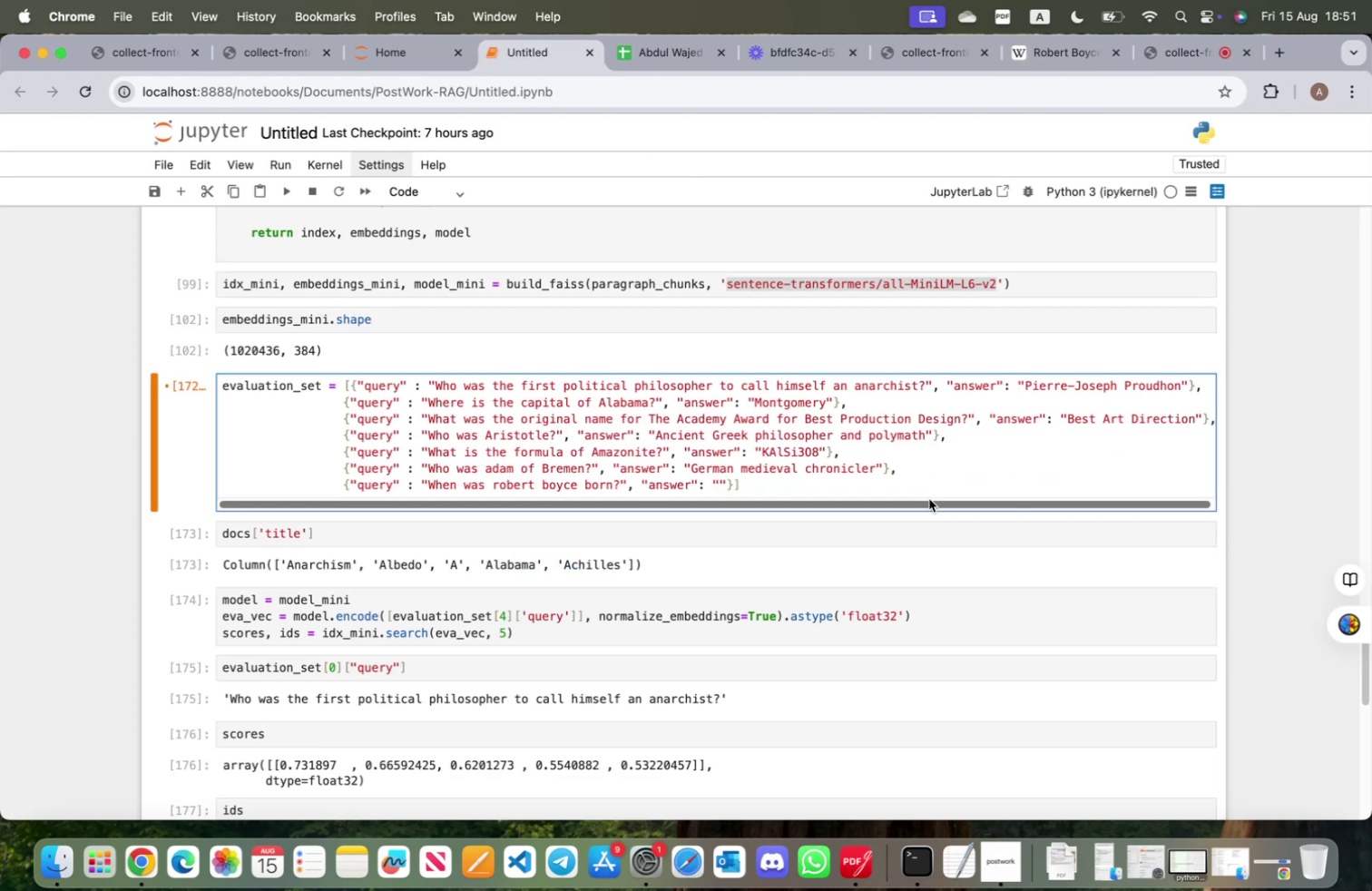 
type(1943)
 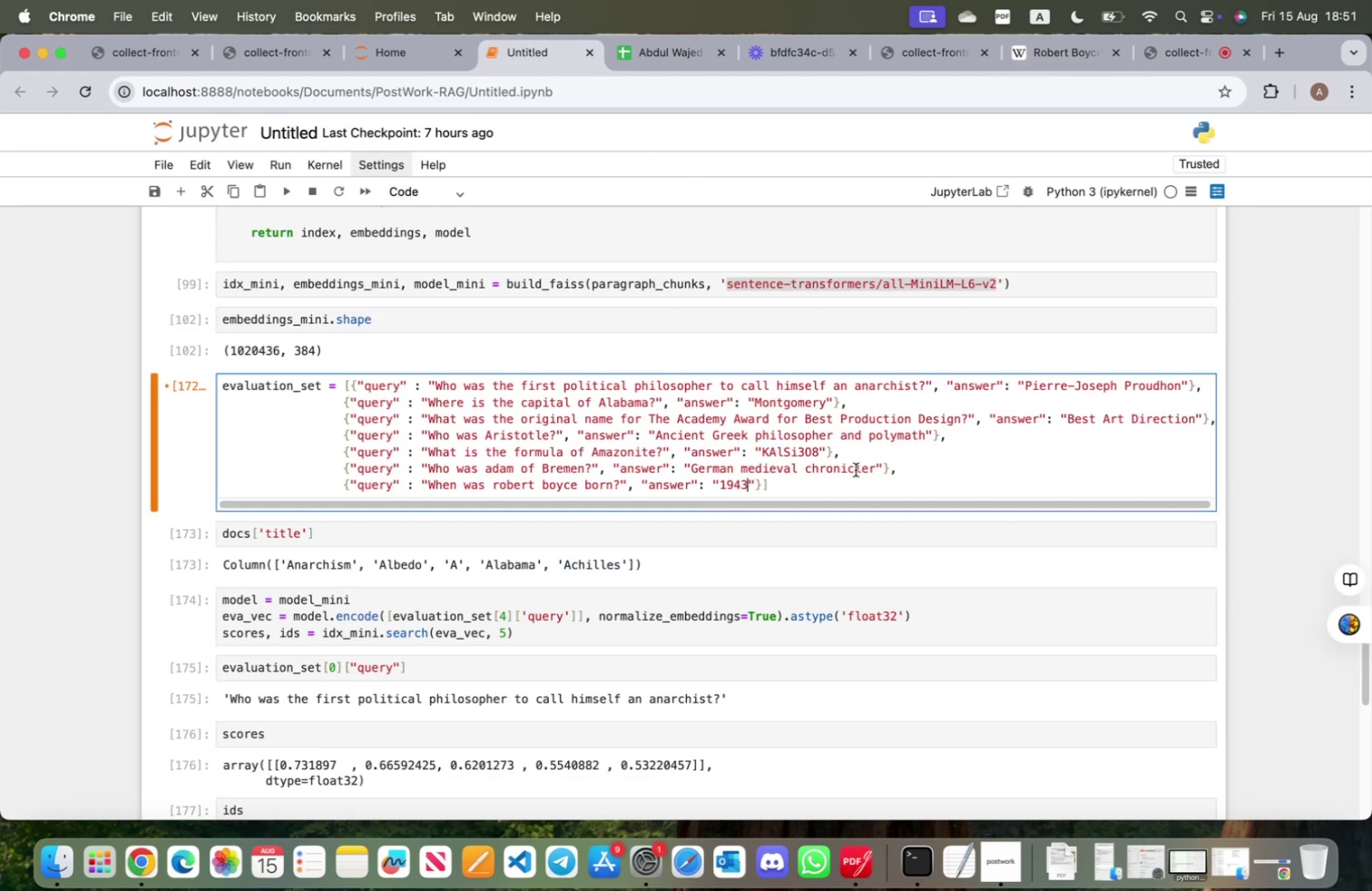 
left_click([852, 485])
 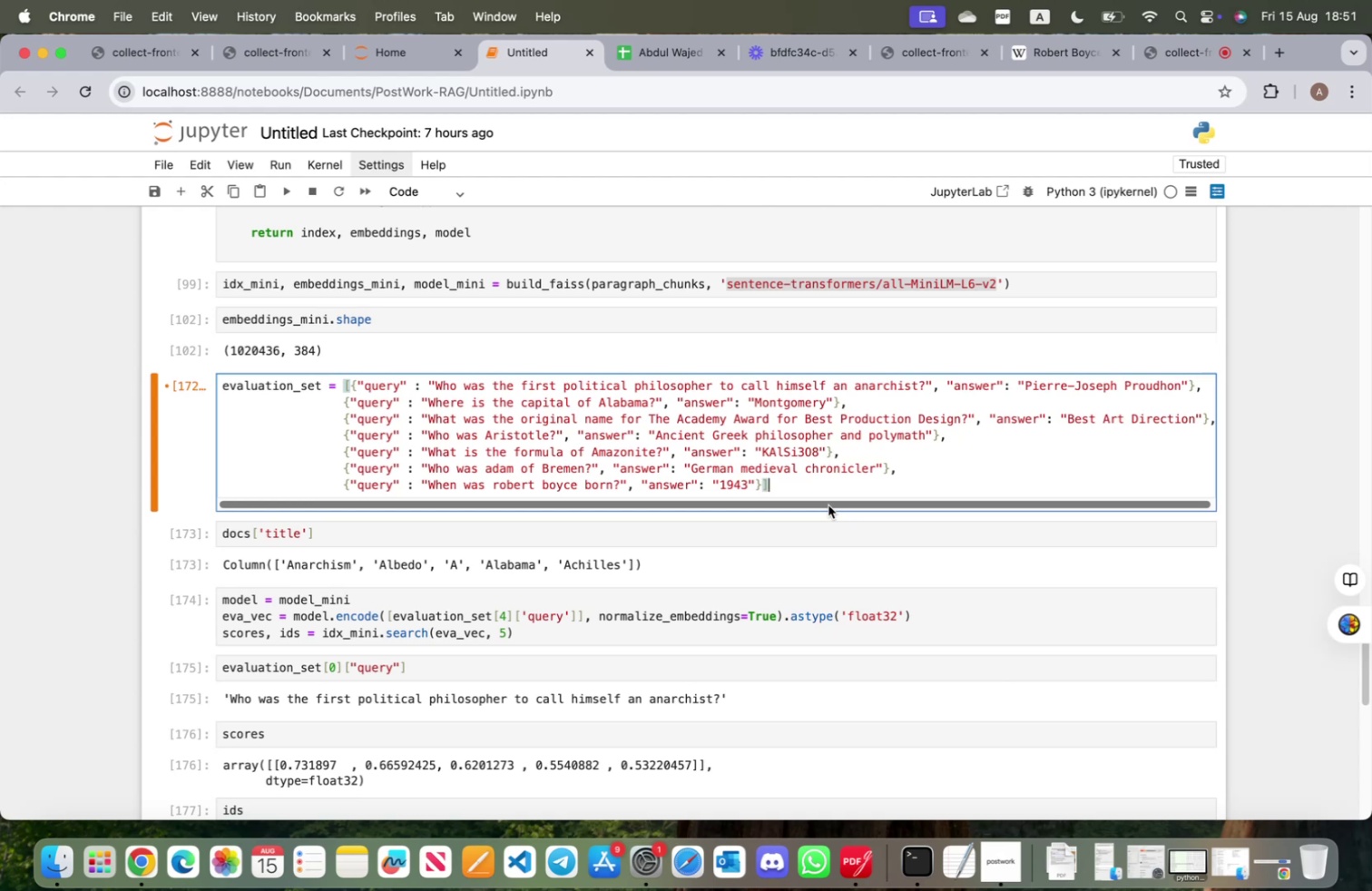 
wait(12.09)
 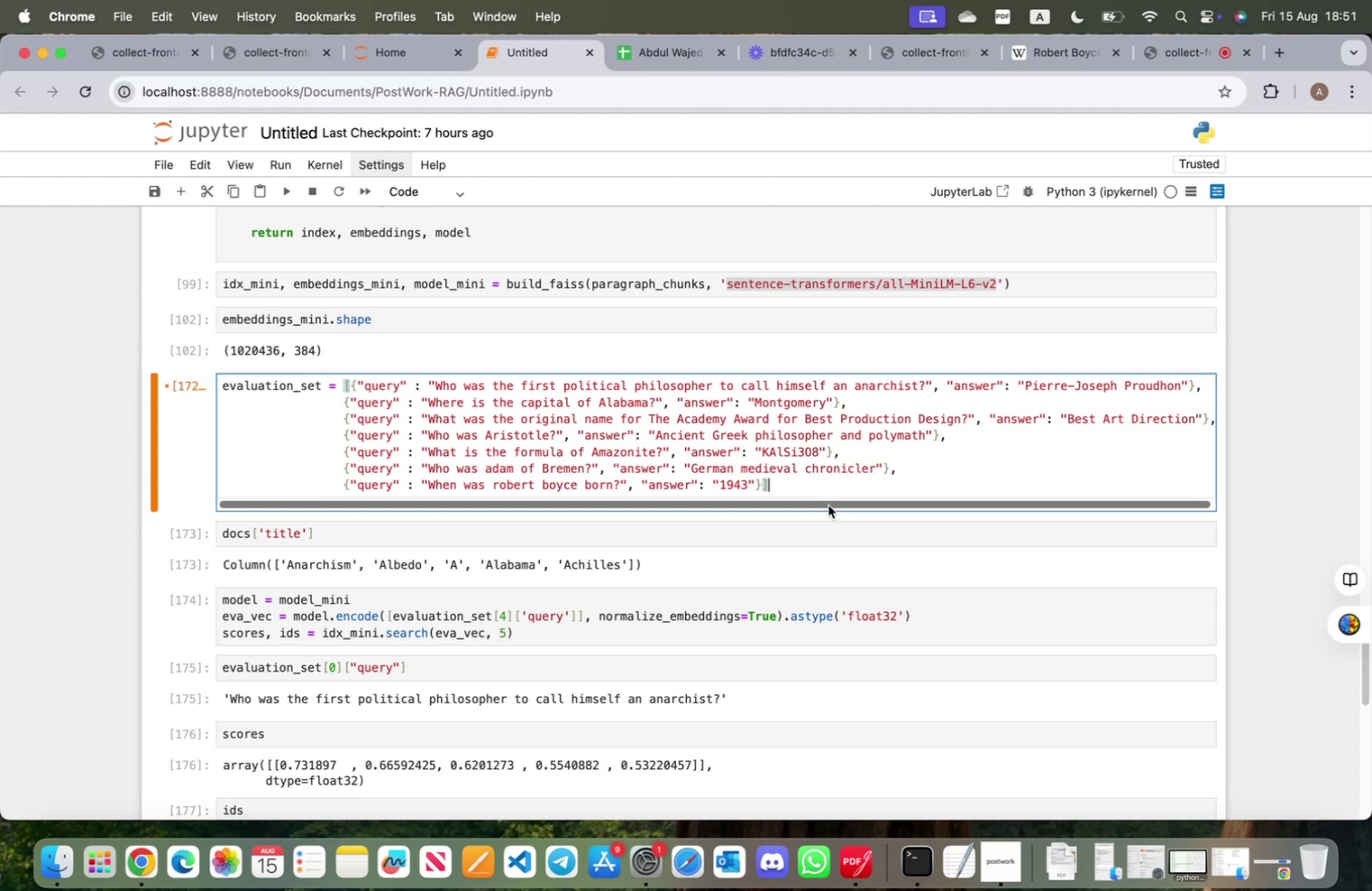 
scroll: coordinate [426, 563], scroll_direction: down, amount: 16.0
 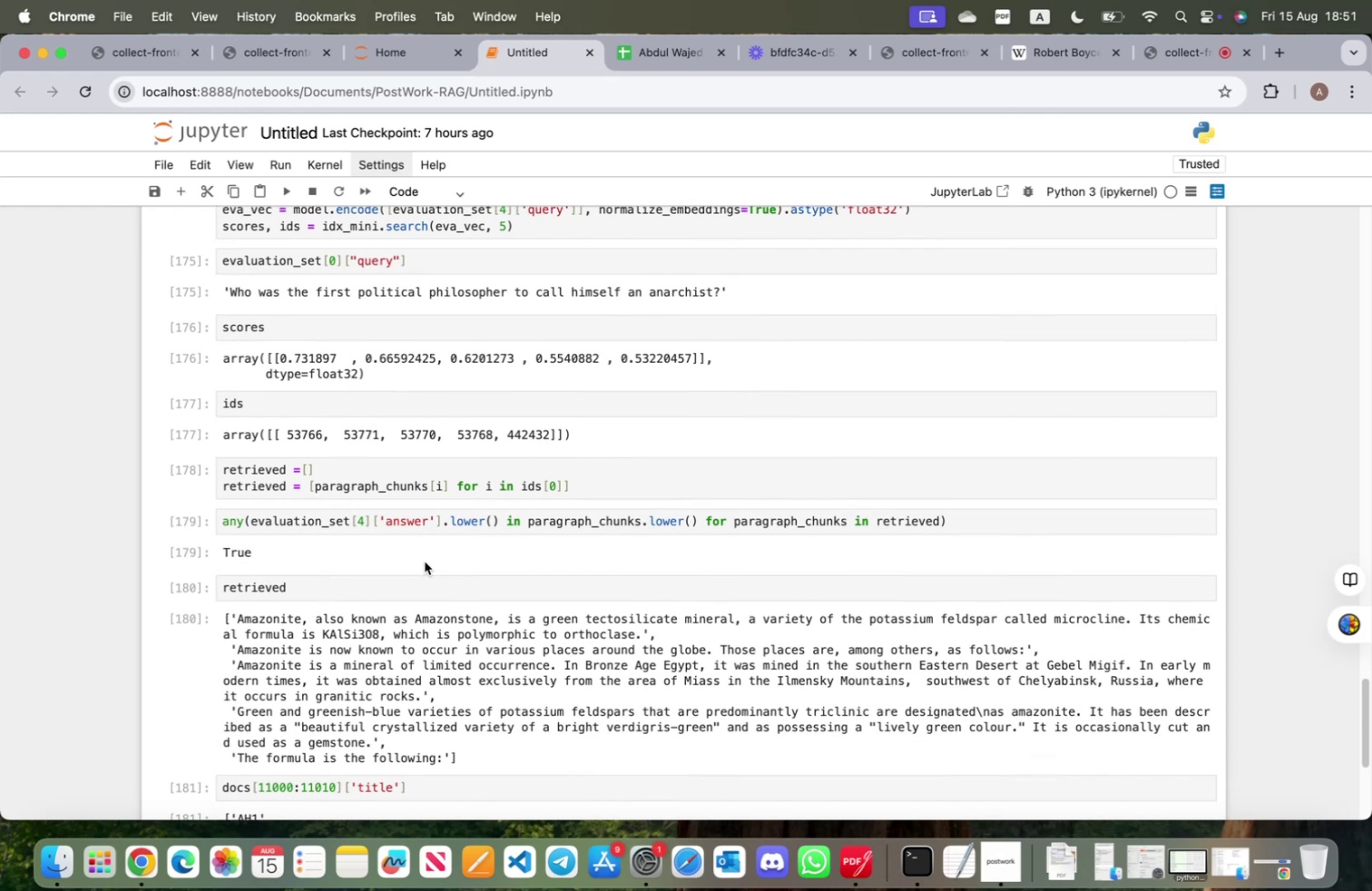 
wait(14.81)
 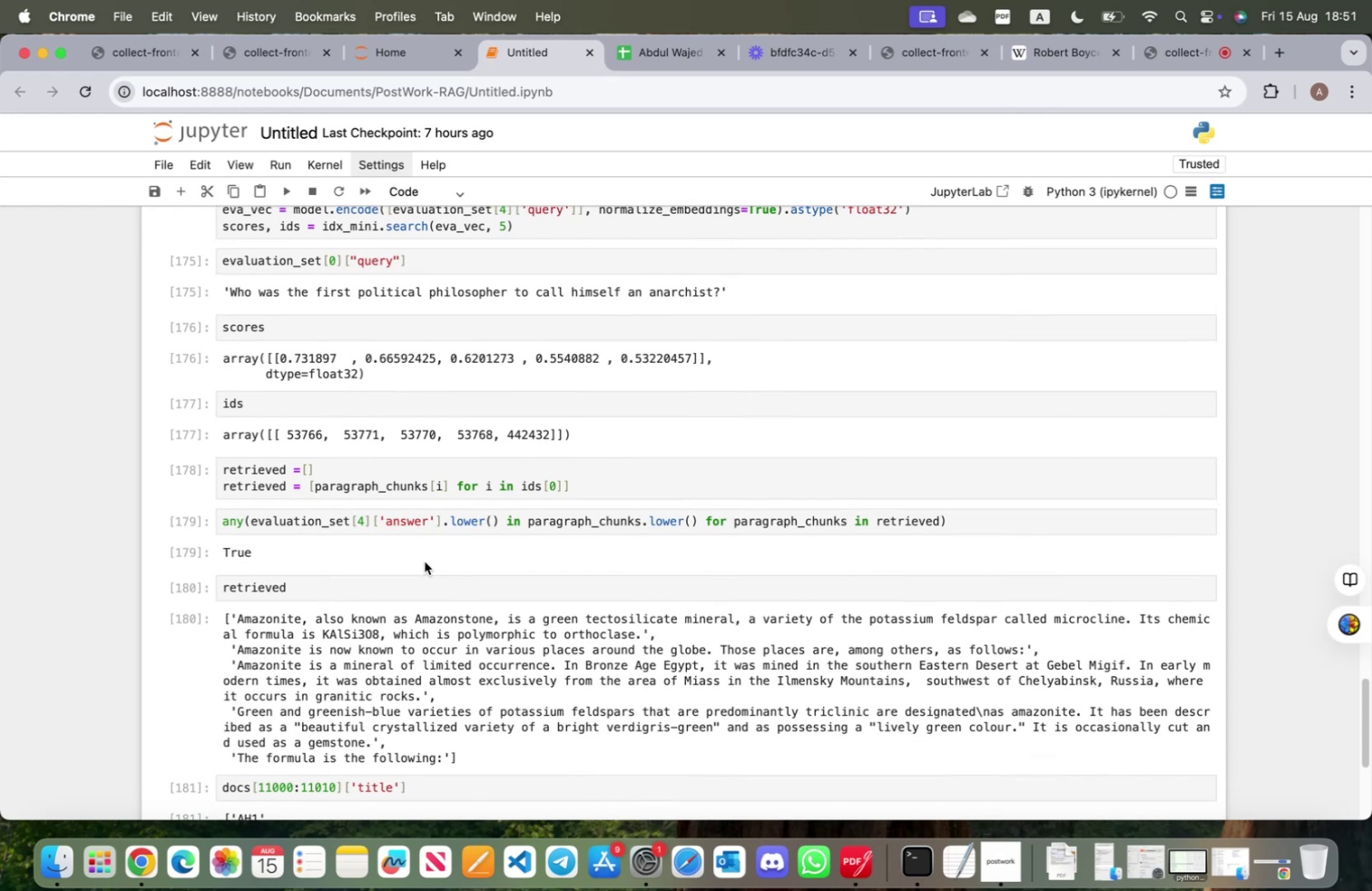 
scroll: coordinate [464, 637], scroll_direction: up, amount: 4.0
 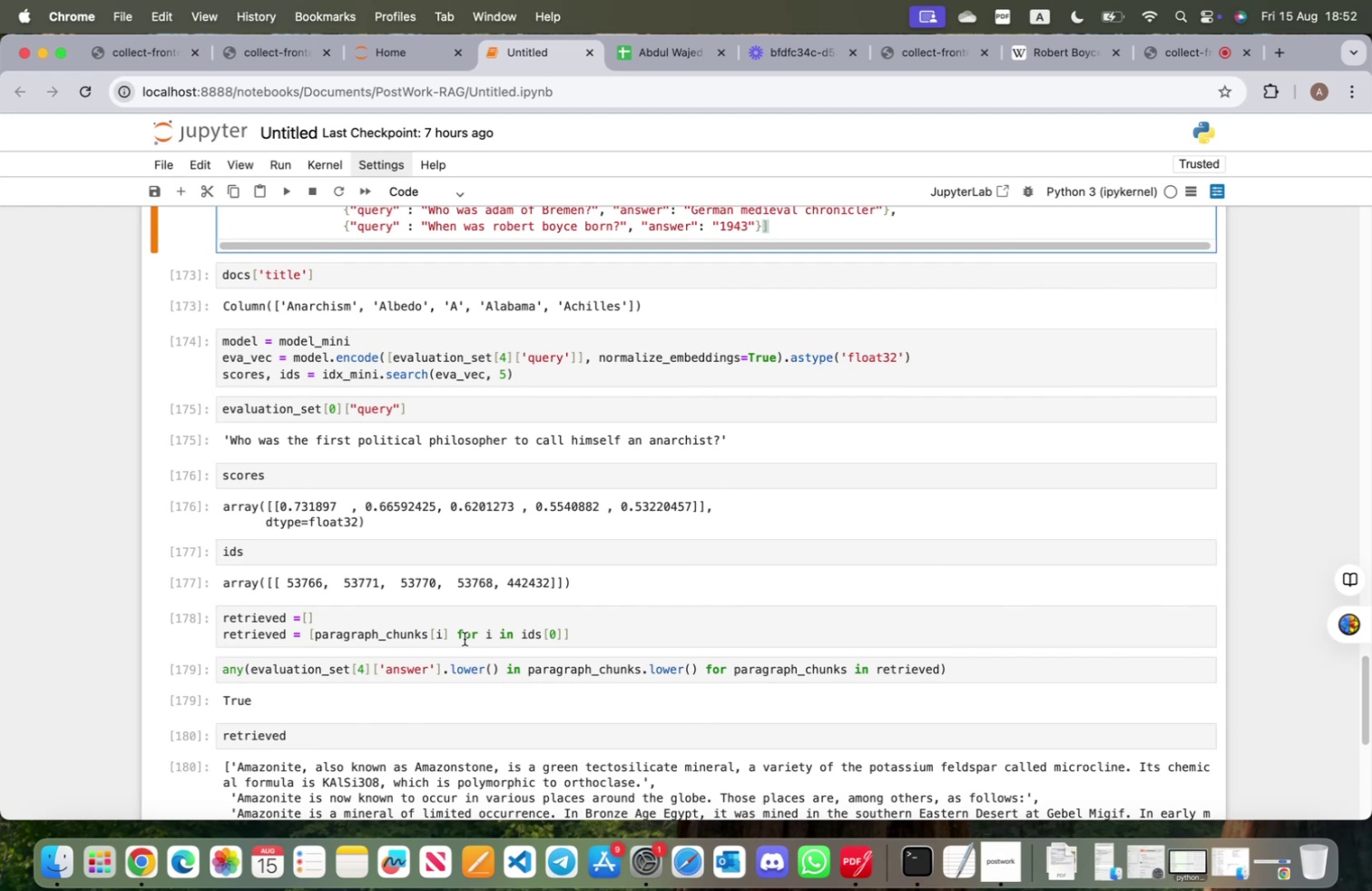 
wait(8.86)
 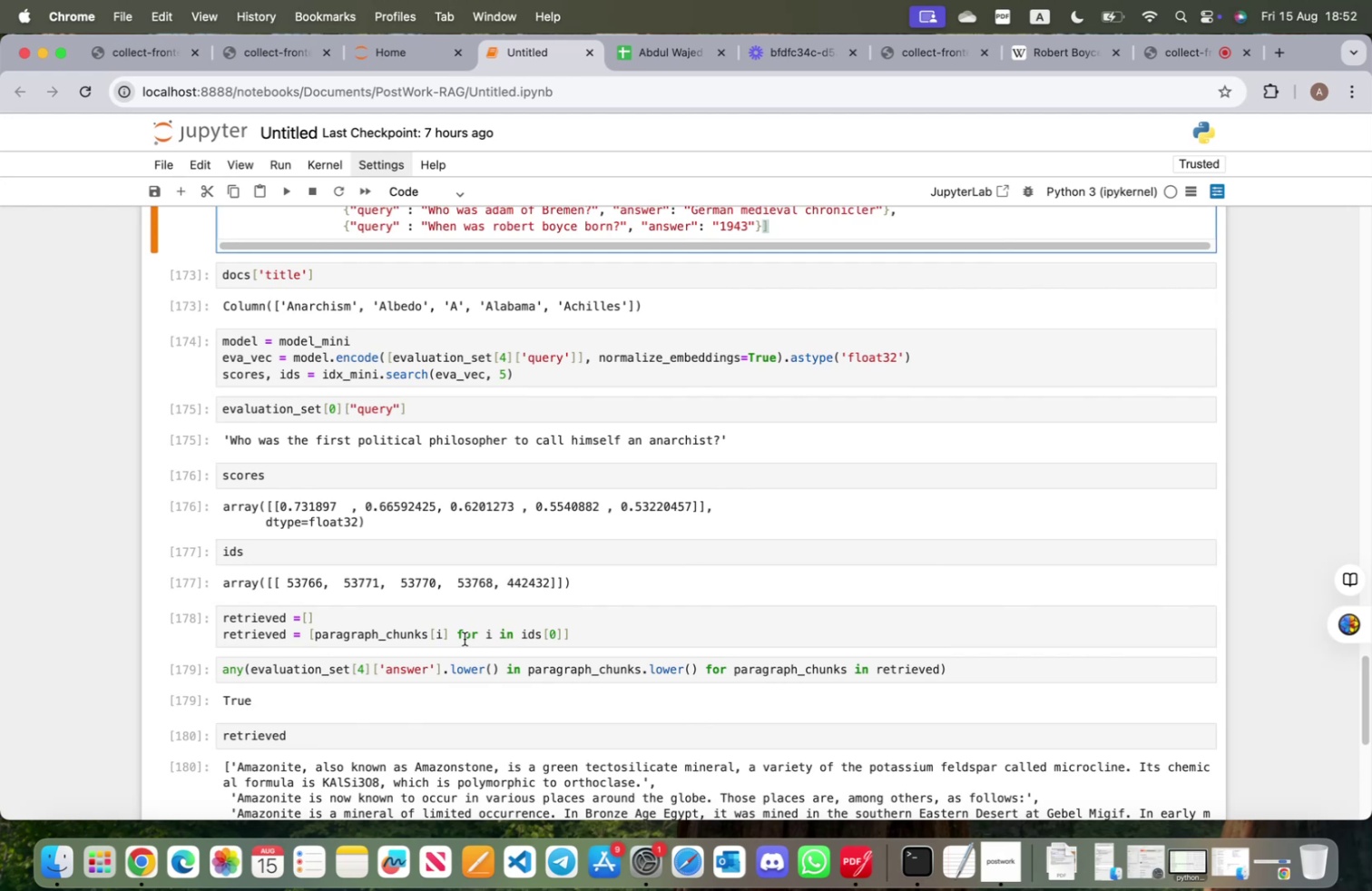 
left_click([223, 340])
 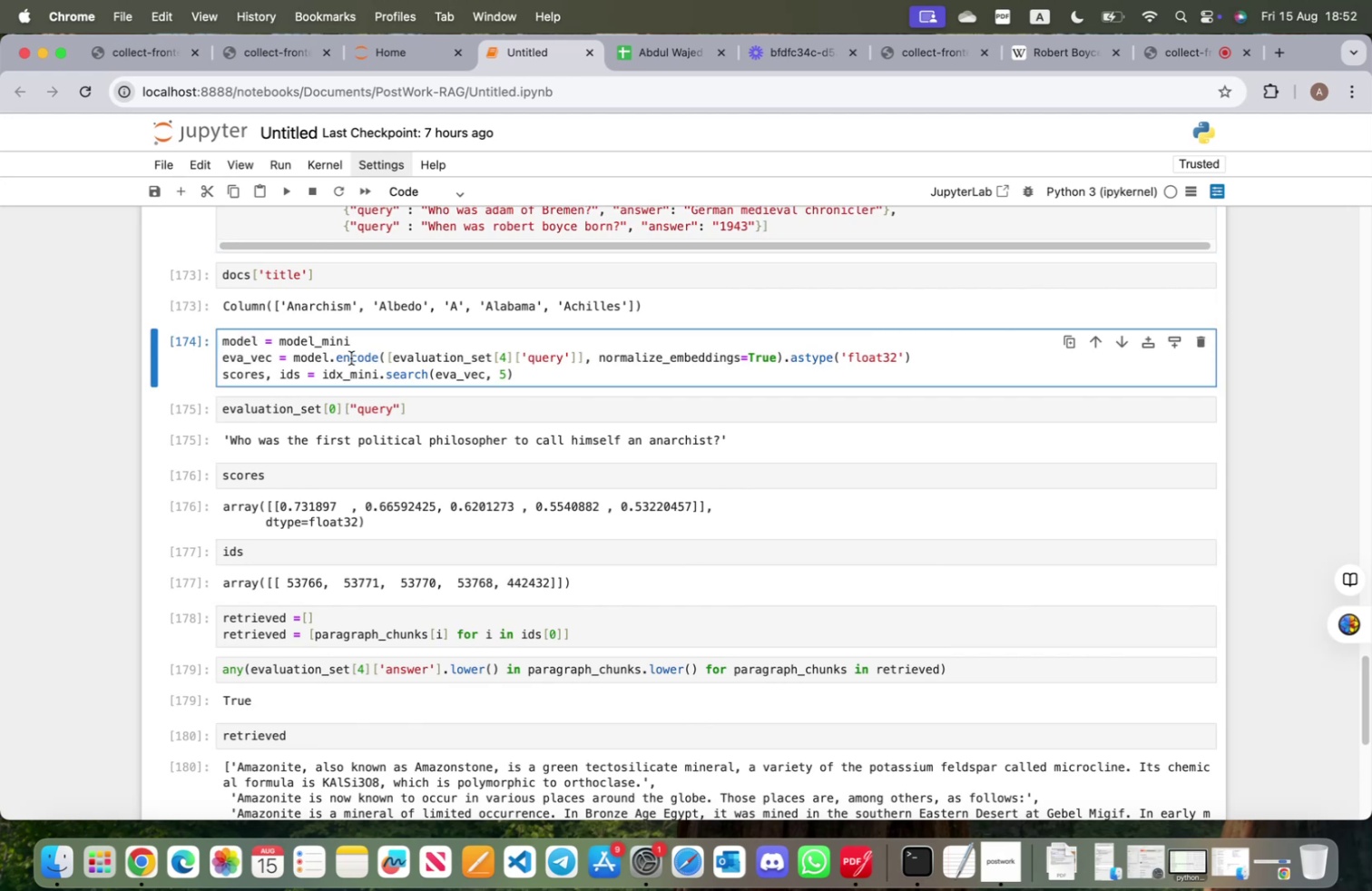 
key(Enter)
 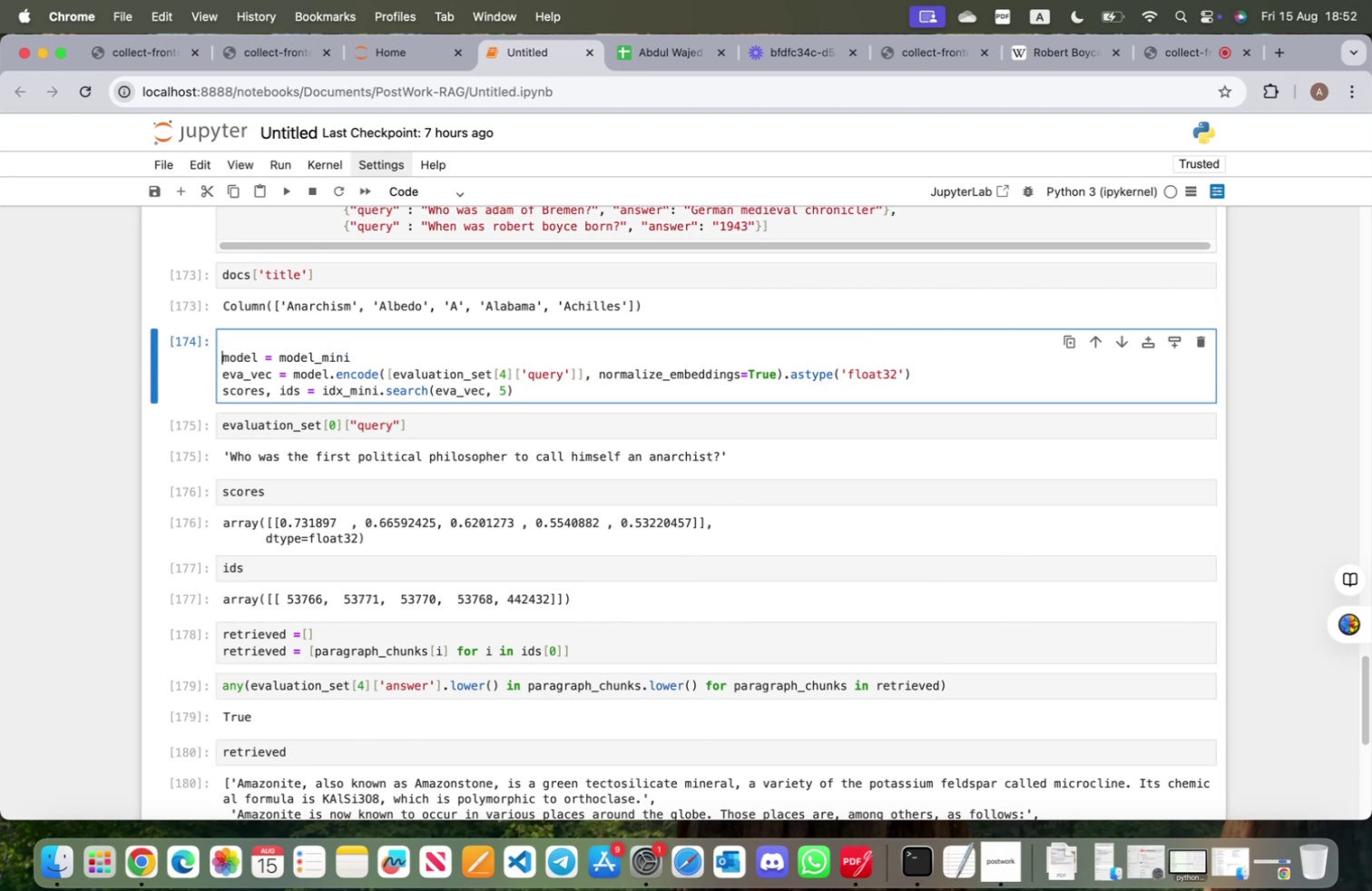 
key(ArrowUp)
 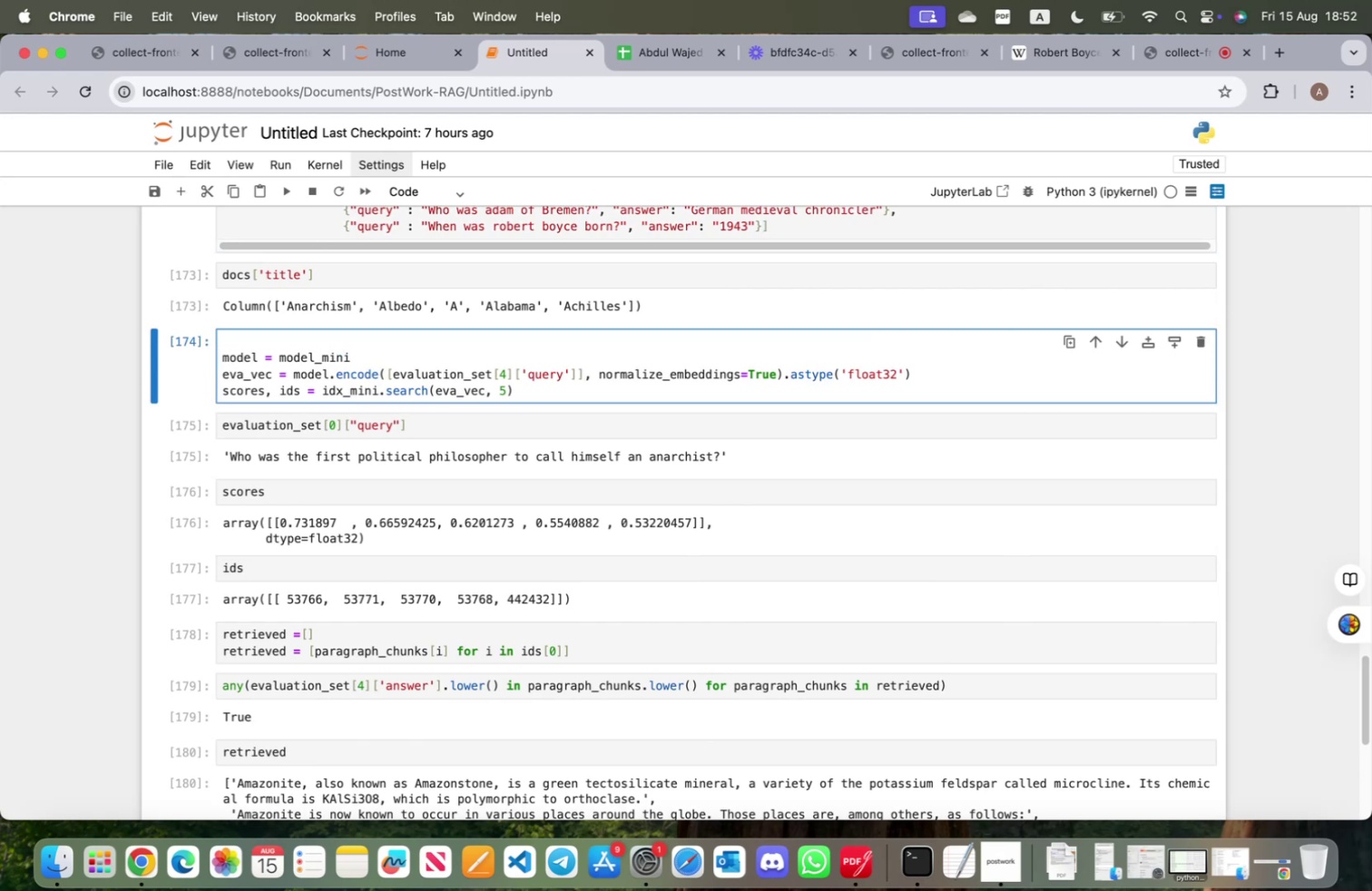 
type(def evaluate_model (model, chuns)
key(Backspace)
type(ks, )
 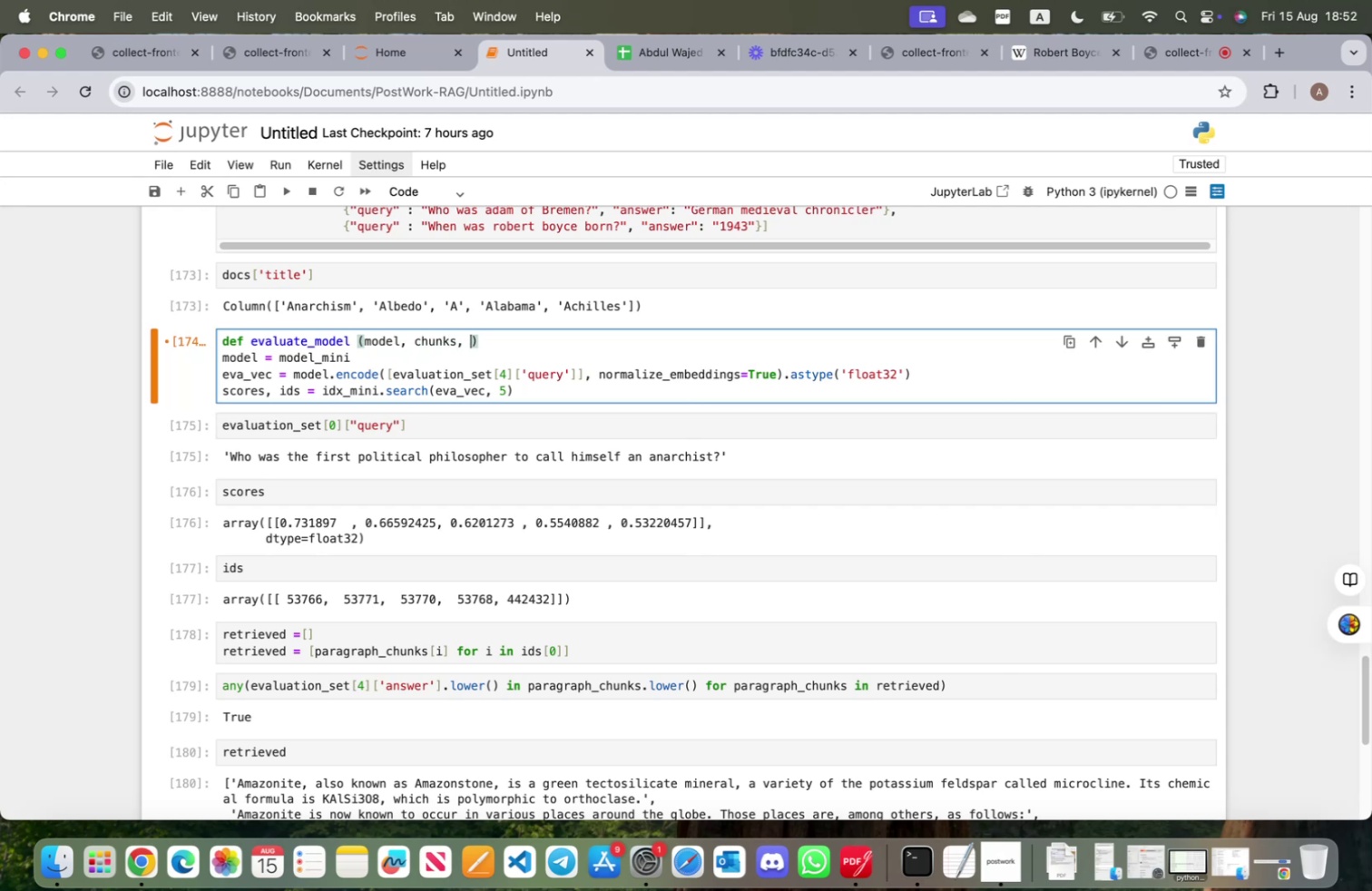 
type(test_set, )
 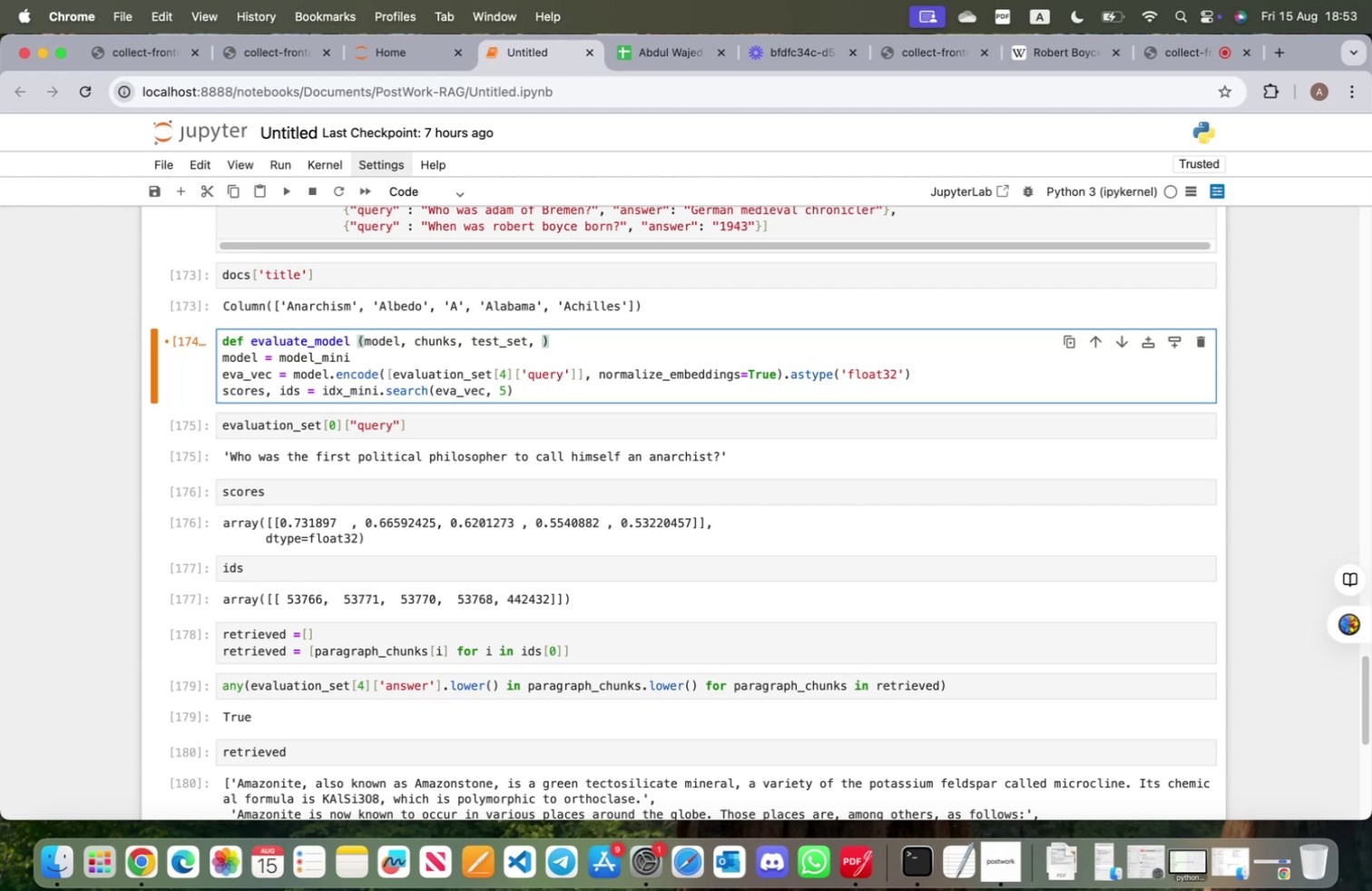 
wait(47.62)
 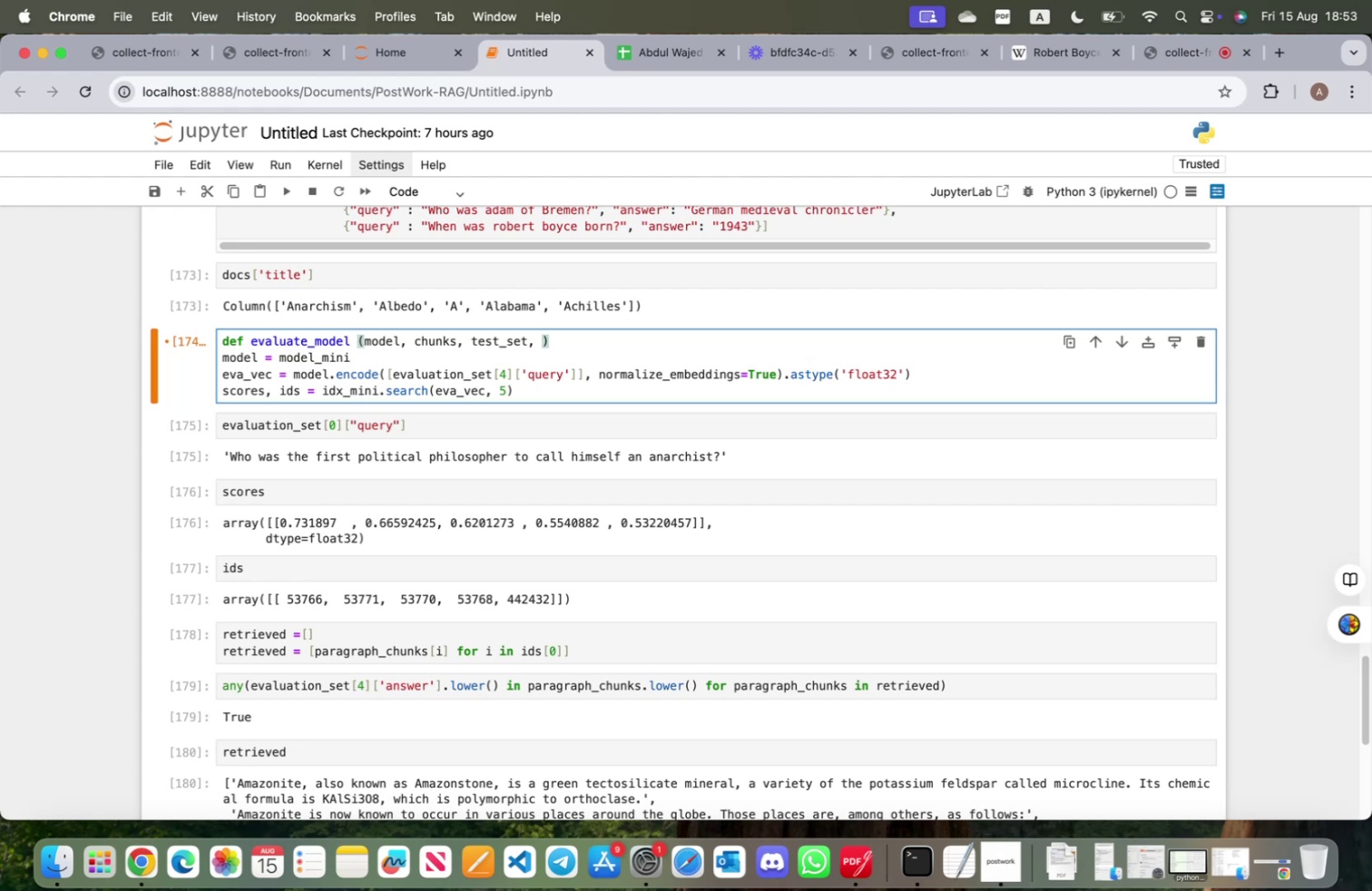 
left_click([361, 336])
 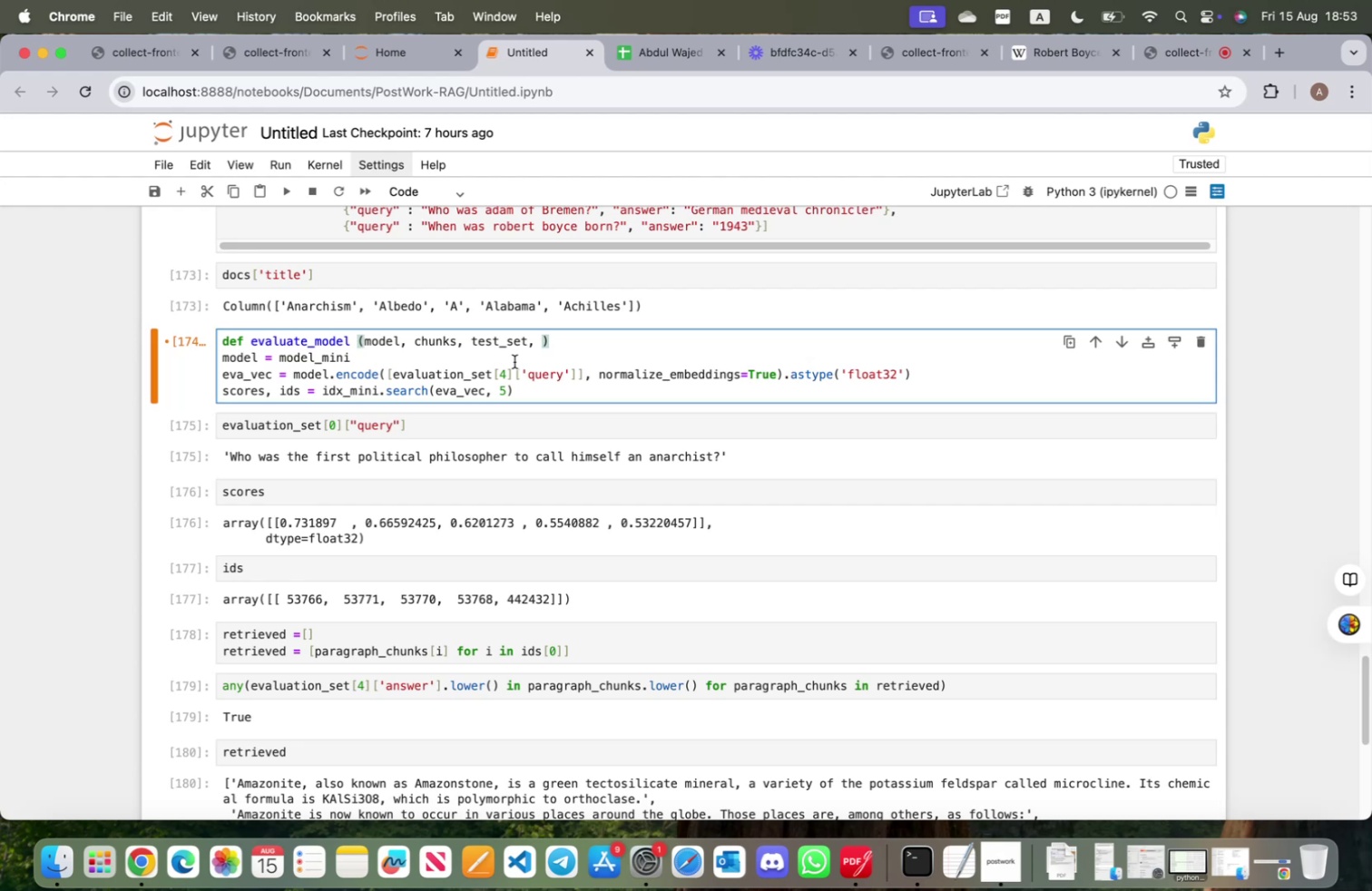 
type(index, )
 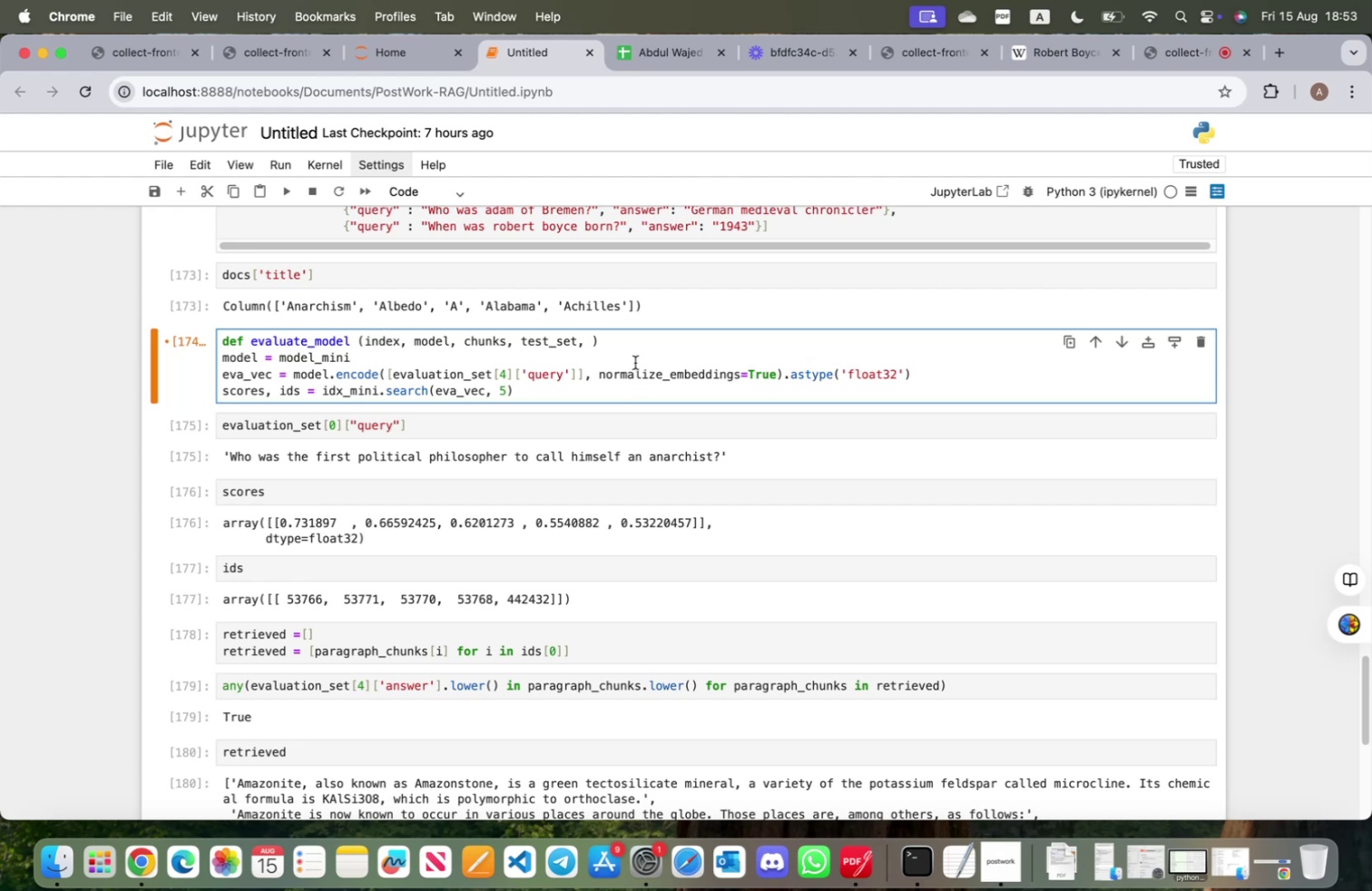 
left_click([585, 343])
 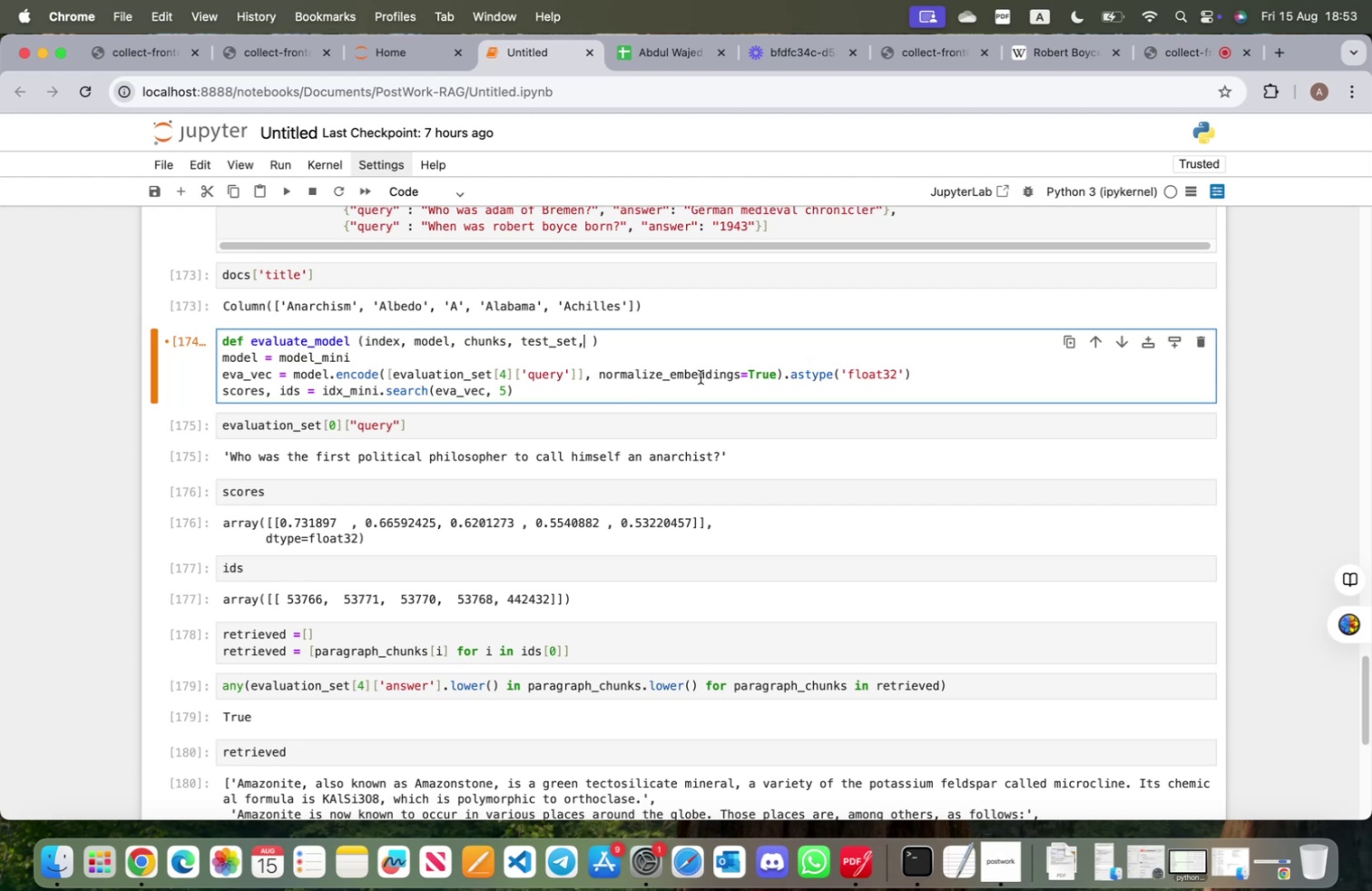 
key(Space)
 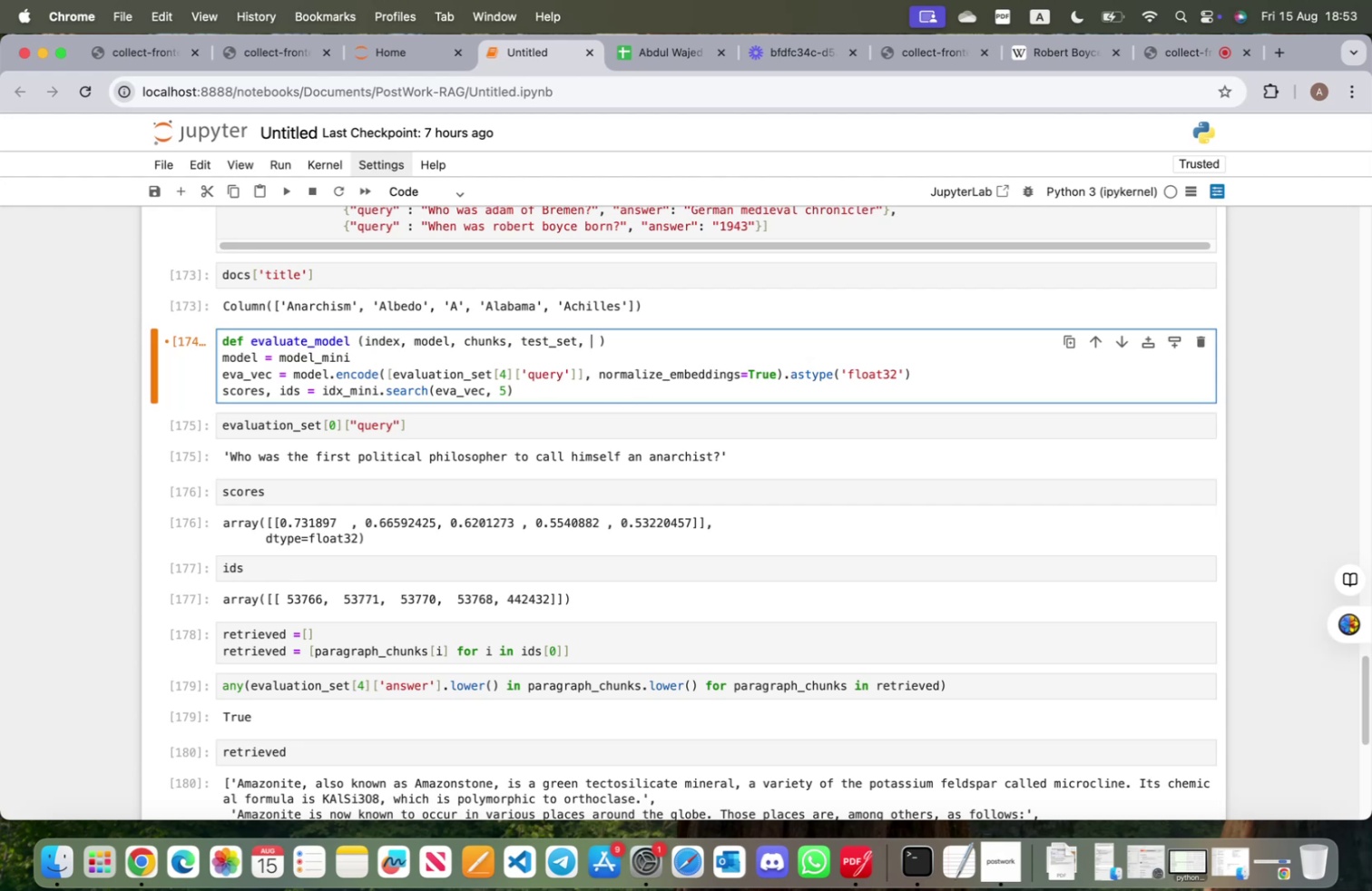 
key(K)
 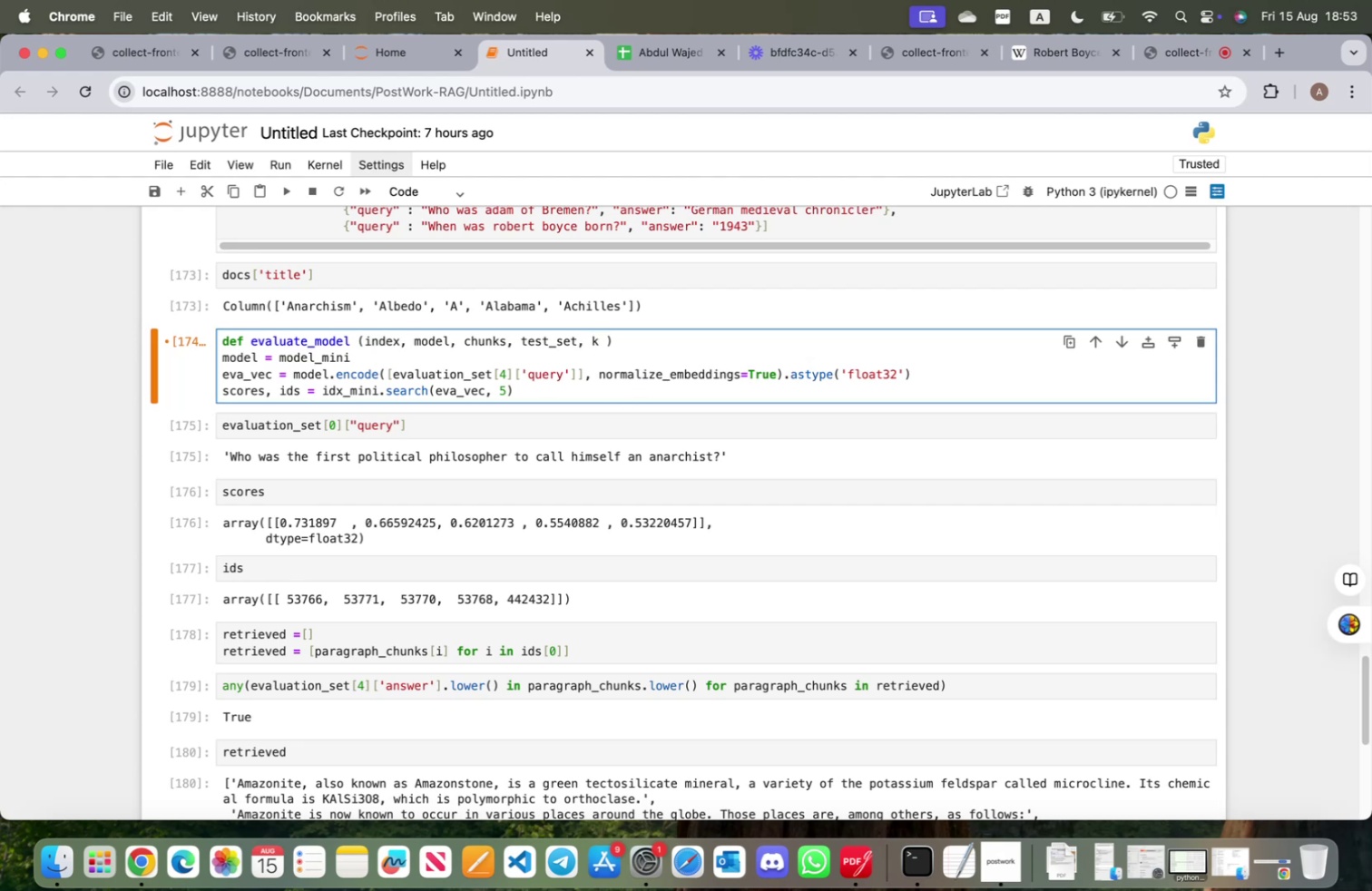 
key(Equal)
 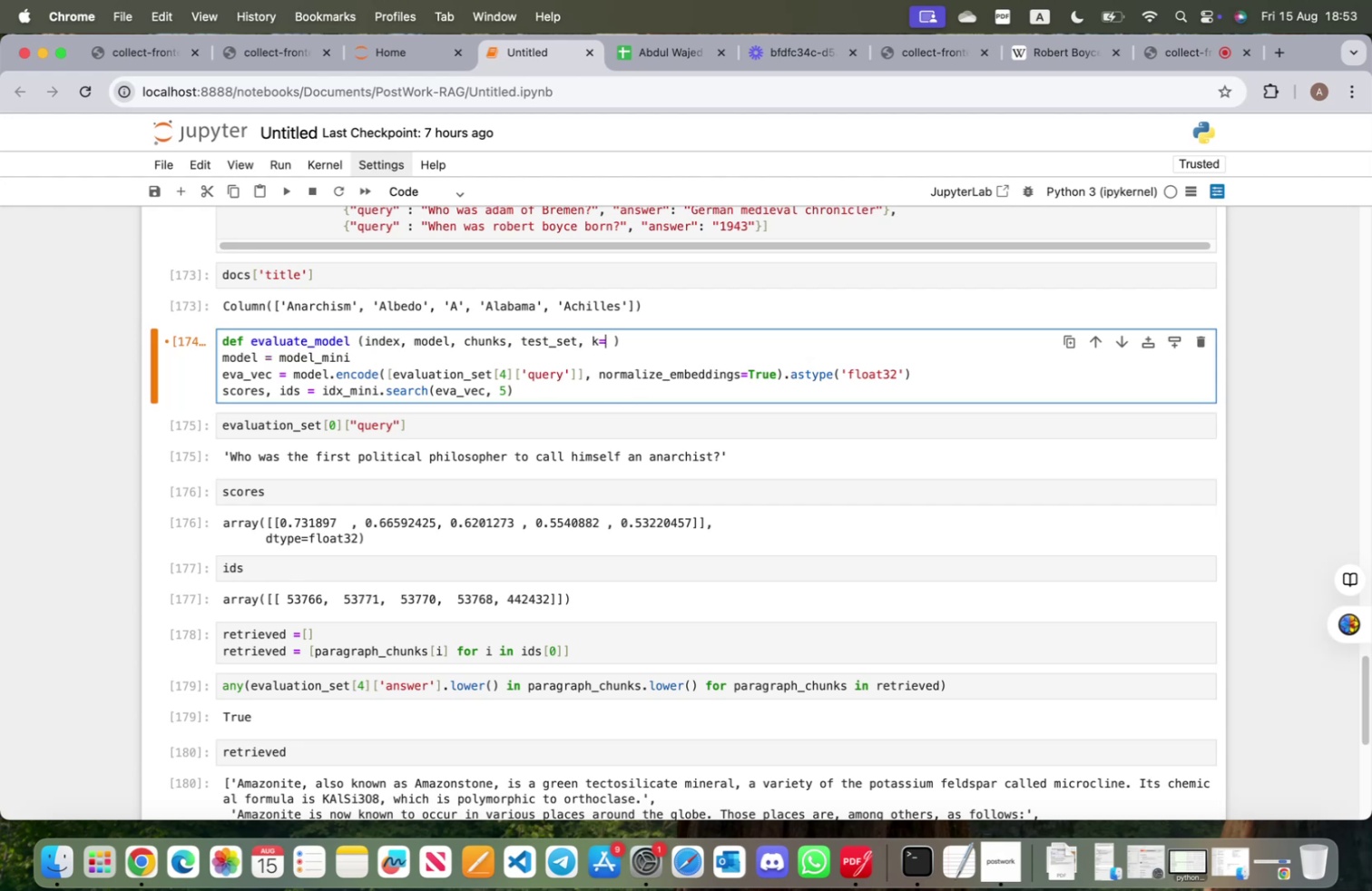 
key(5)
 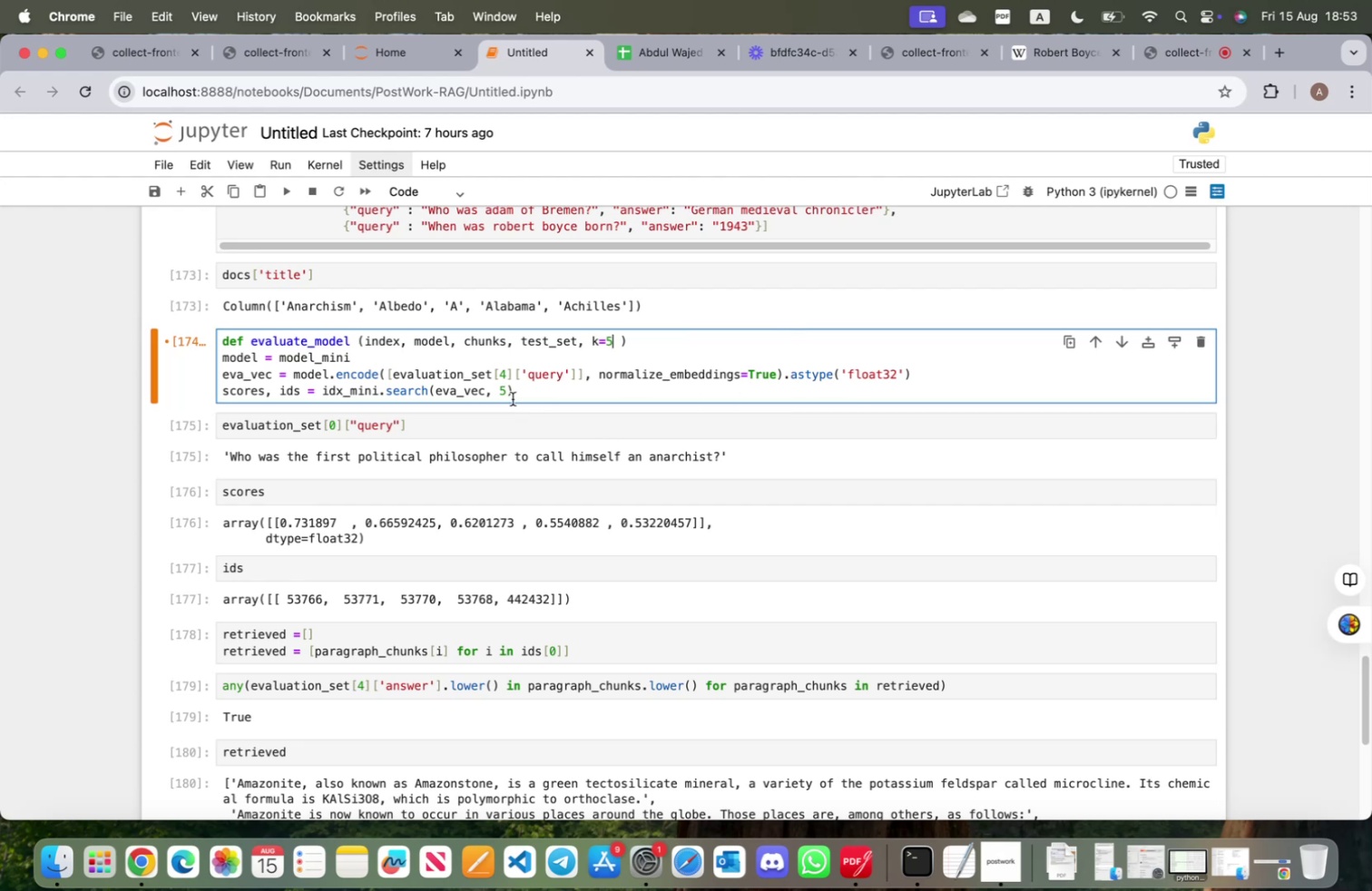 
left_click_drag(start_coordinate=[520, 393], to_coordinate=[223, 356])
 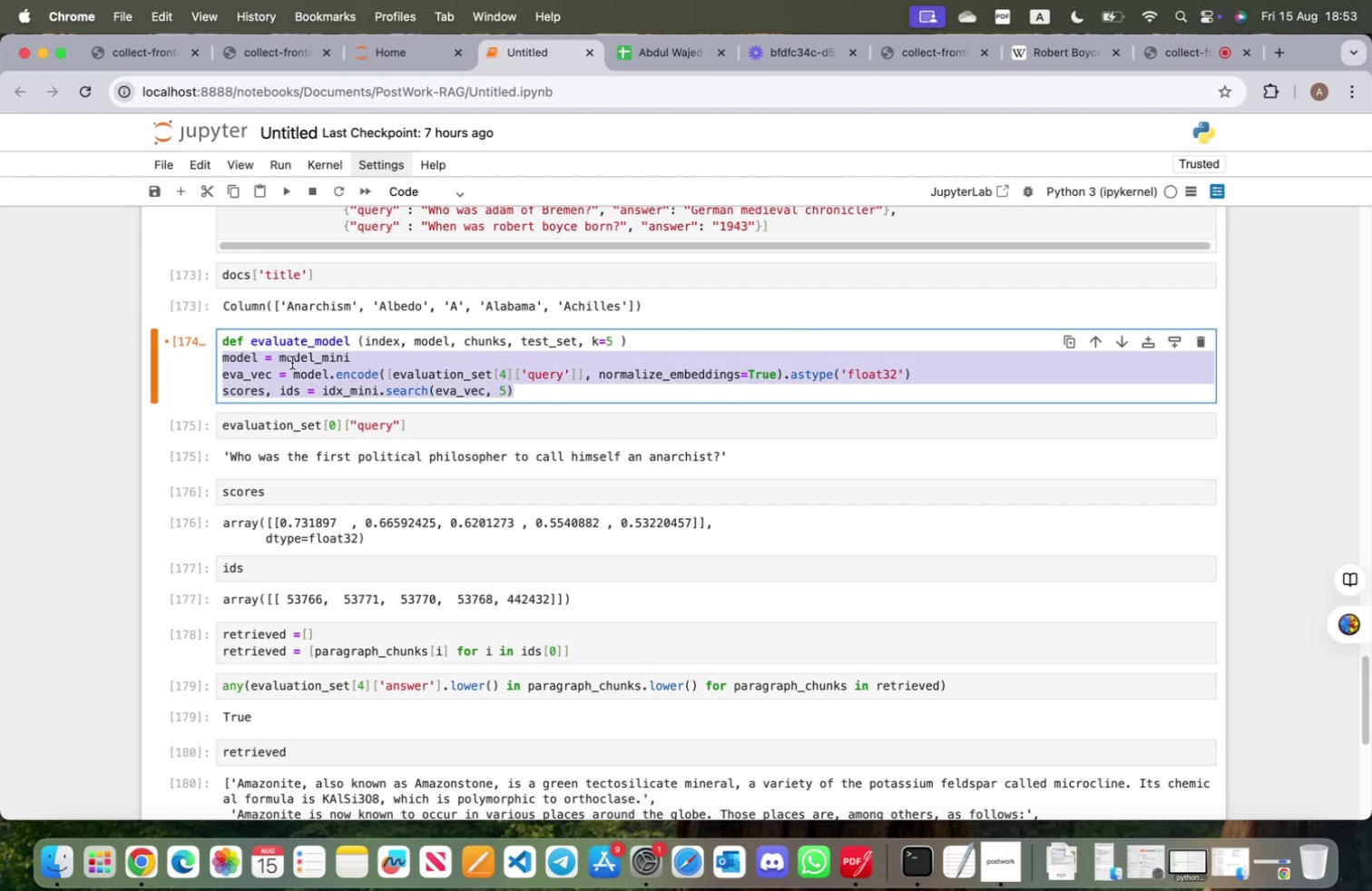 
left_click([293, 362])
 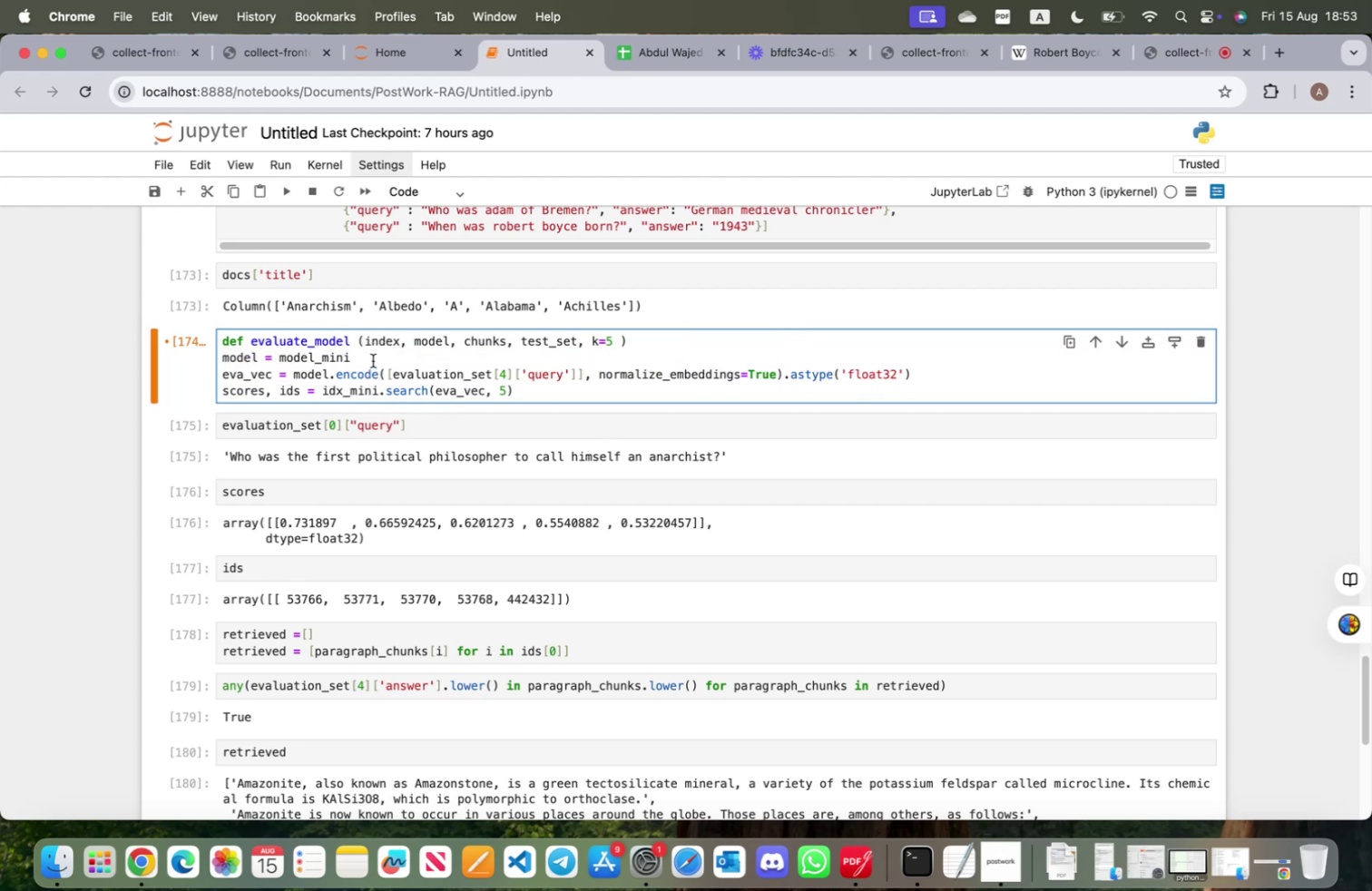 
left_click_drag(start_coordinate=[374, 358], to_coordinate=[220, 358])
 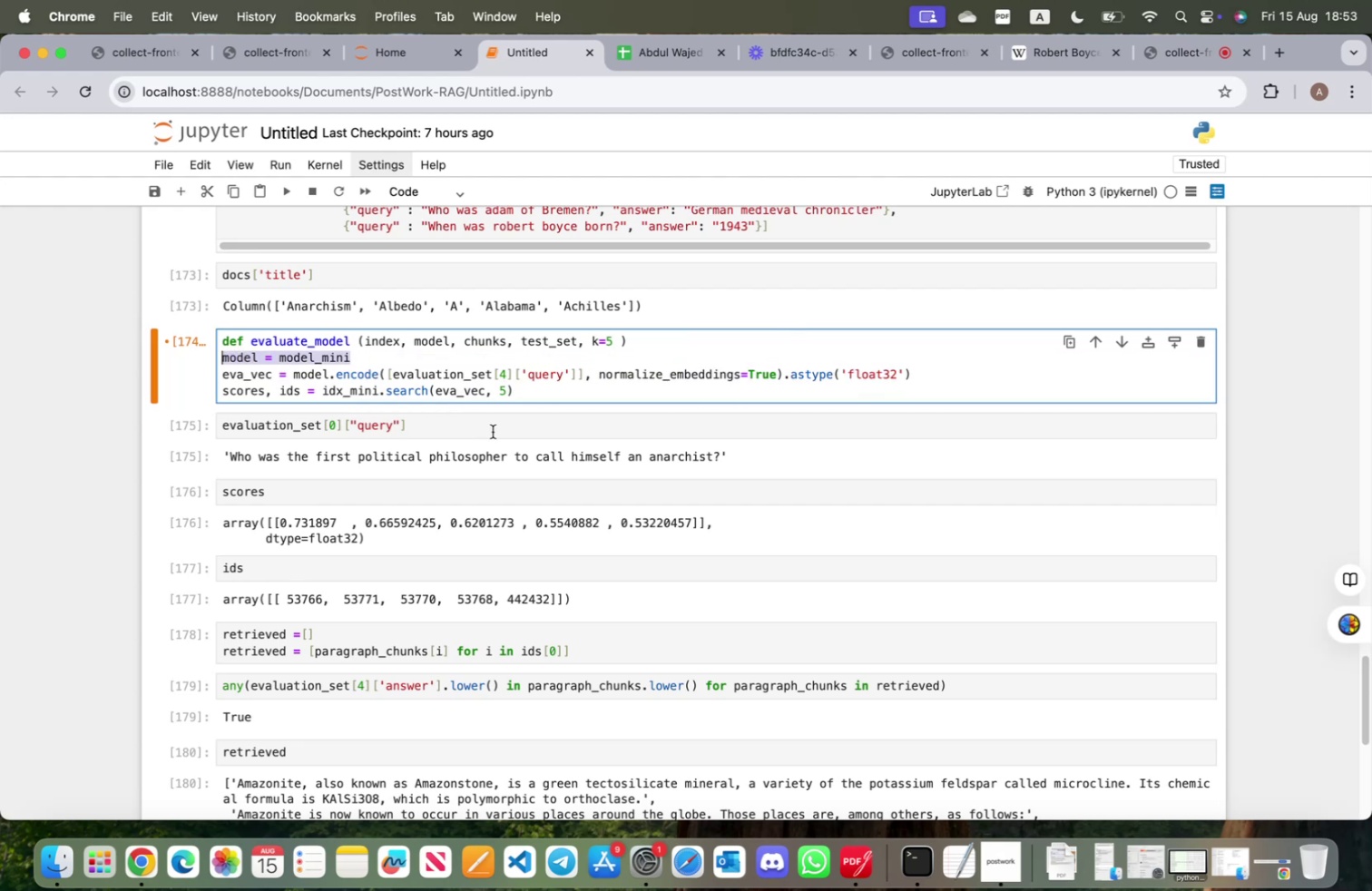 
key(Enter)
 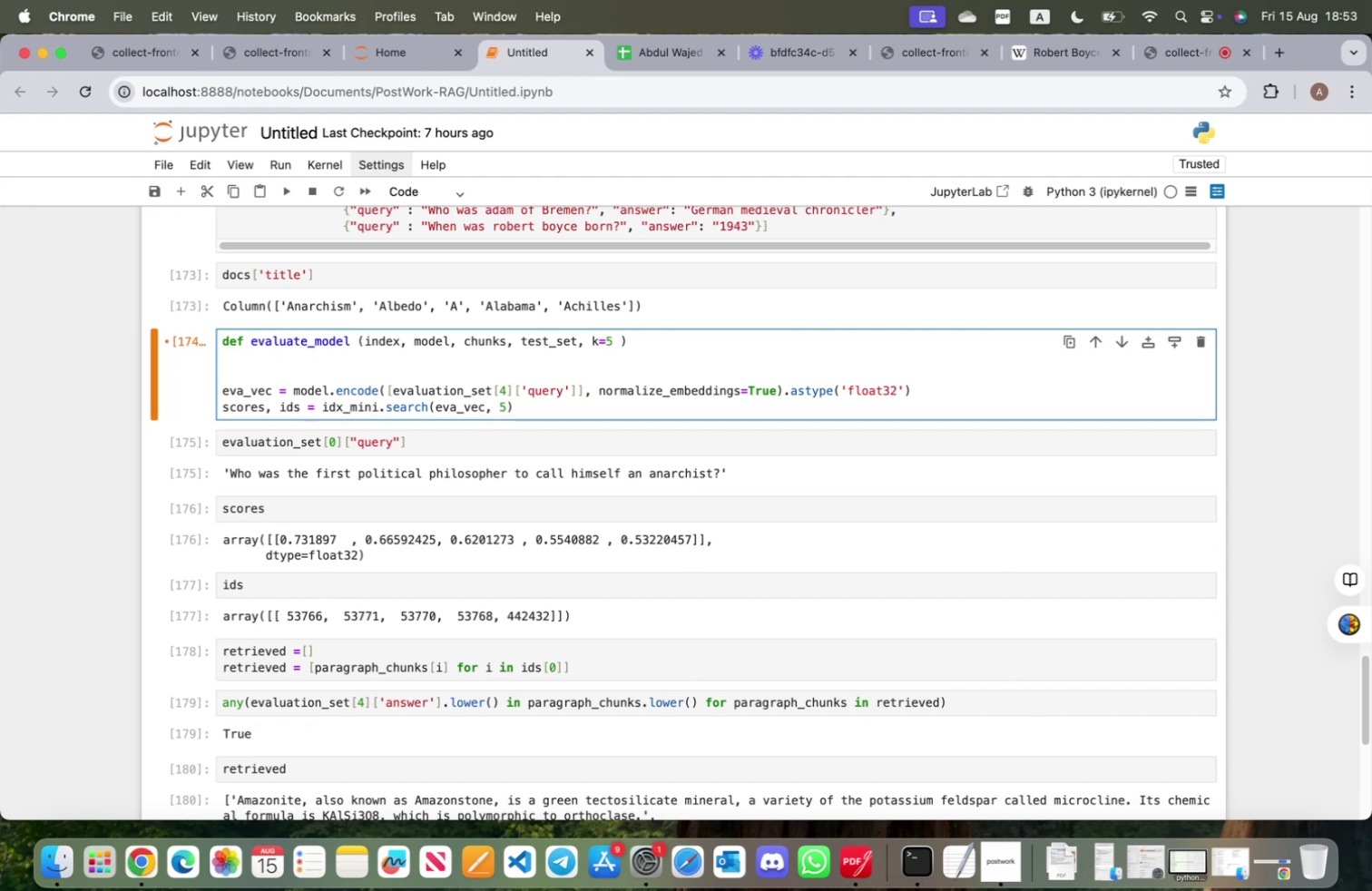 
key(Backspace)
 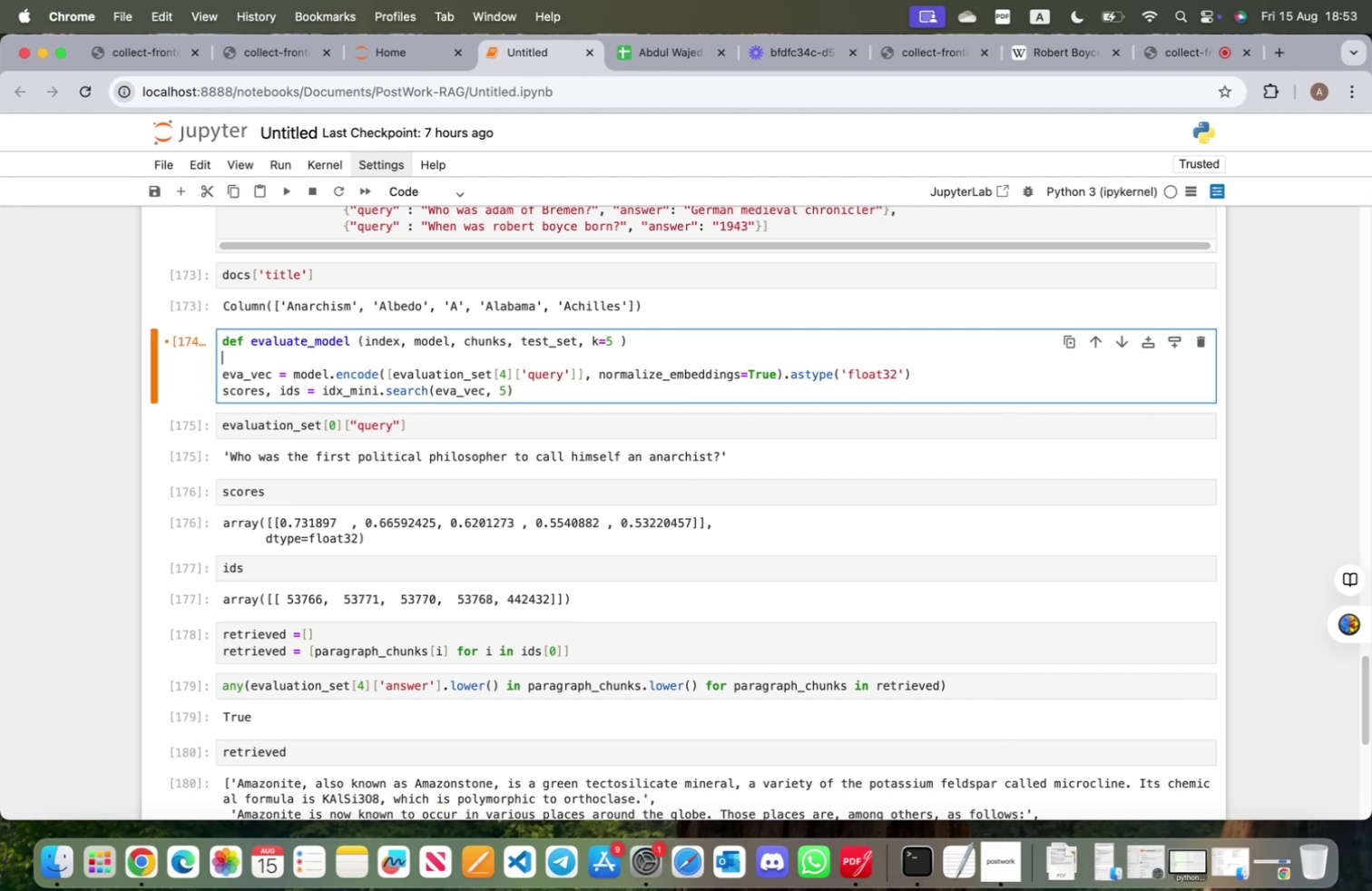 
key(Backspace)
 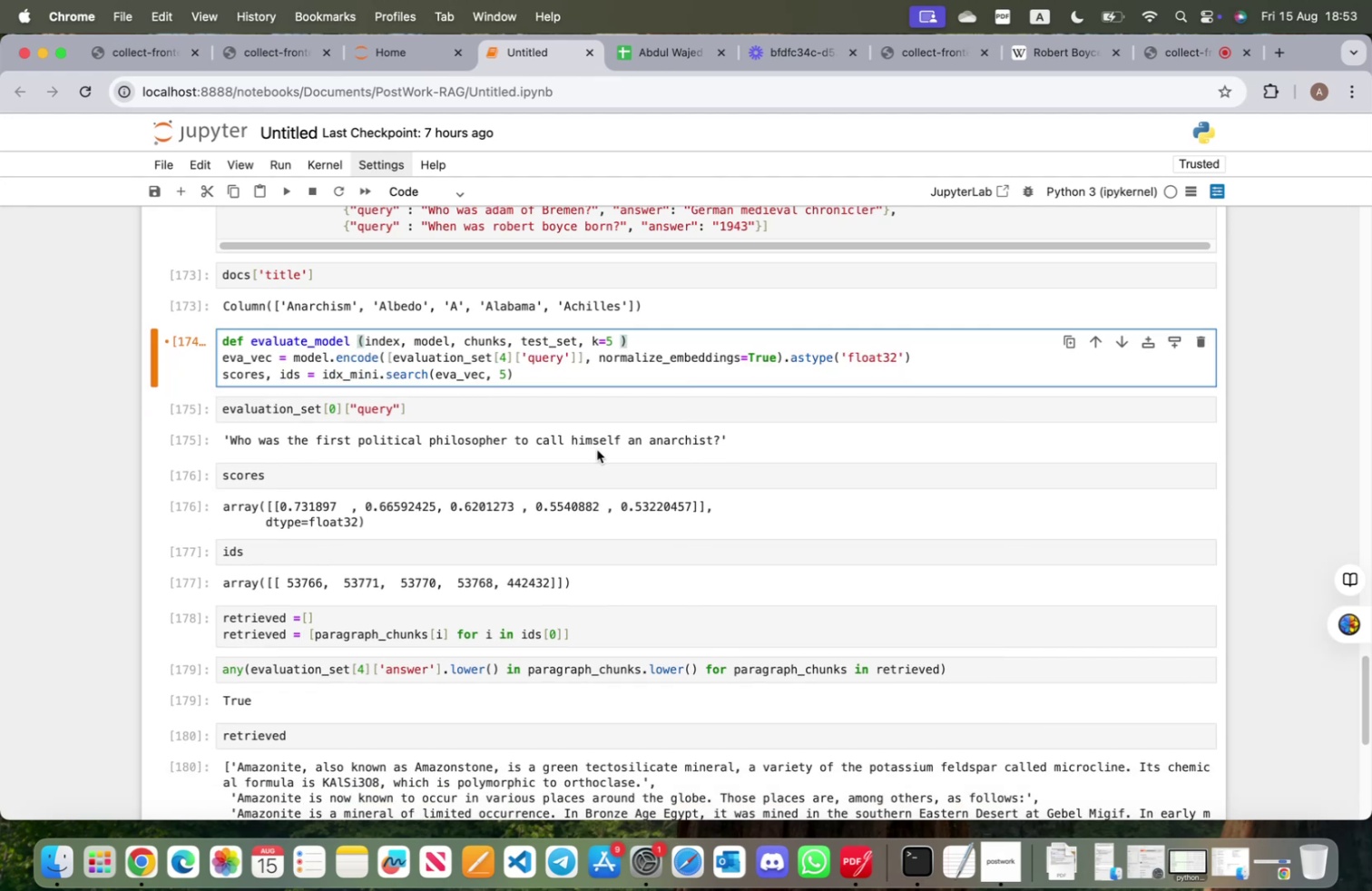 
scroll: coordinate [590, 461], scroll_direction: up, amount: 9.0
 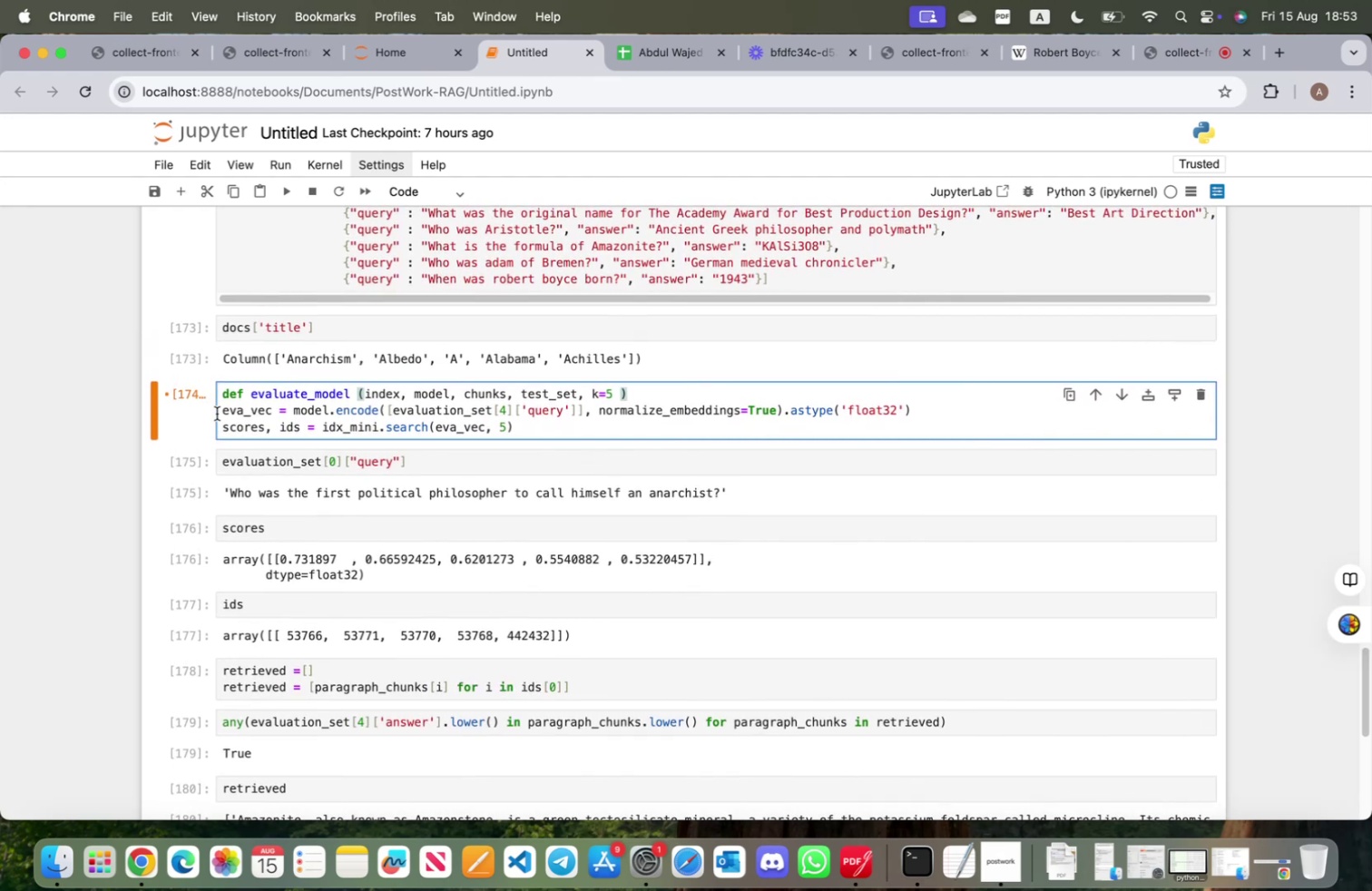 
left_click_drag(start_coordinate=[220, 411], to_coordinate=[523, 444])
 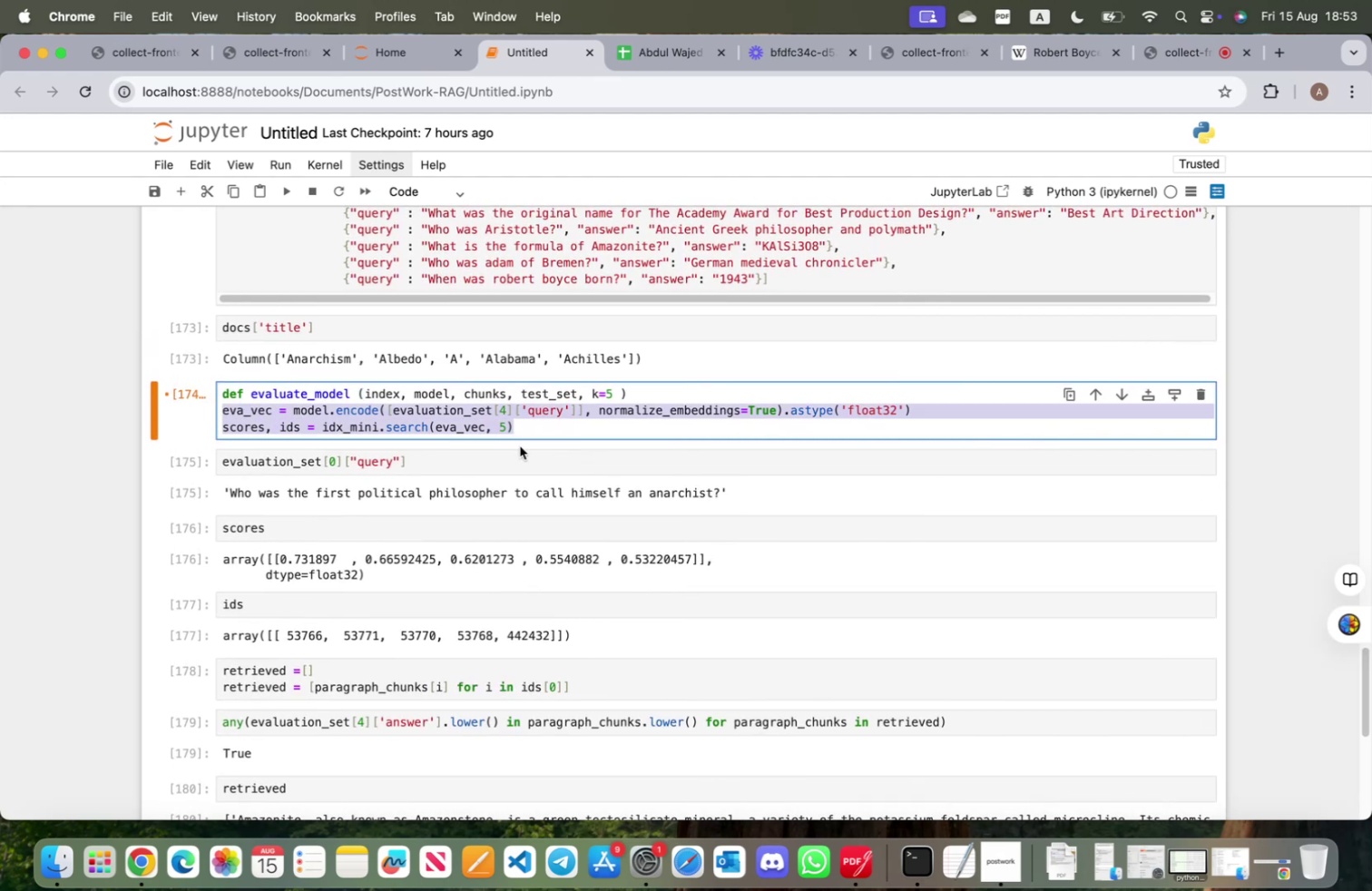 
key(Tab)
 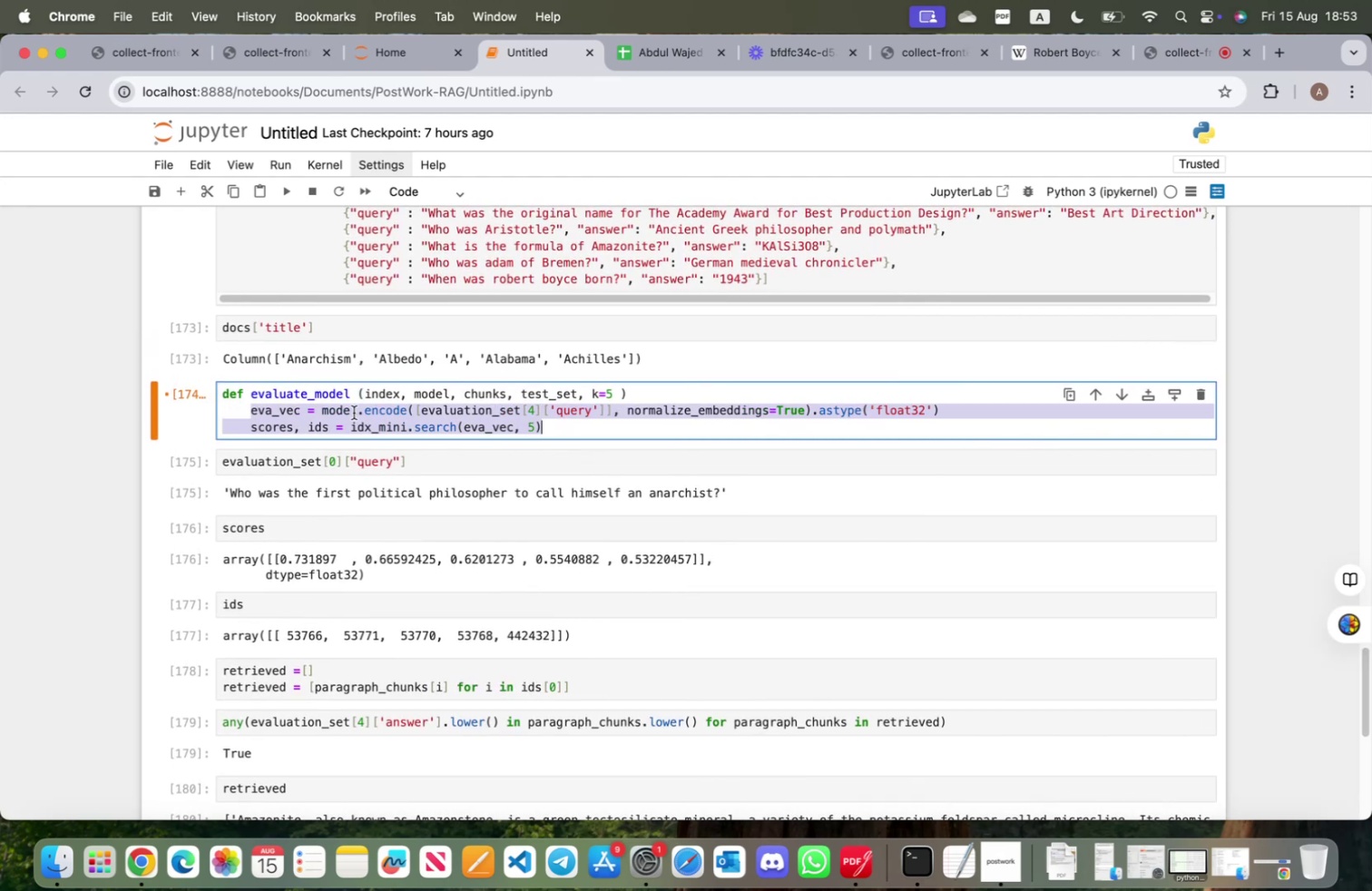 
left_click([354, 412])
 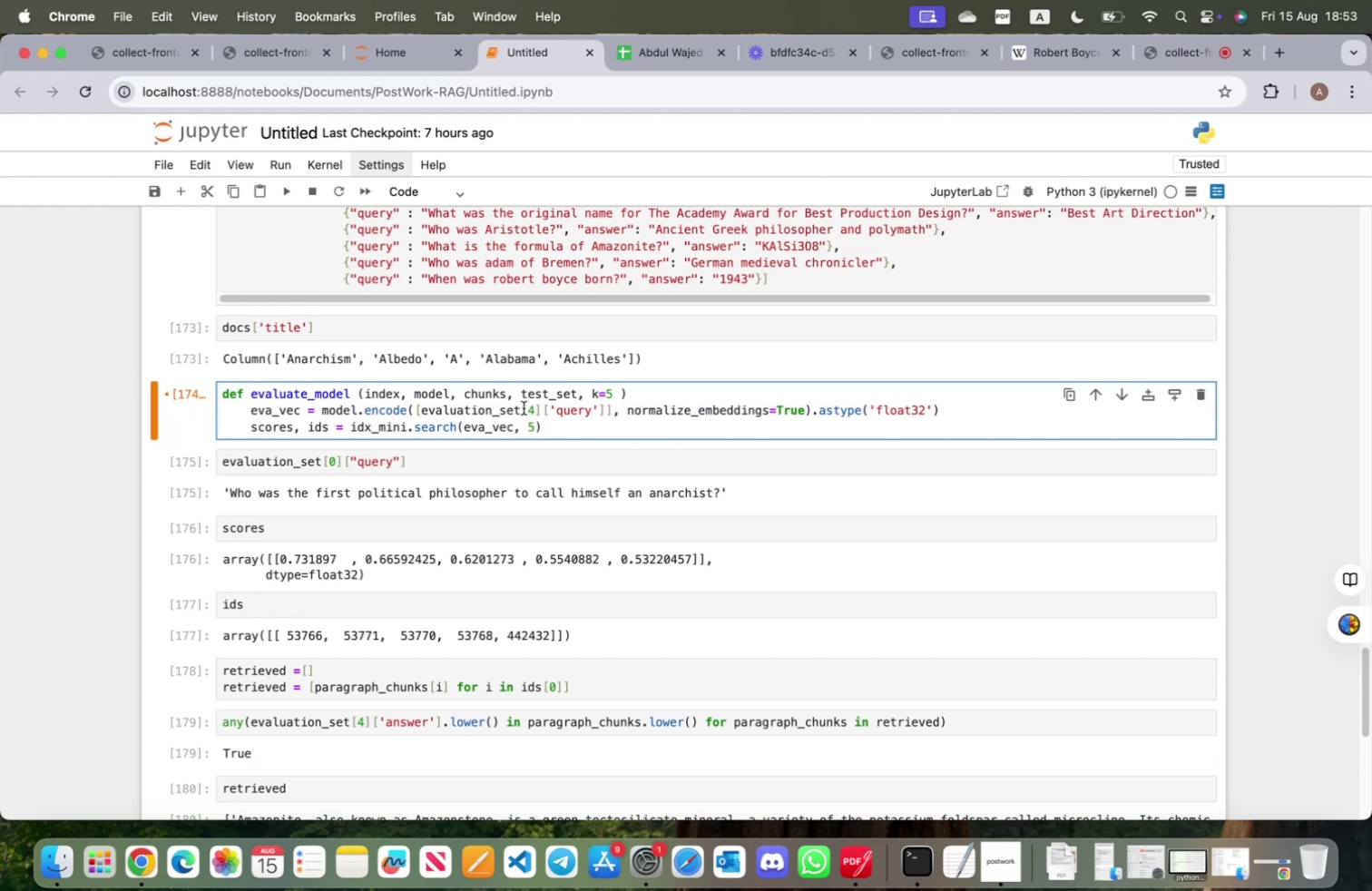 
left_click_drag(start_coordinate=[542, 406], to_coordinate=[418, 405])
 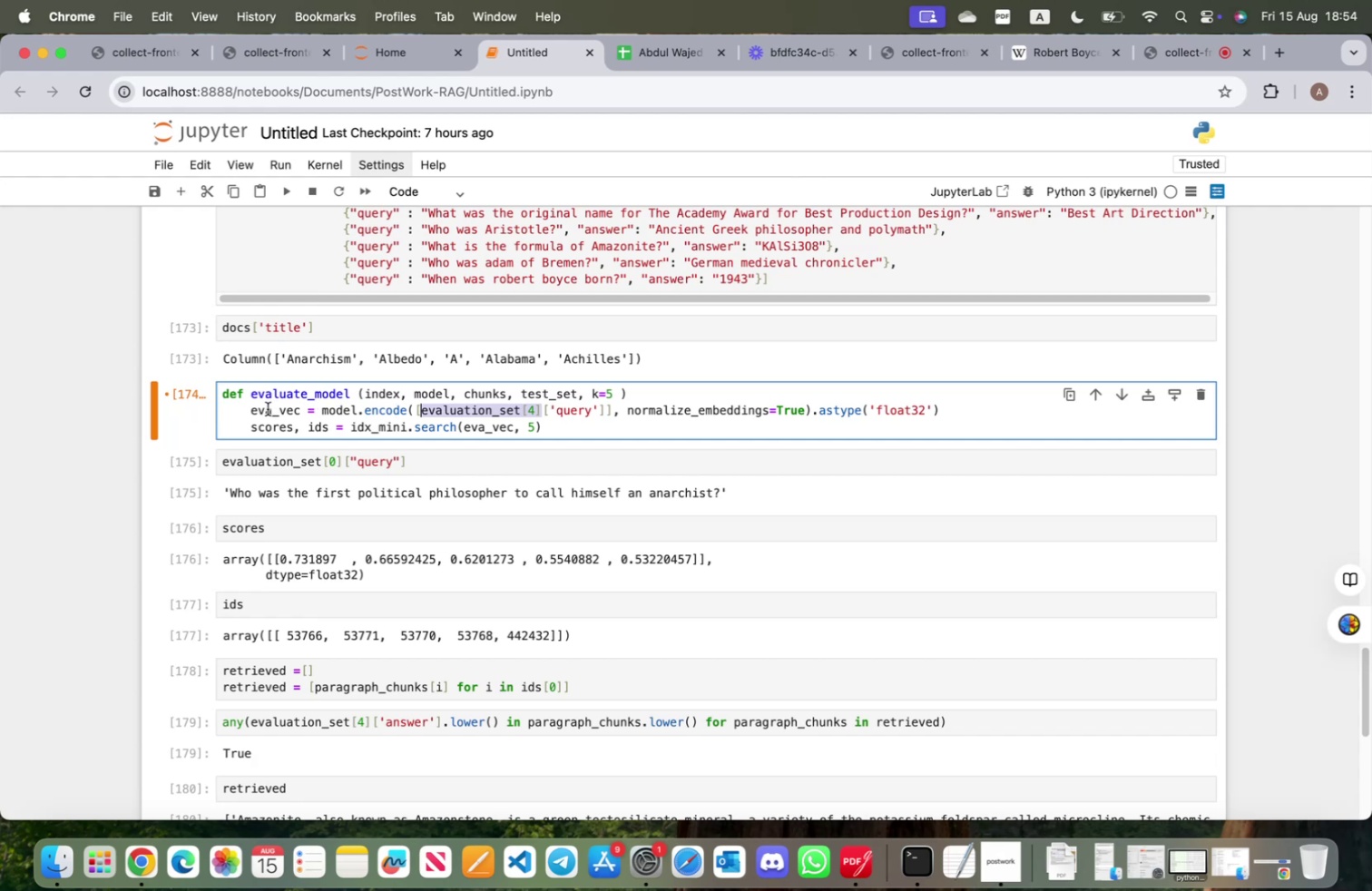 
left_click([250, 411])
 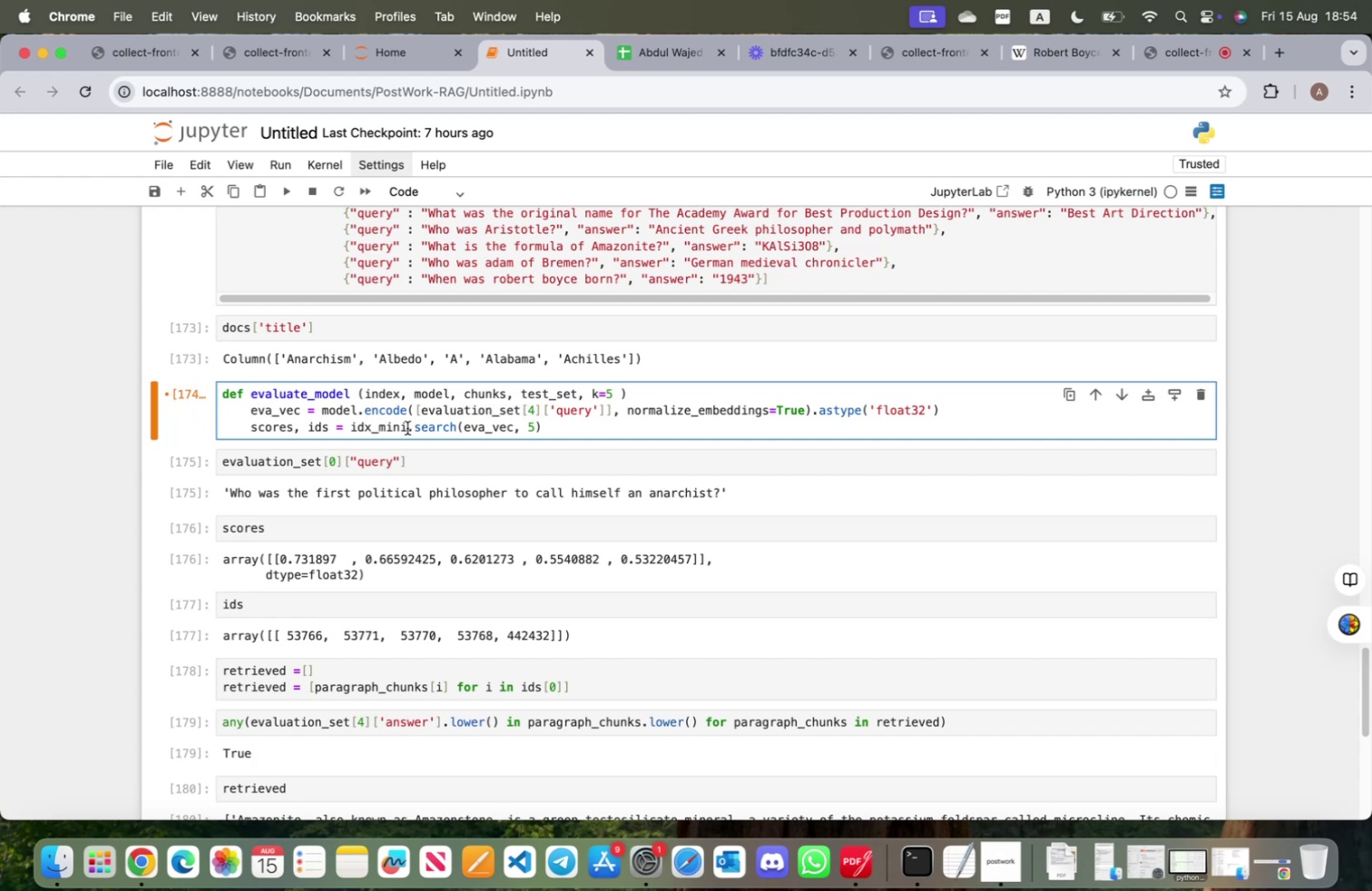 
key(Enter)
 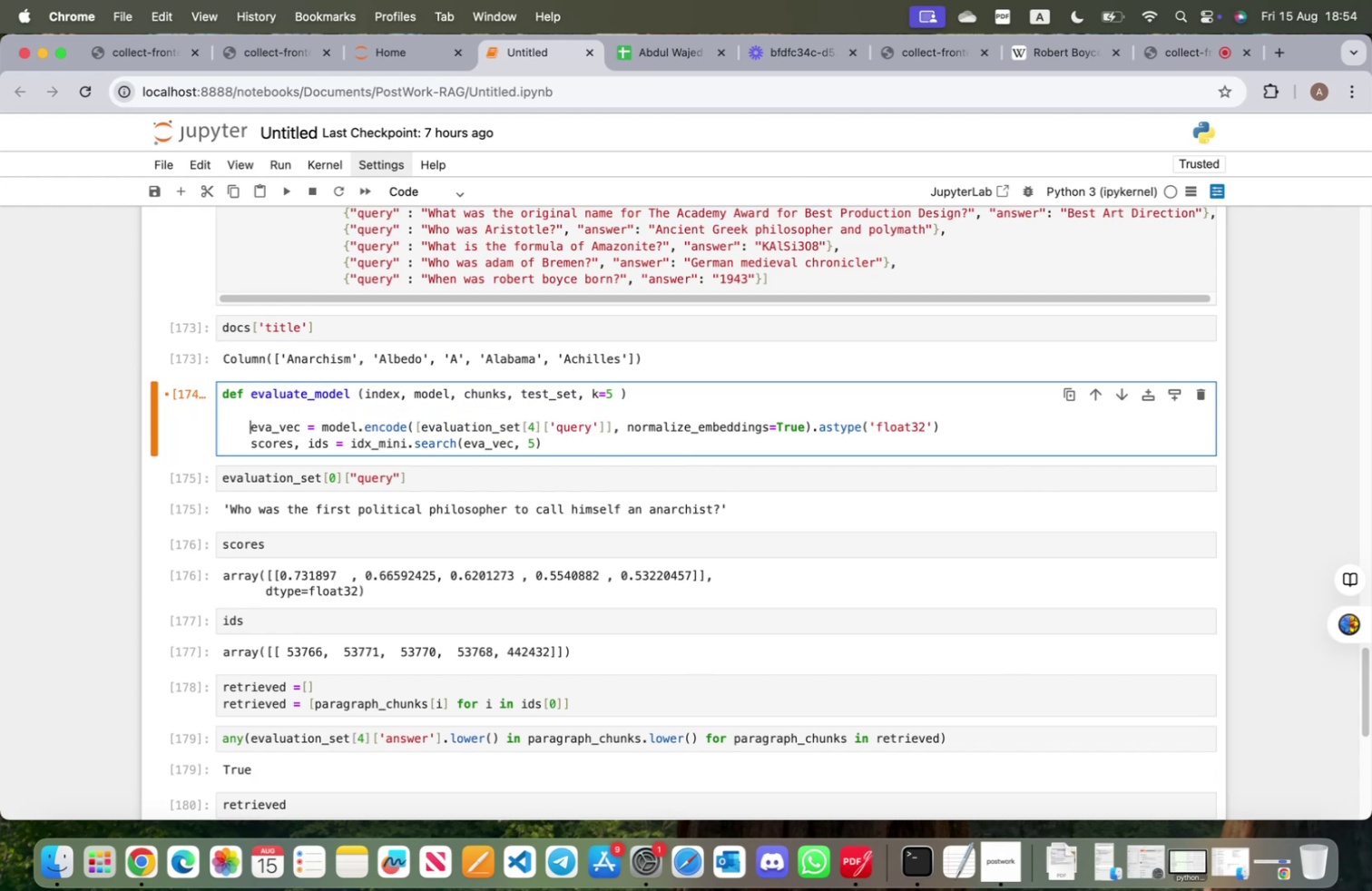 
key(ArrowUp)
 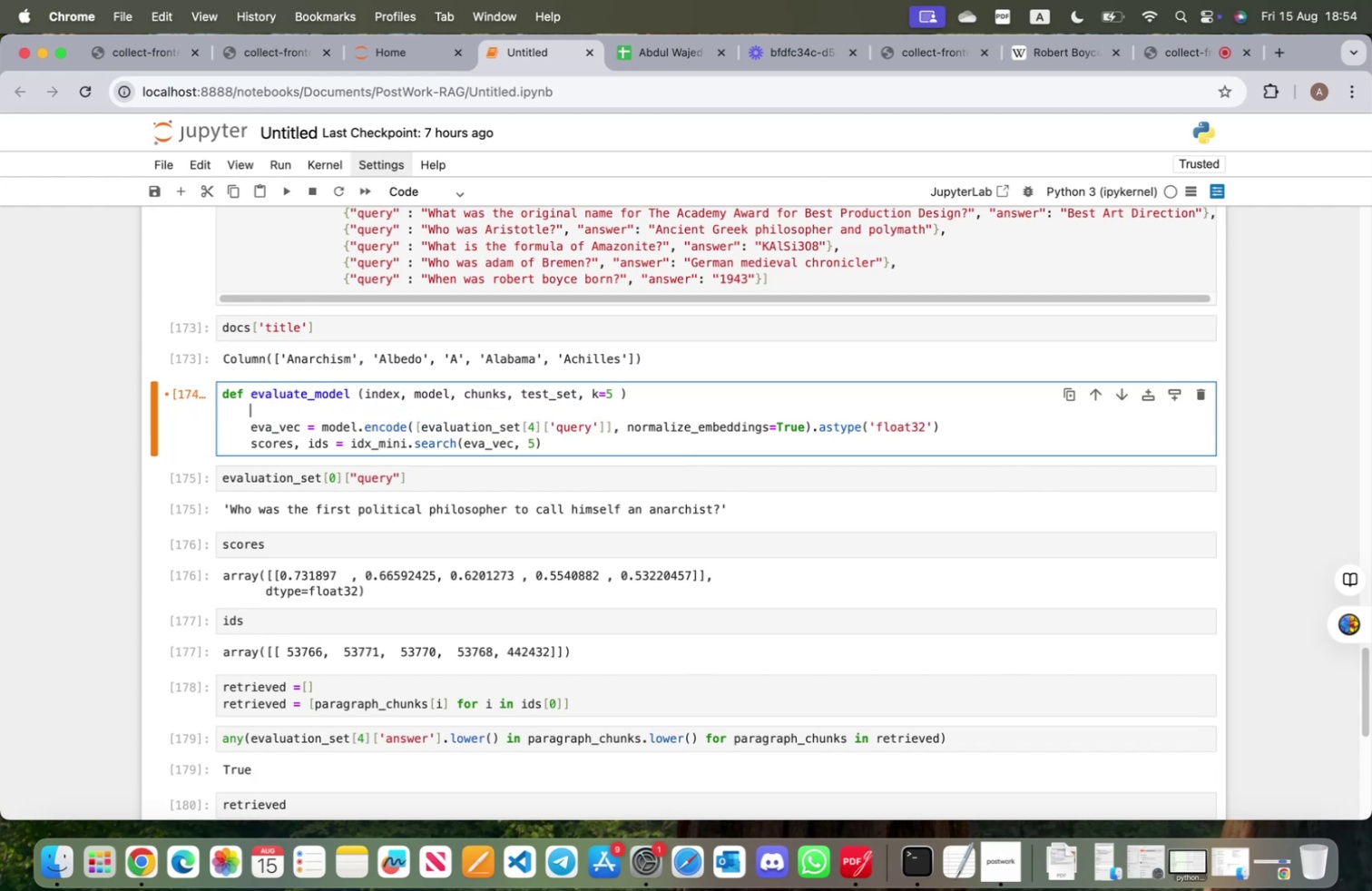 
type(for )
 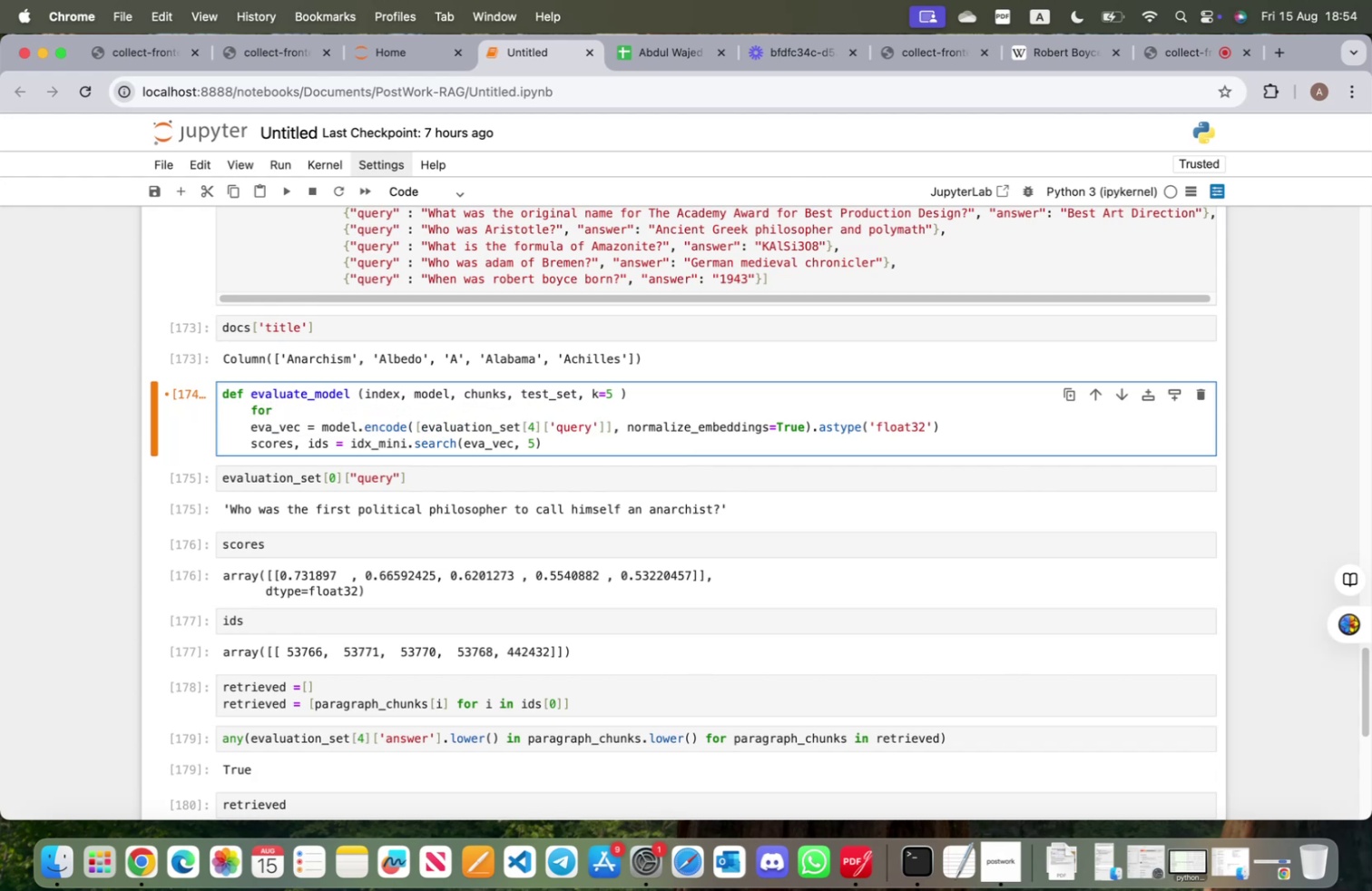 
wait(6.3)
 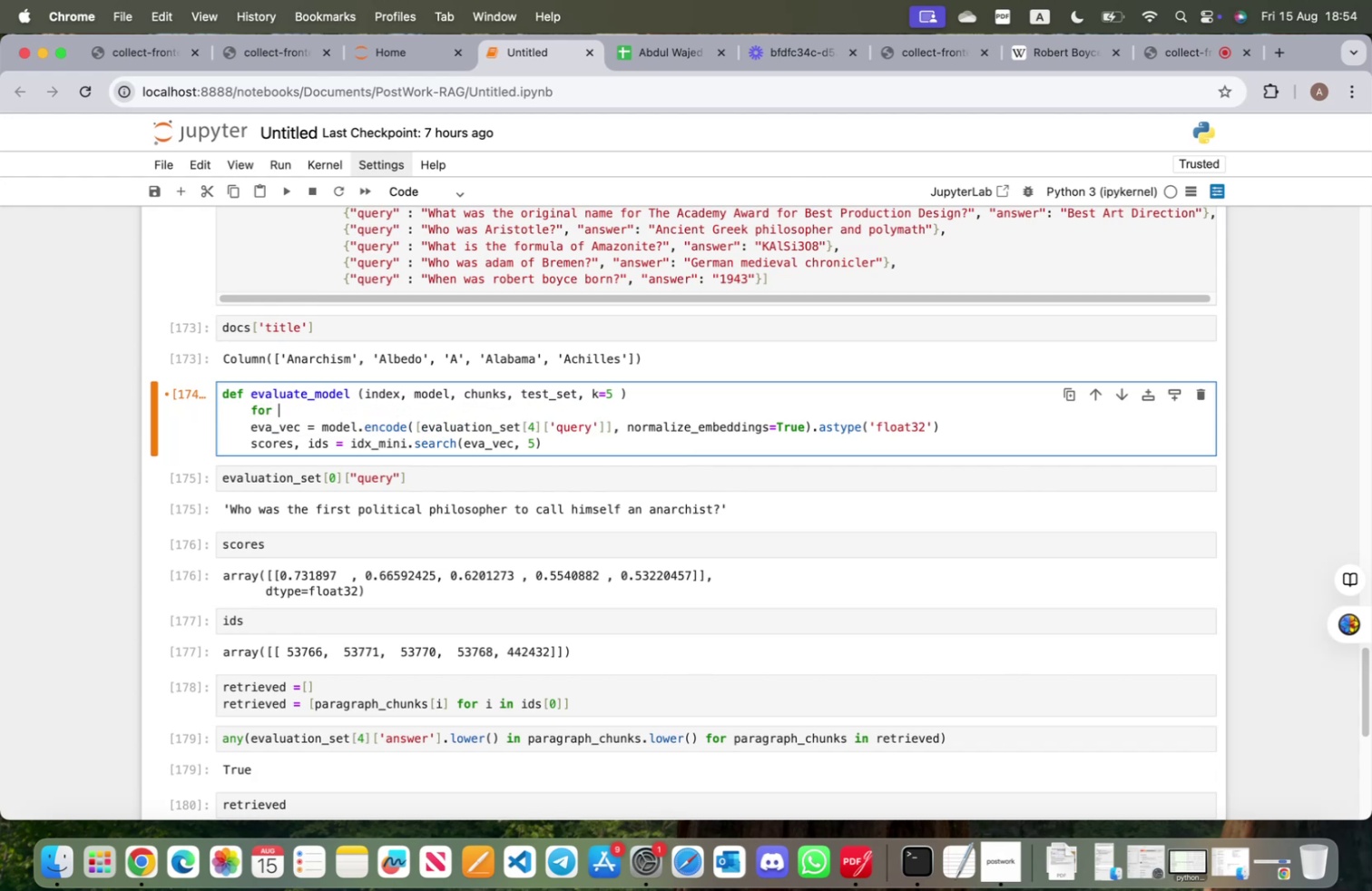 
type(query in eval)
 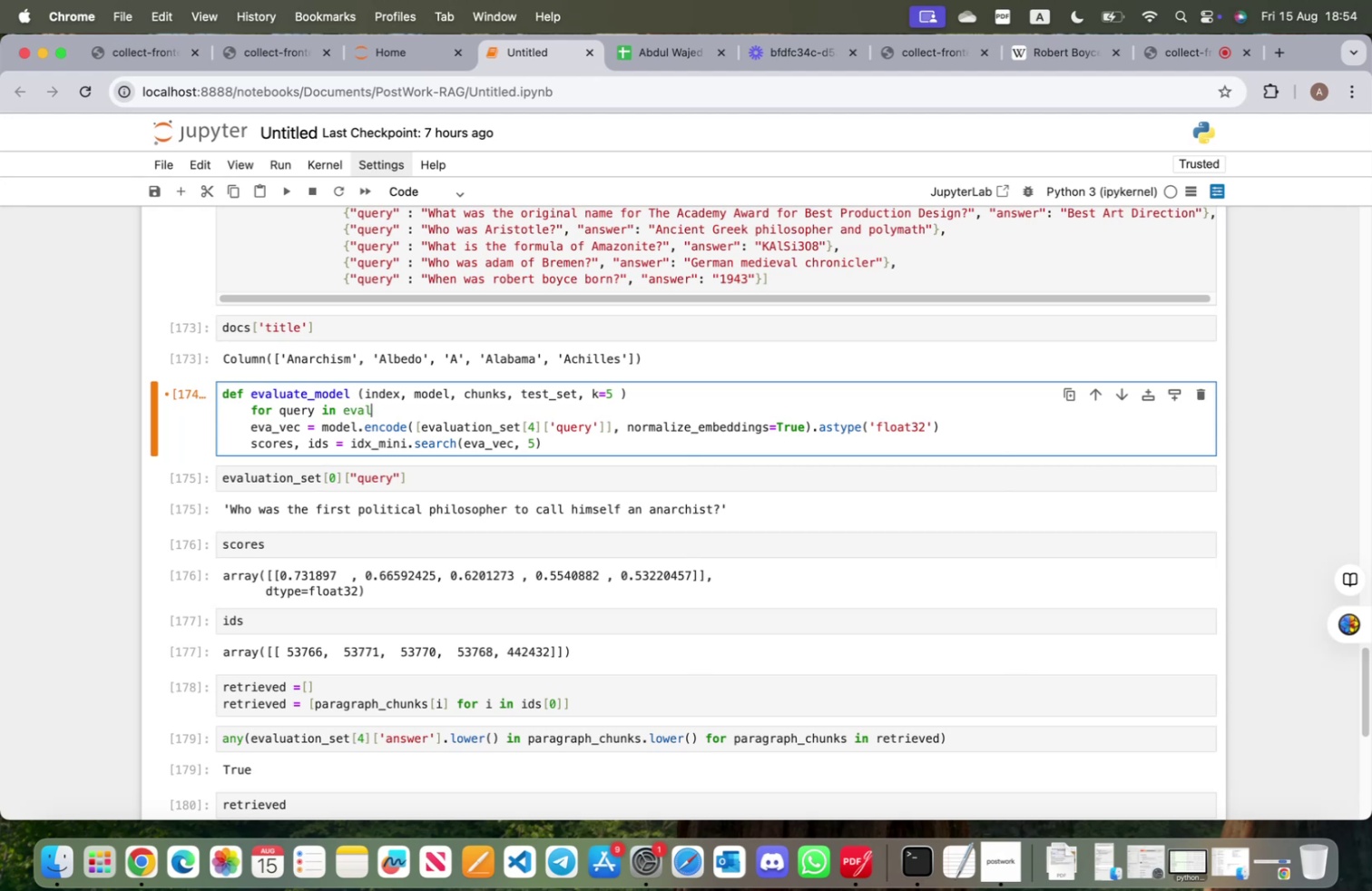 
scroll: coordinate [523, 379], scroll_direction: up, amount: 4.0
 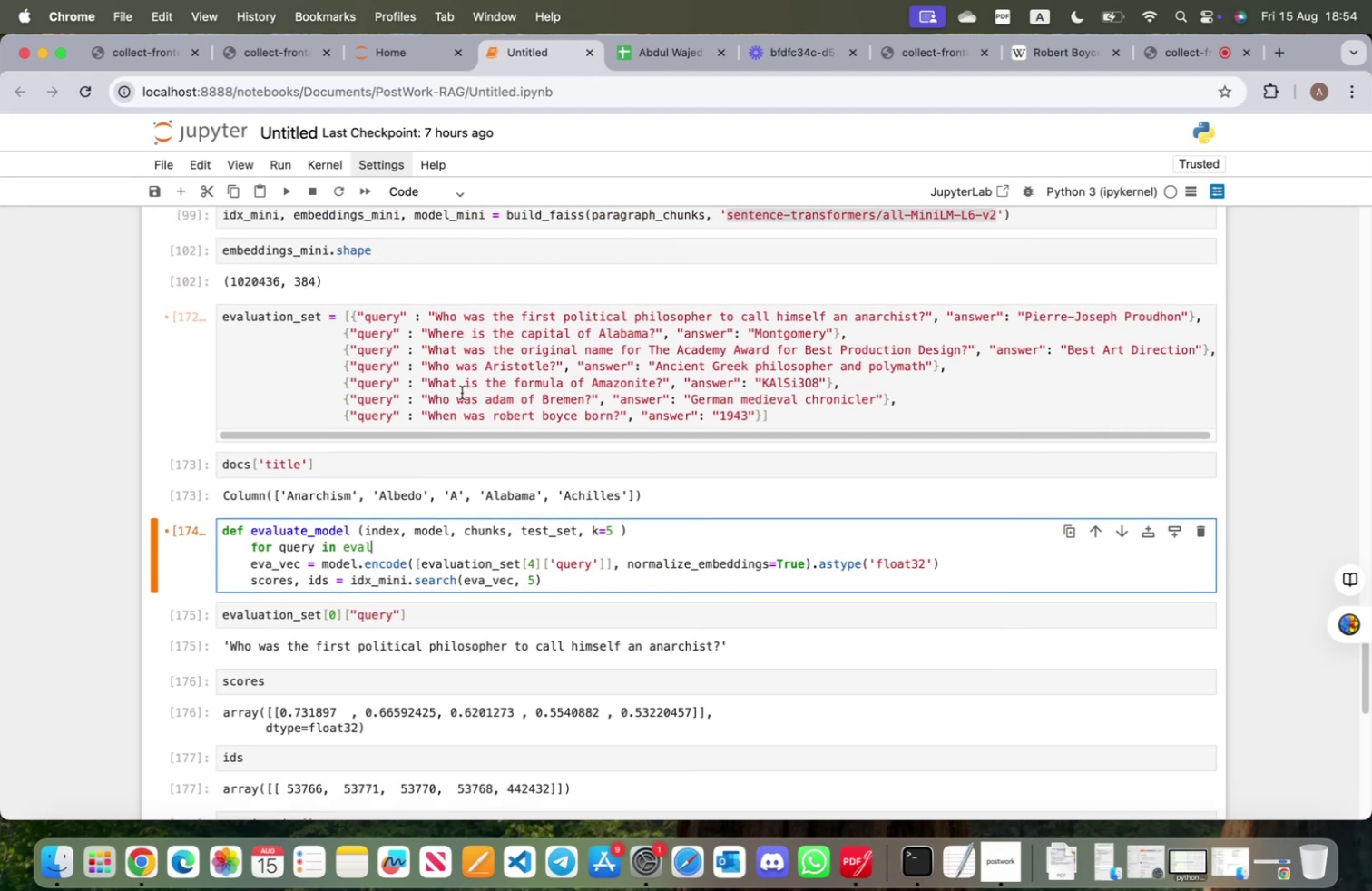 
type(uation_set:)
 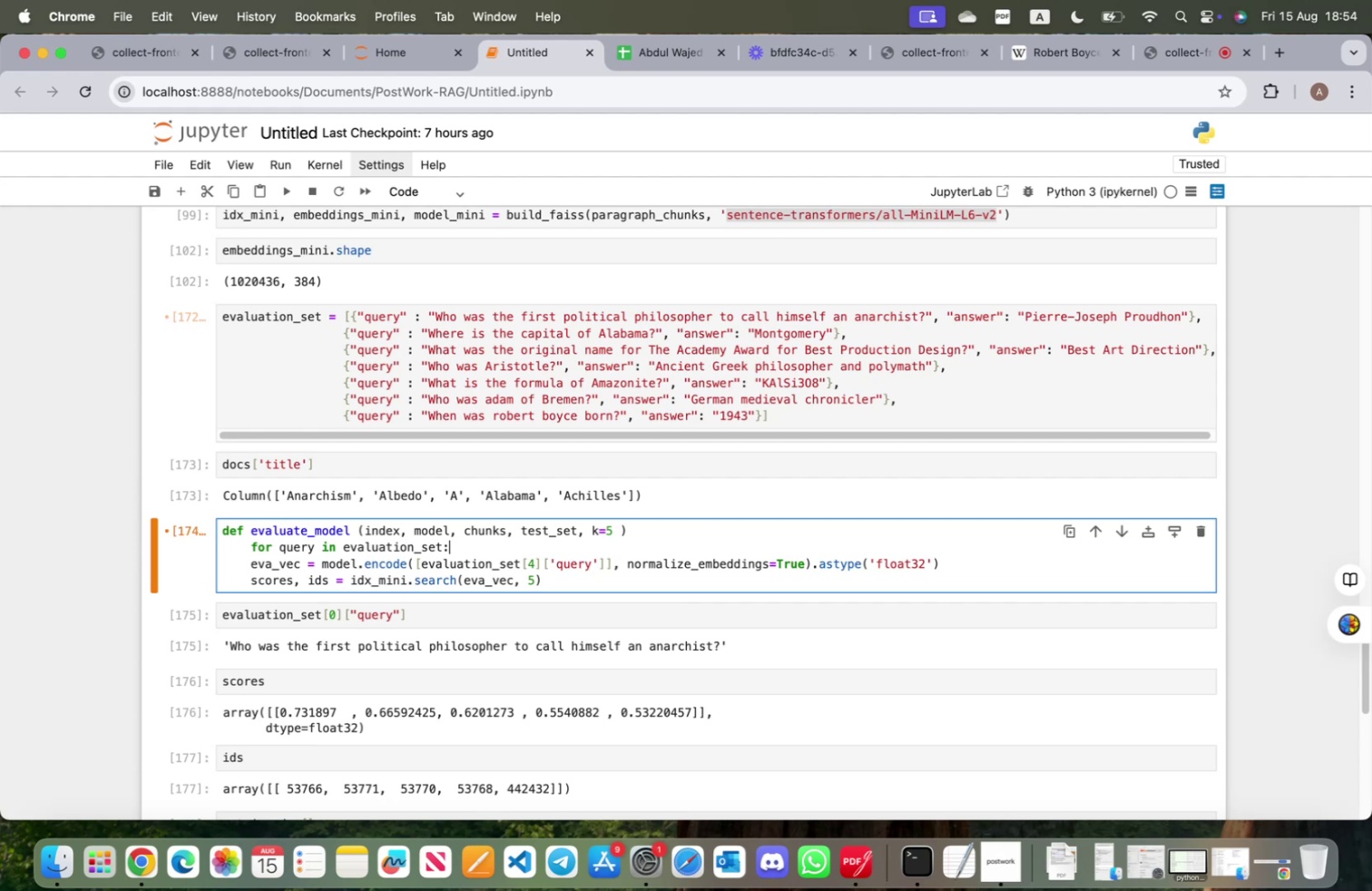 
 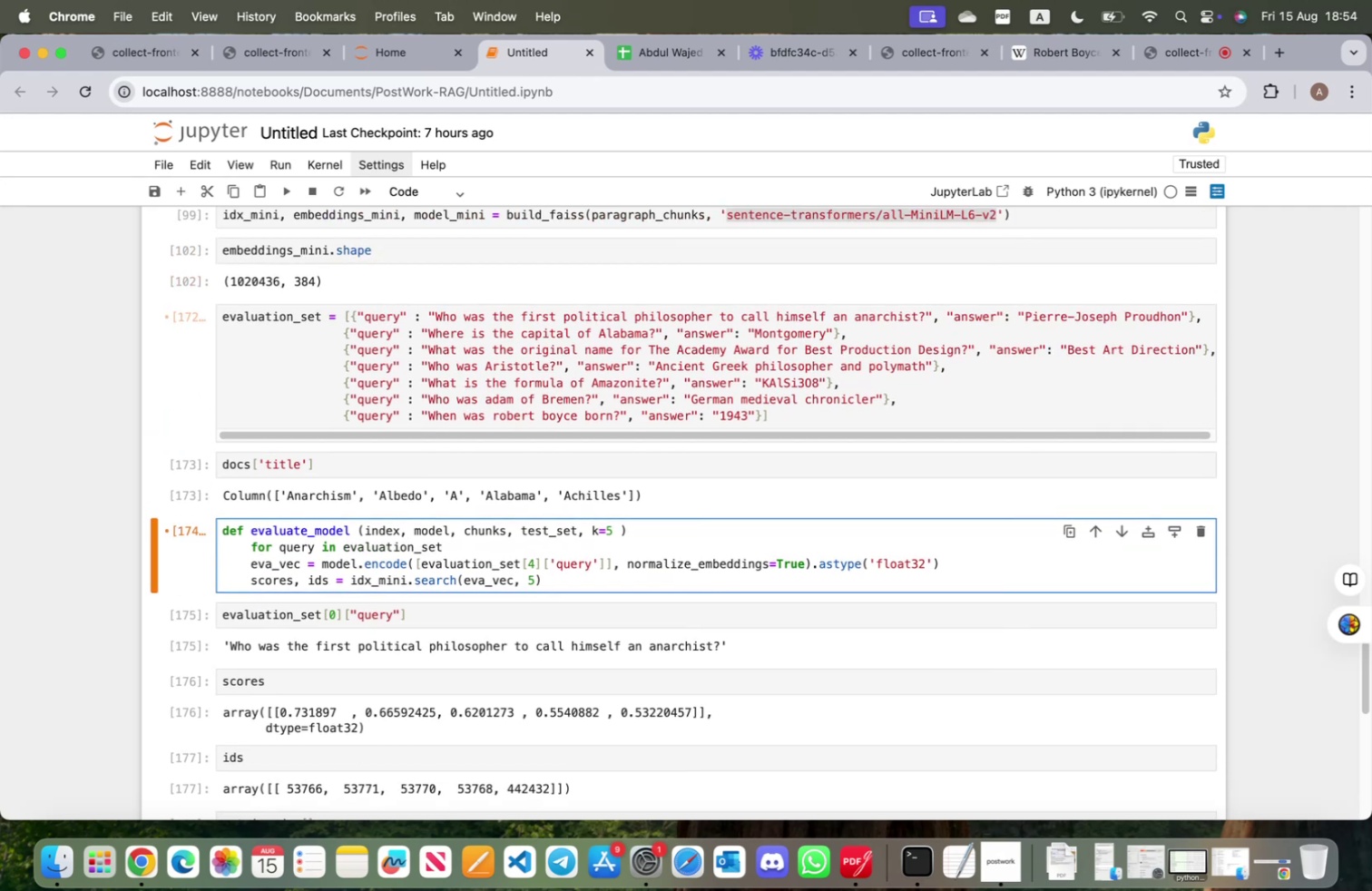 
key(Enter)
 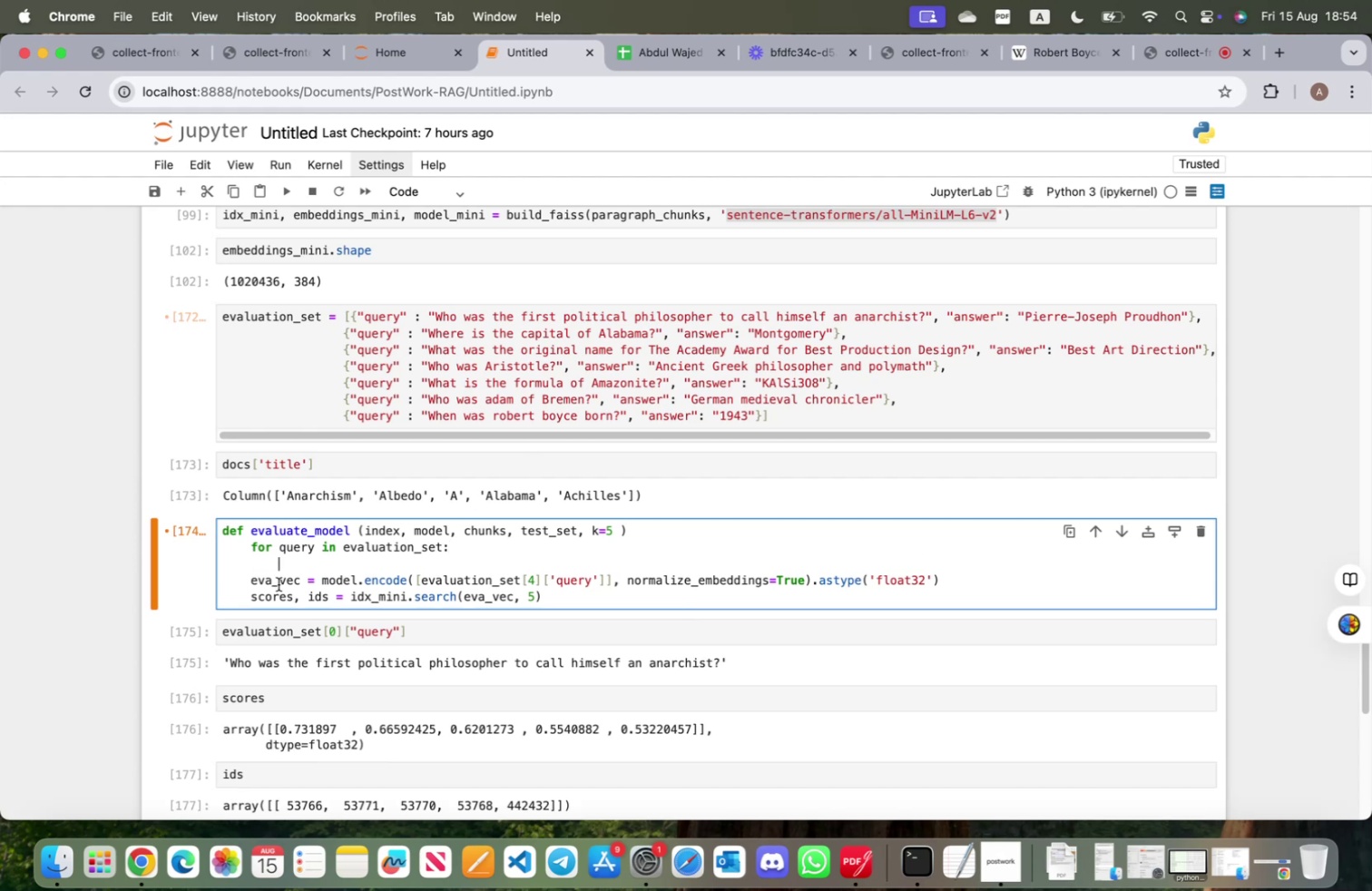 
left_click_drag(start_coordinate=[250, 579], to_coordinate=[546, 596])
 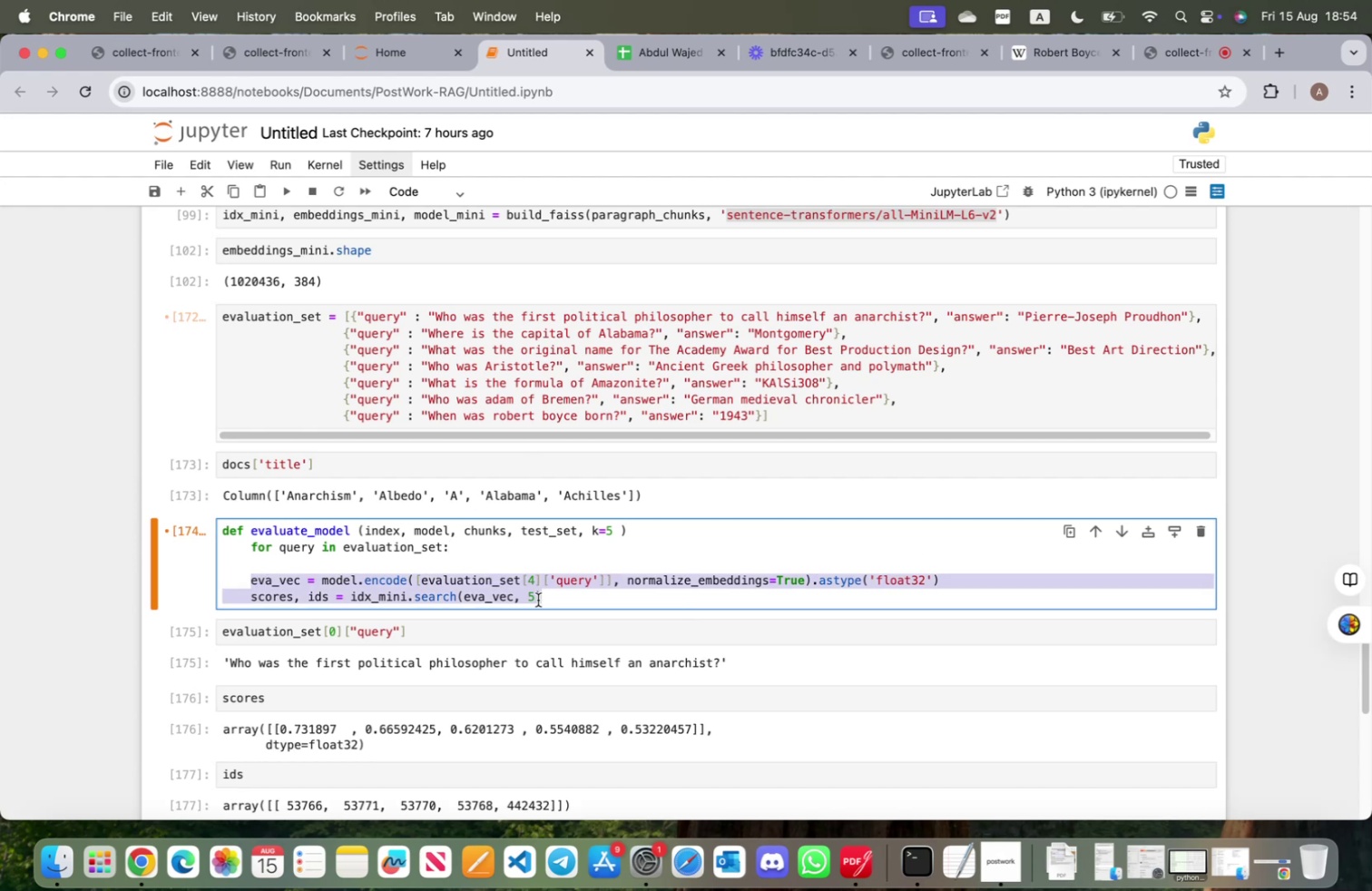 
key(Tab)
 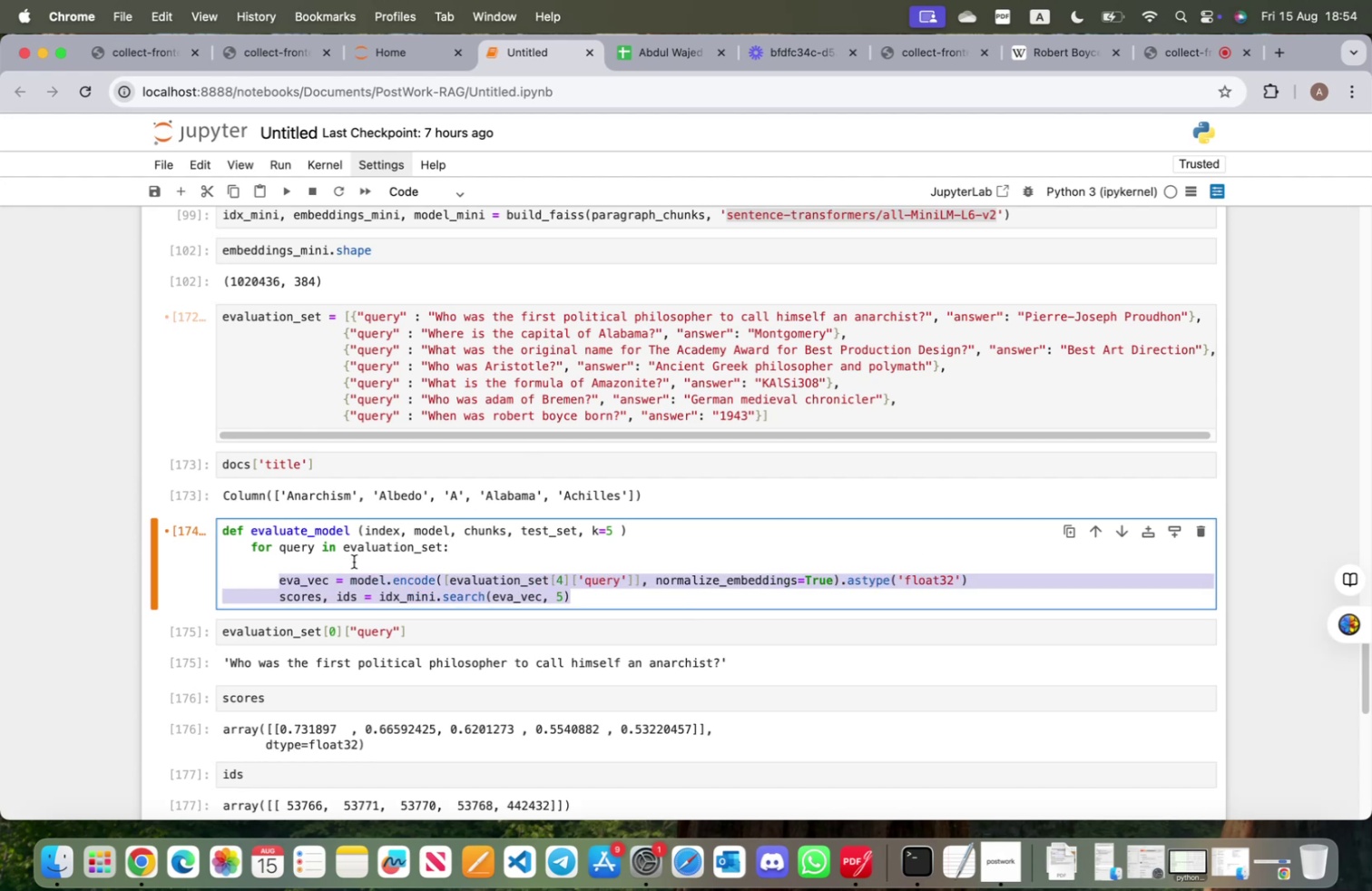 
left_click([356, 564])
 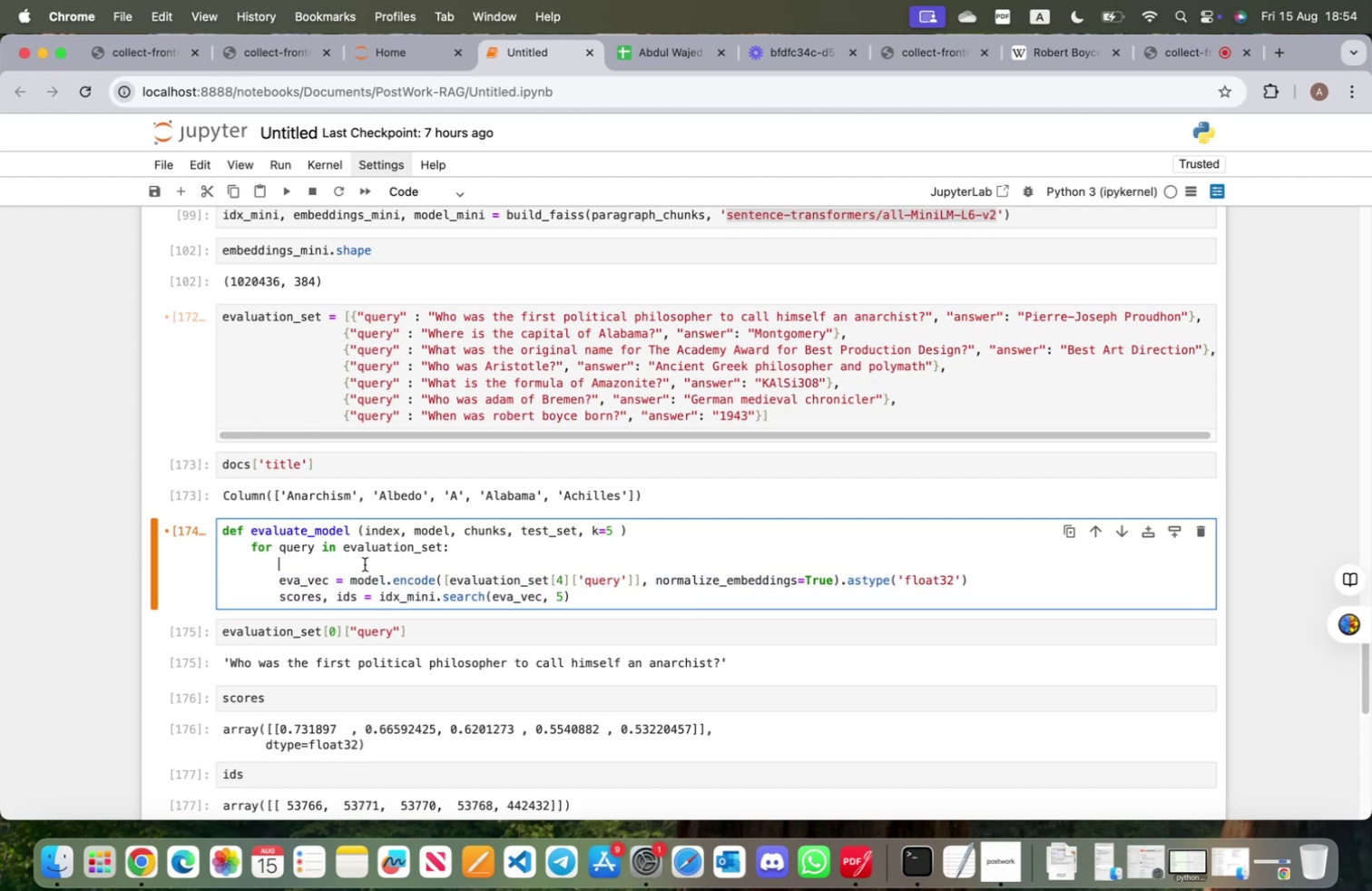 
key(Backspace)
 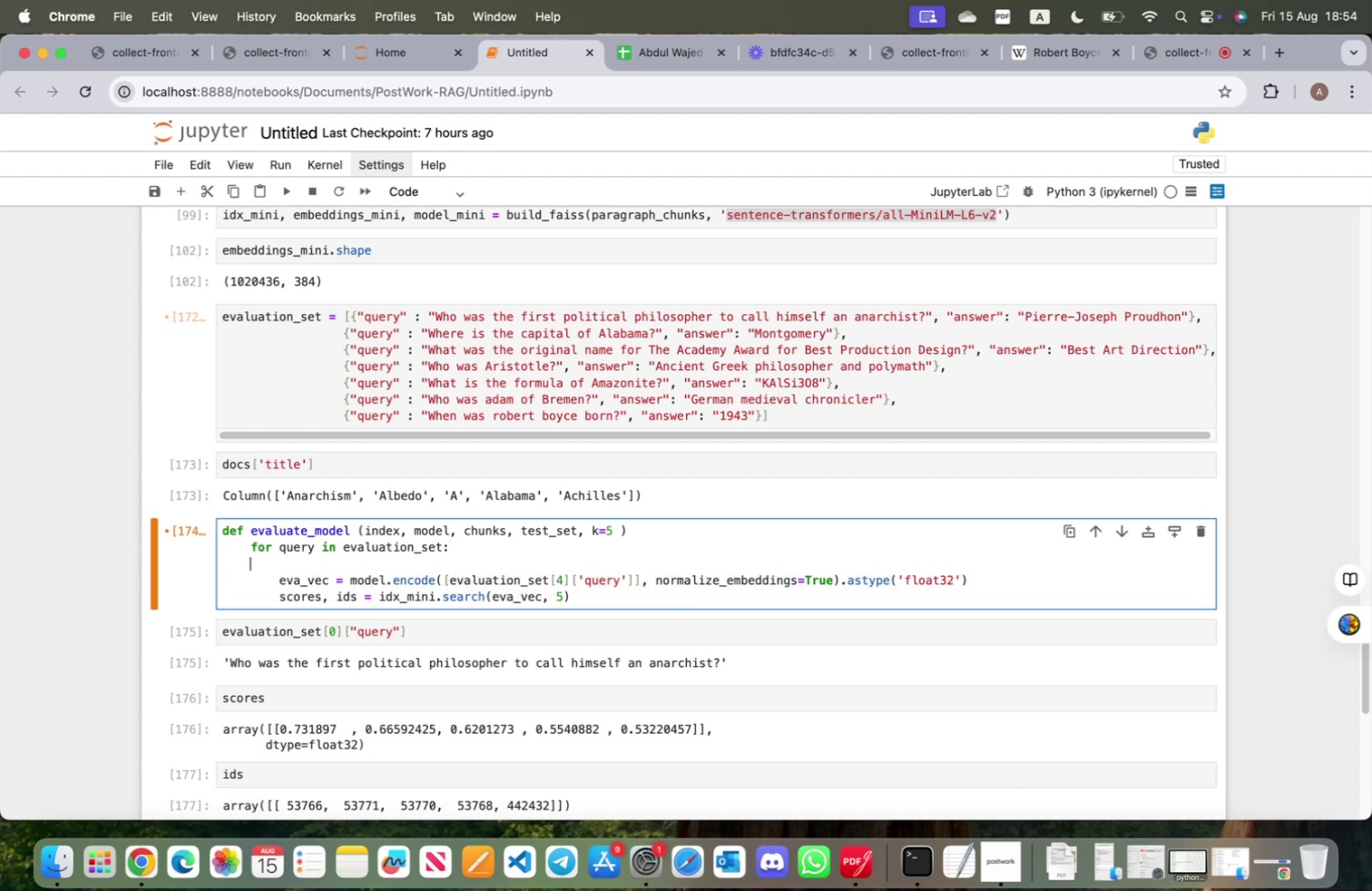 
key(Backspace)
 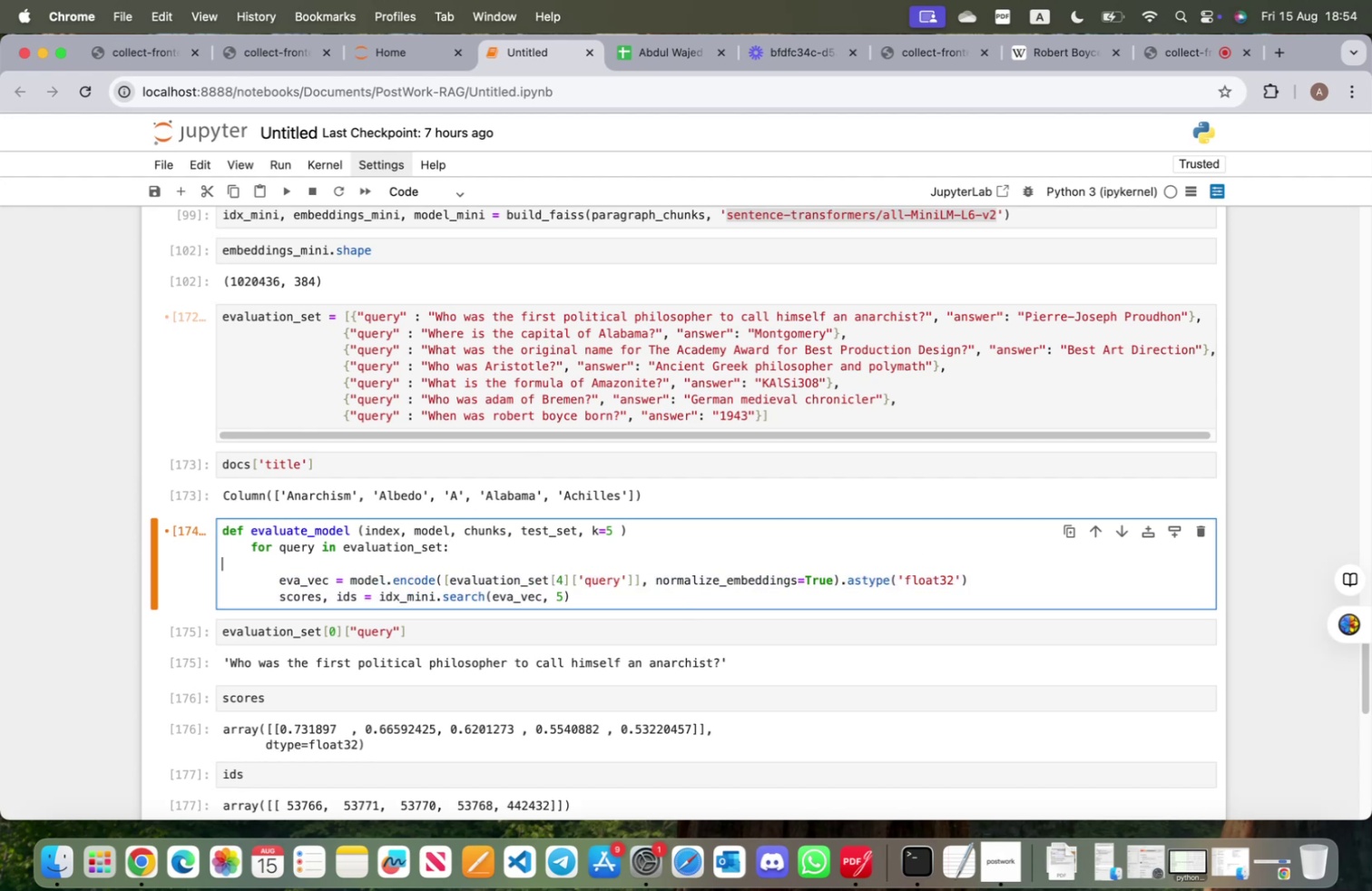 
key(Backspace)
 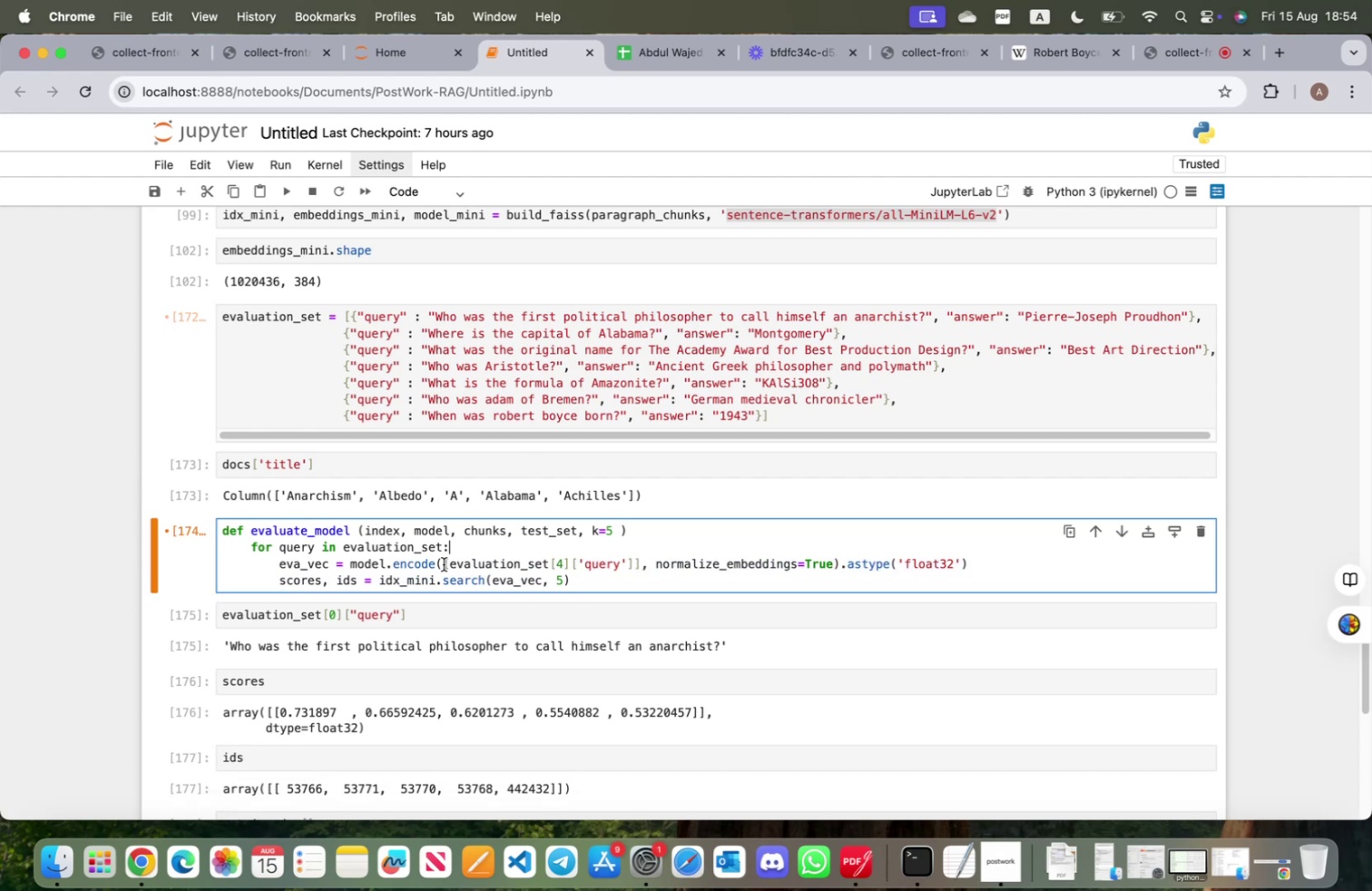 
left_click_drag(start_coordinate=[444, 563], to_coordinate=[568, 567])
 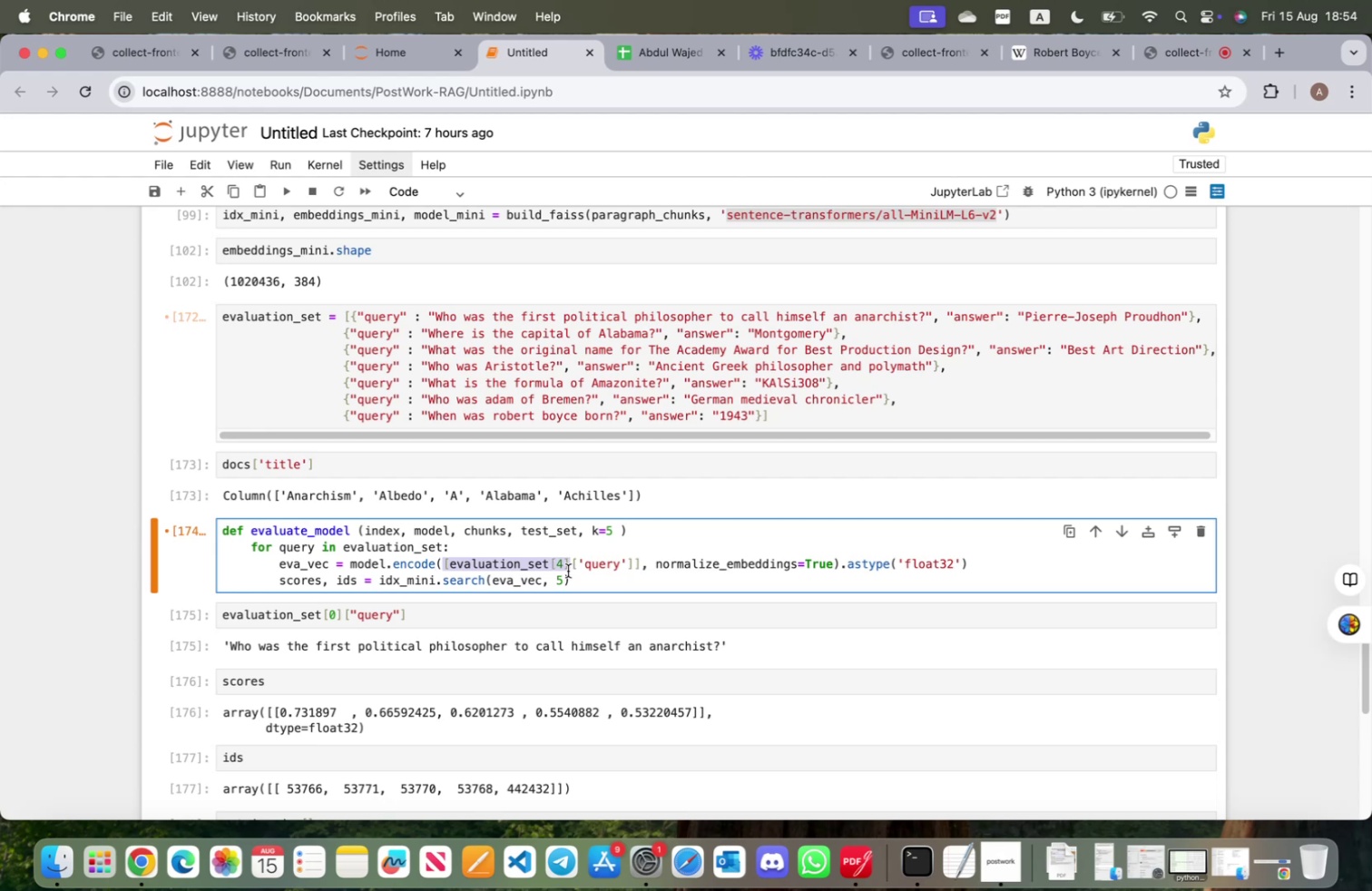 
type(w)
key(Backspace)
type(query)
 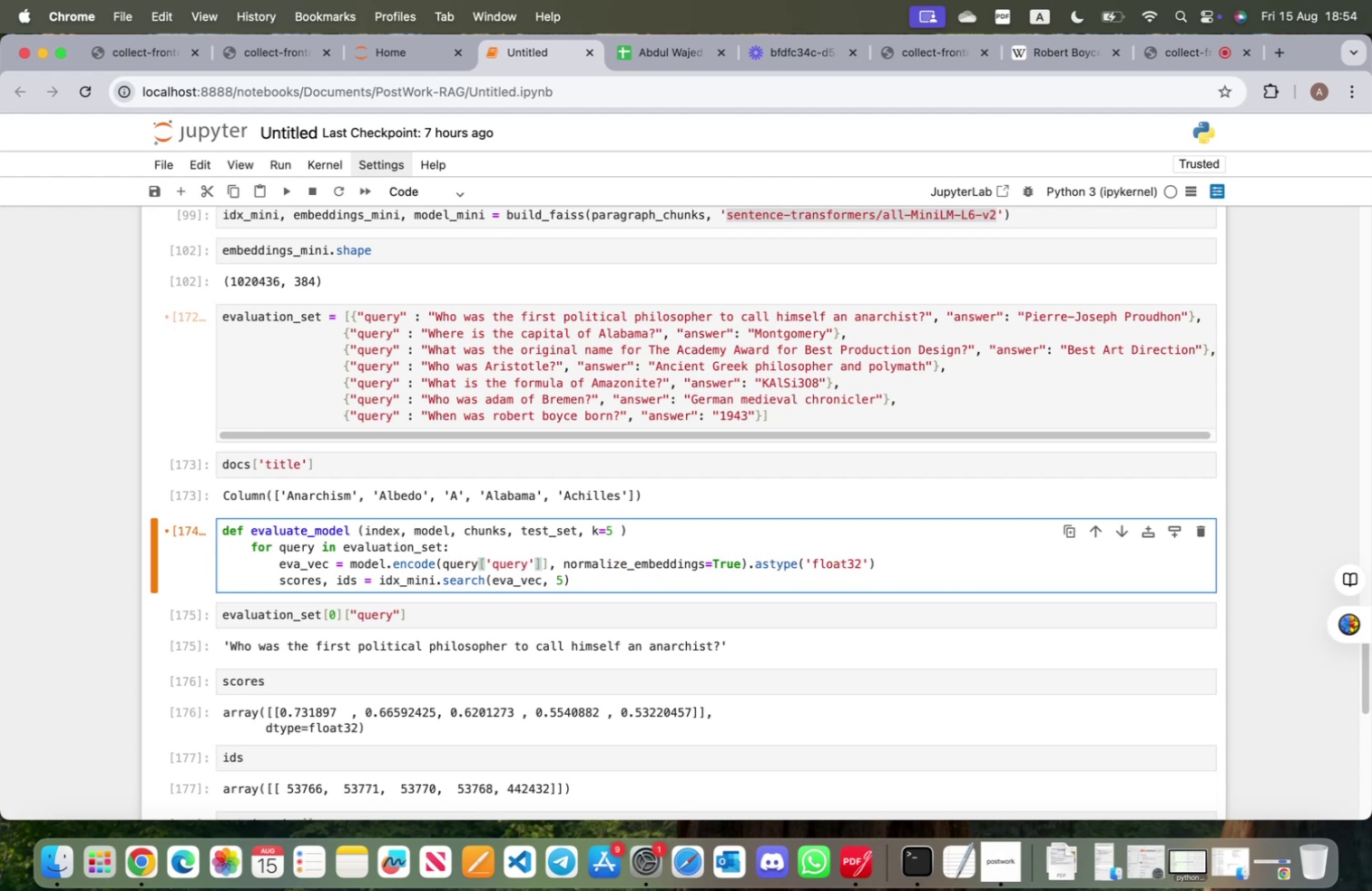 
wait(9.76)
 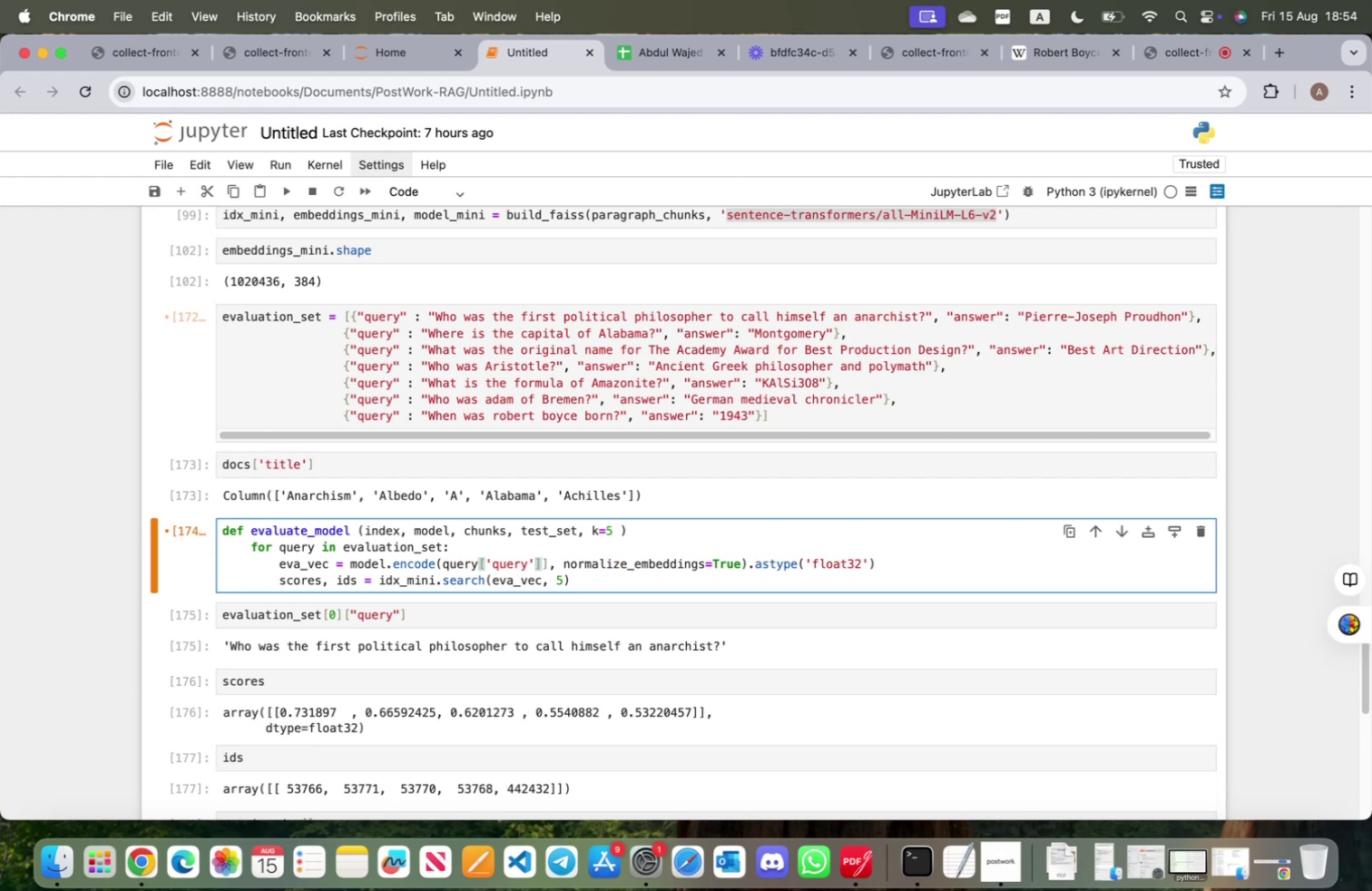 
key(BracketLeft)
 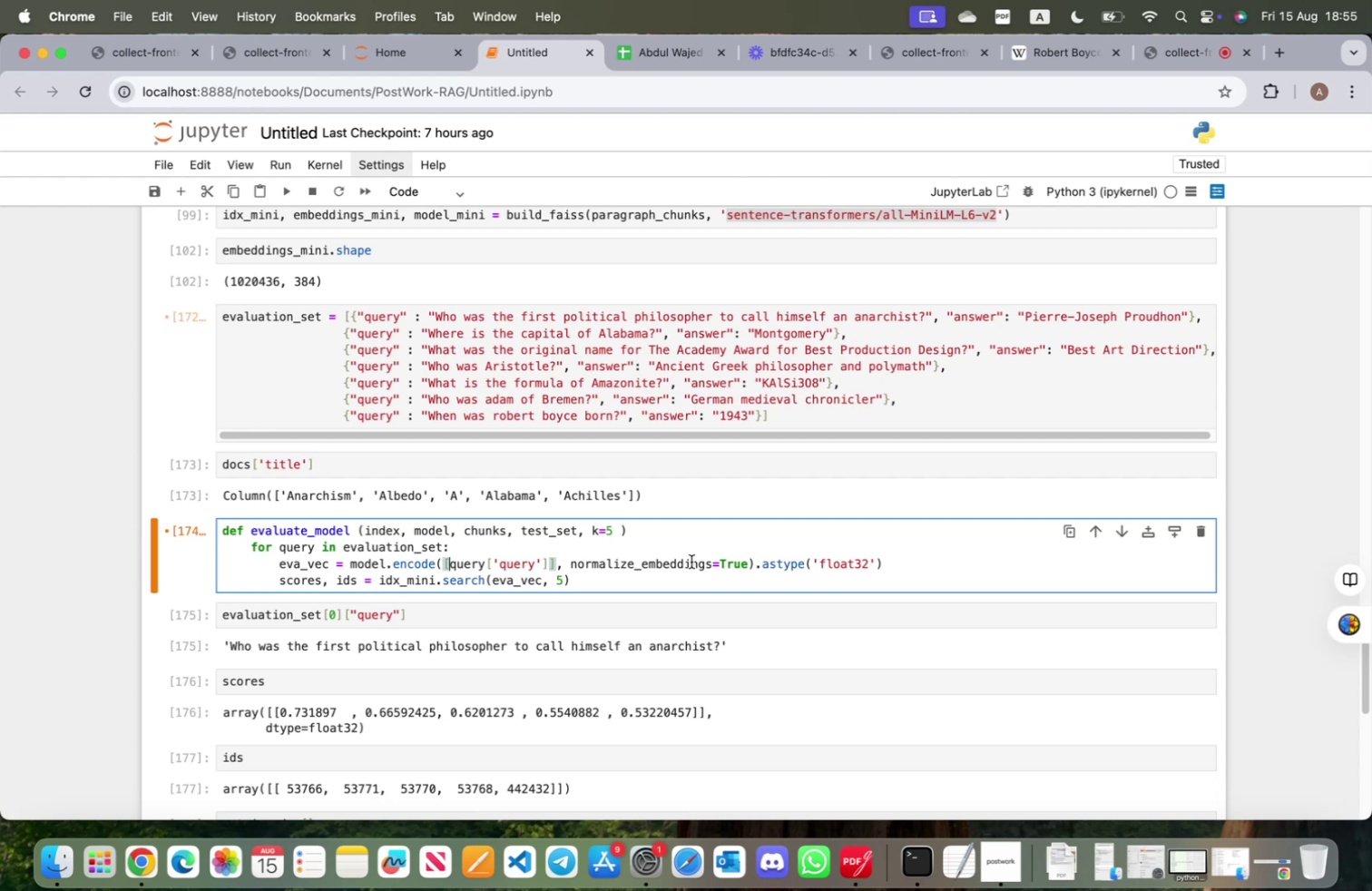 
wait(11.15)
 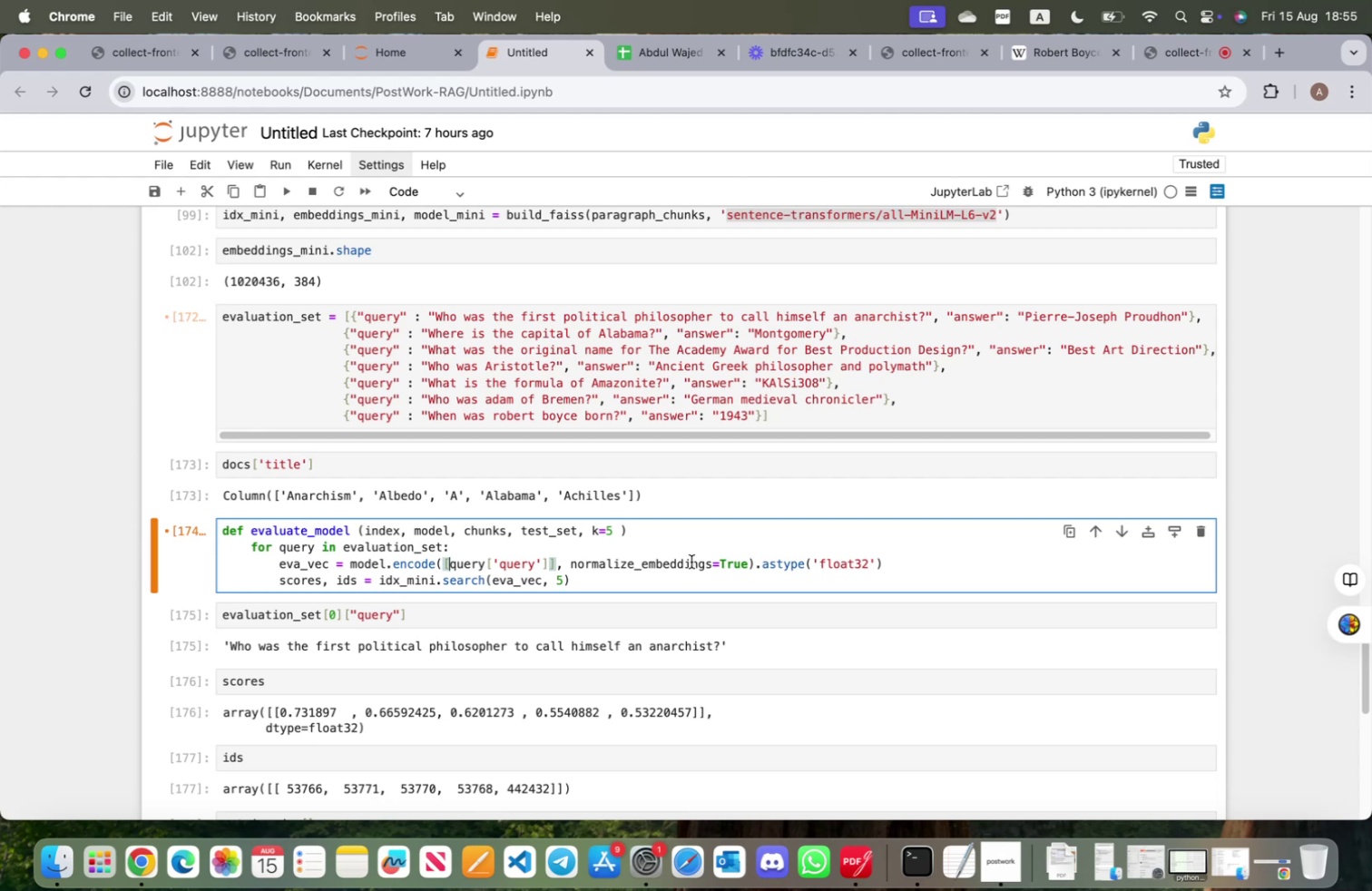 
left_click([654, 583])
 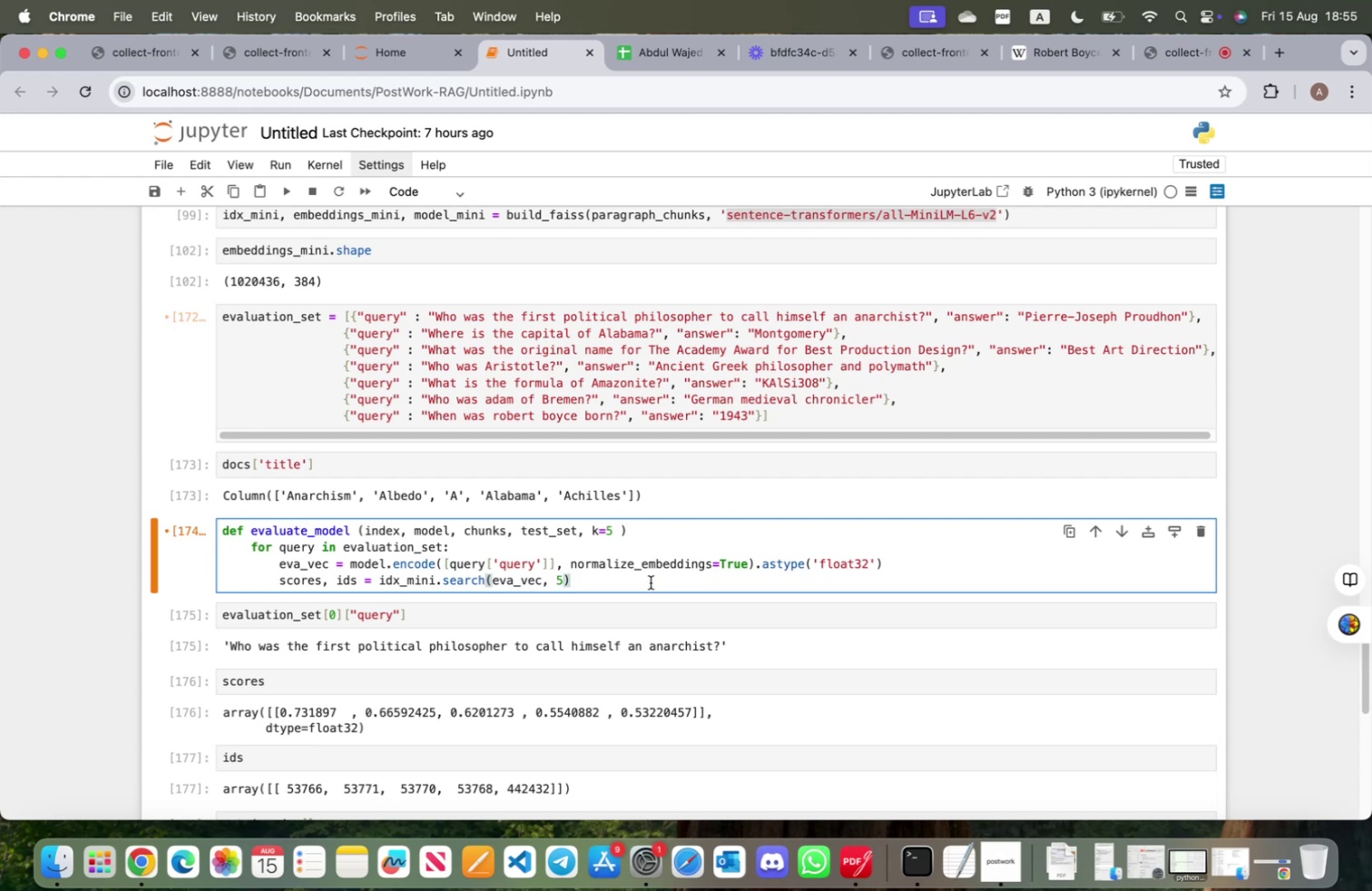 
key(Enter)
 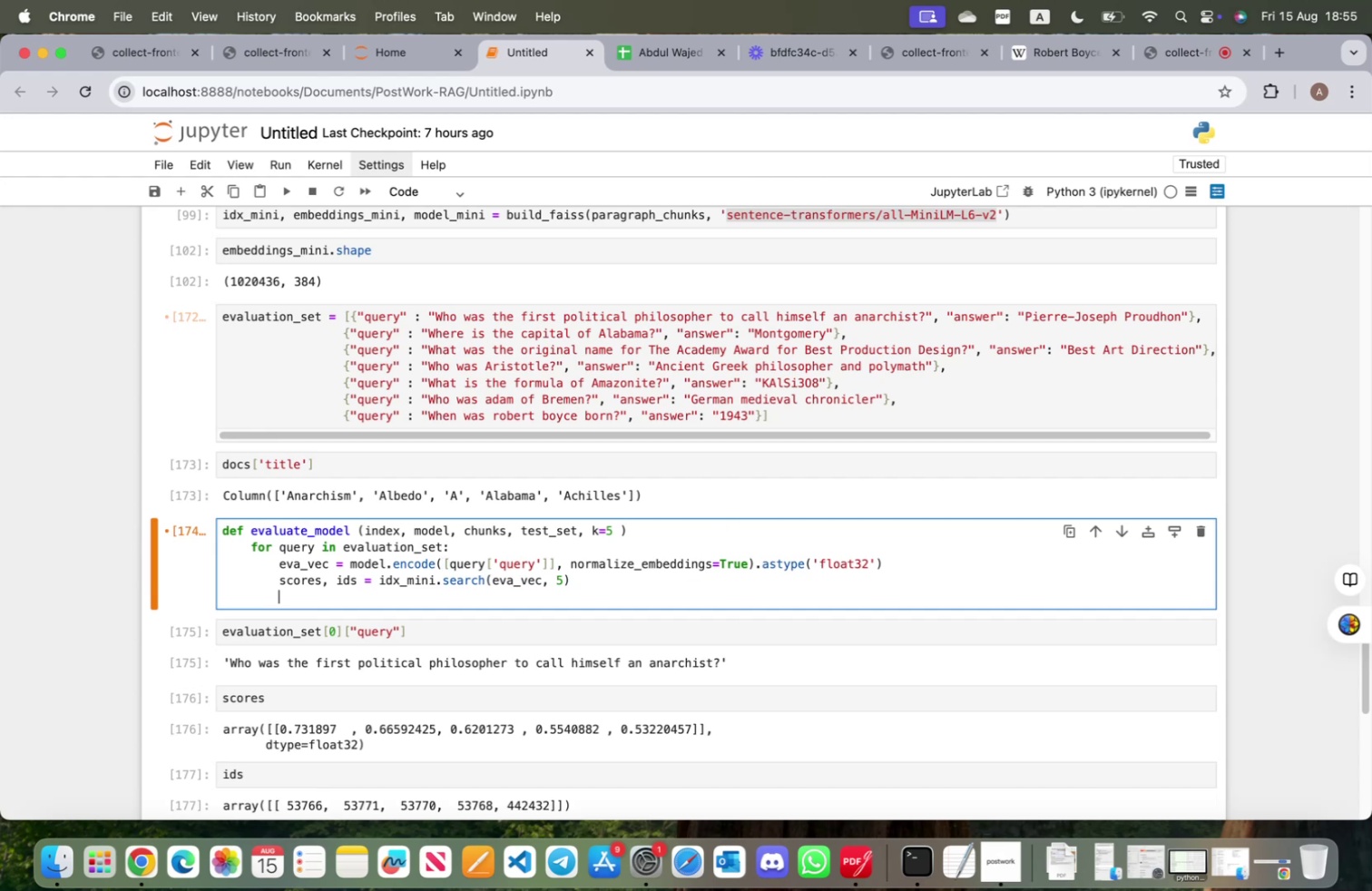 
type(start = time.time()
 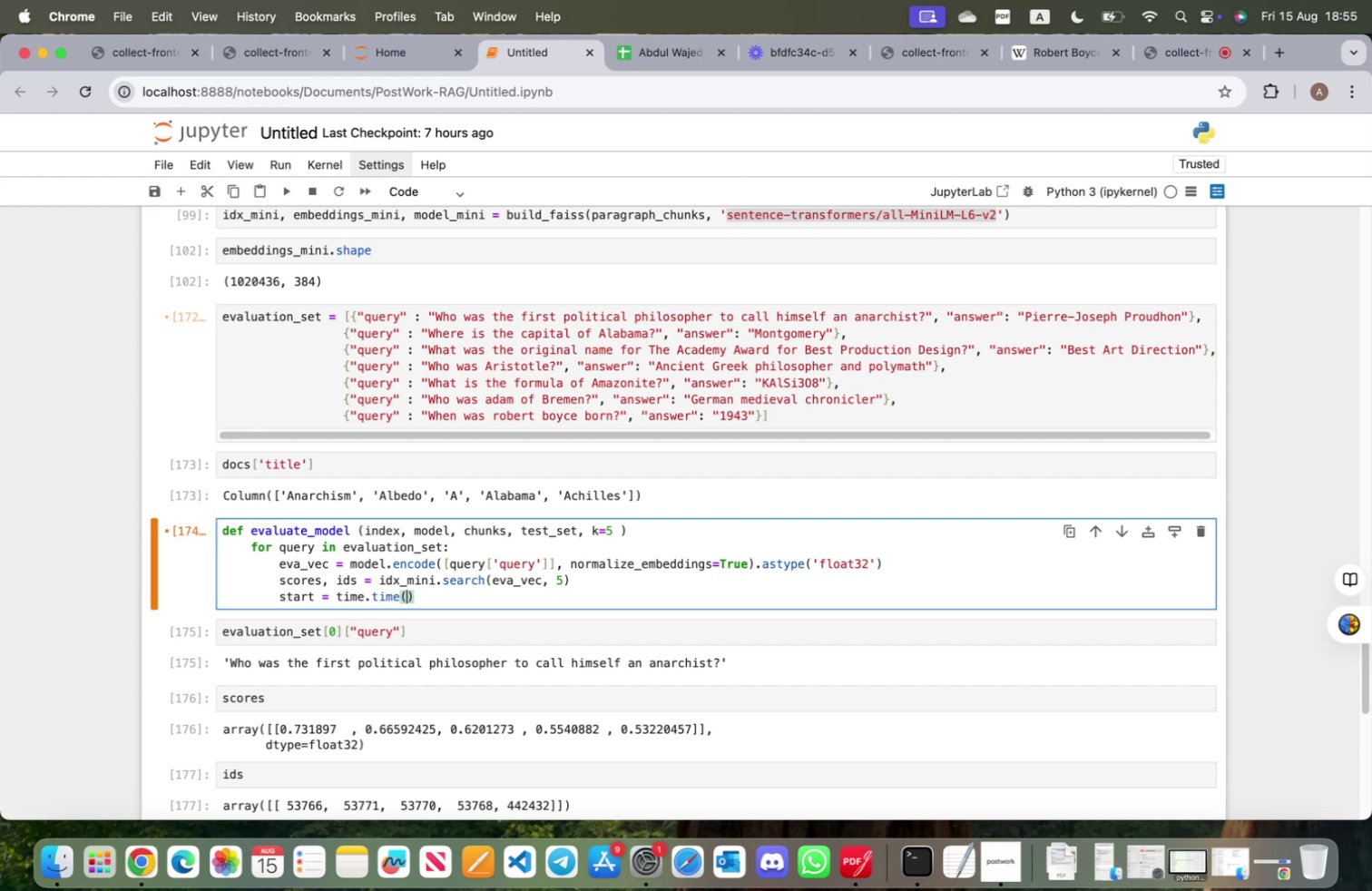 
key(ArrowRight)
 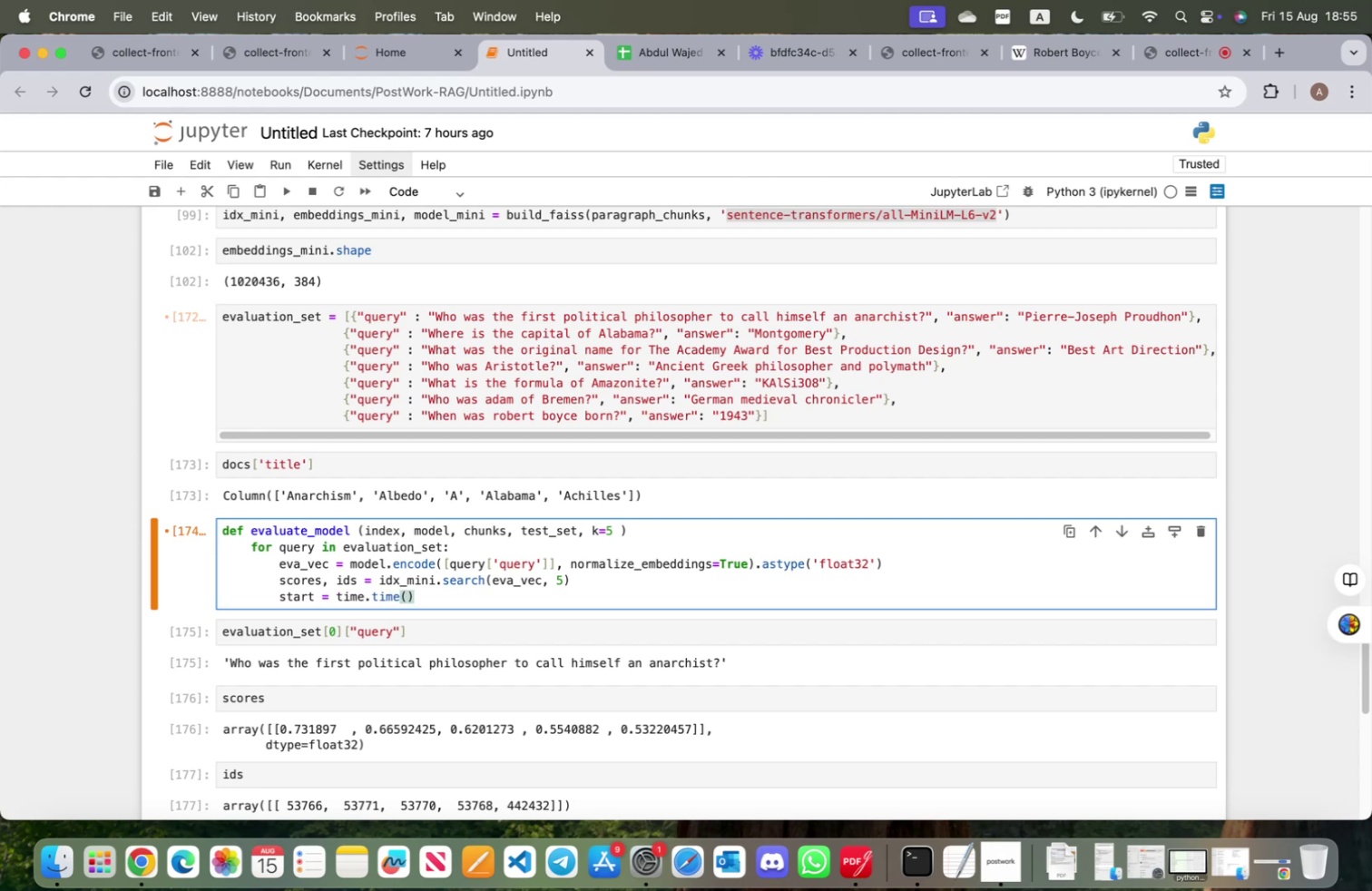 
key(Enter)
 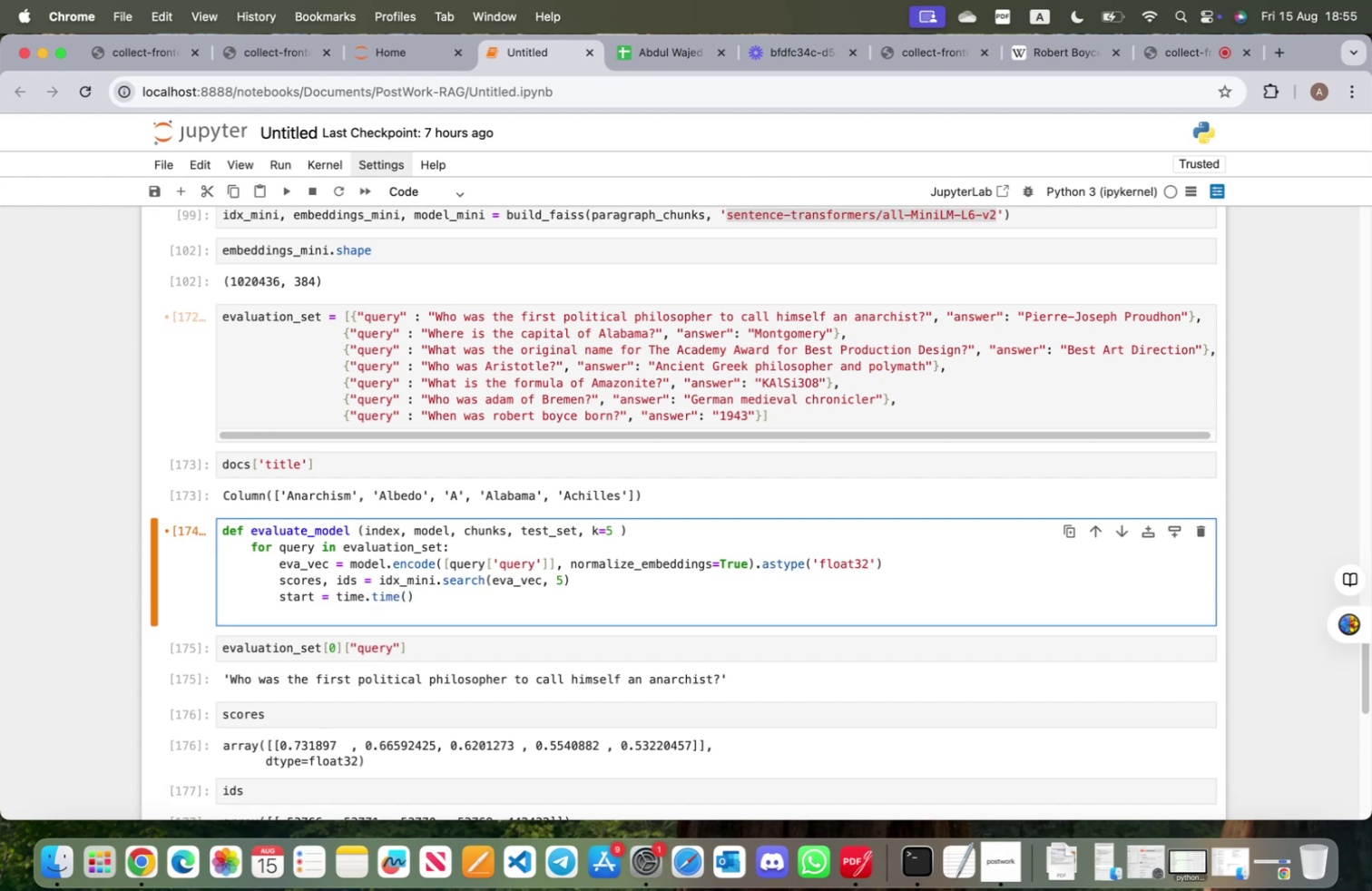 
type(c)
key(Backspace)
type(ss)
key(Backspace)
type(cores, idx)
key(Backspace)
type(s = index.search)
 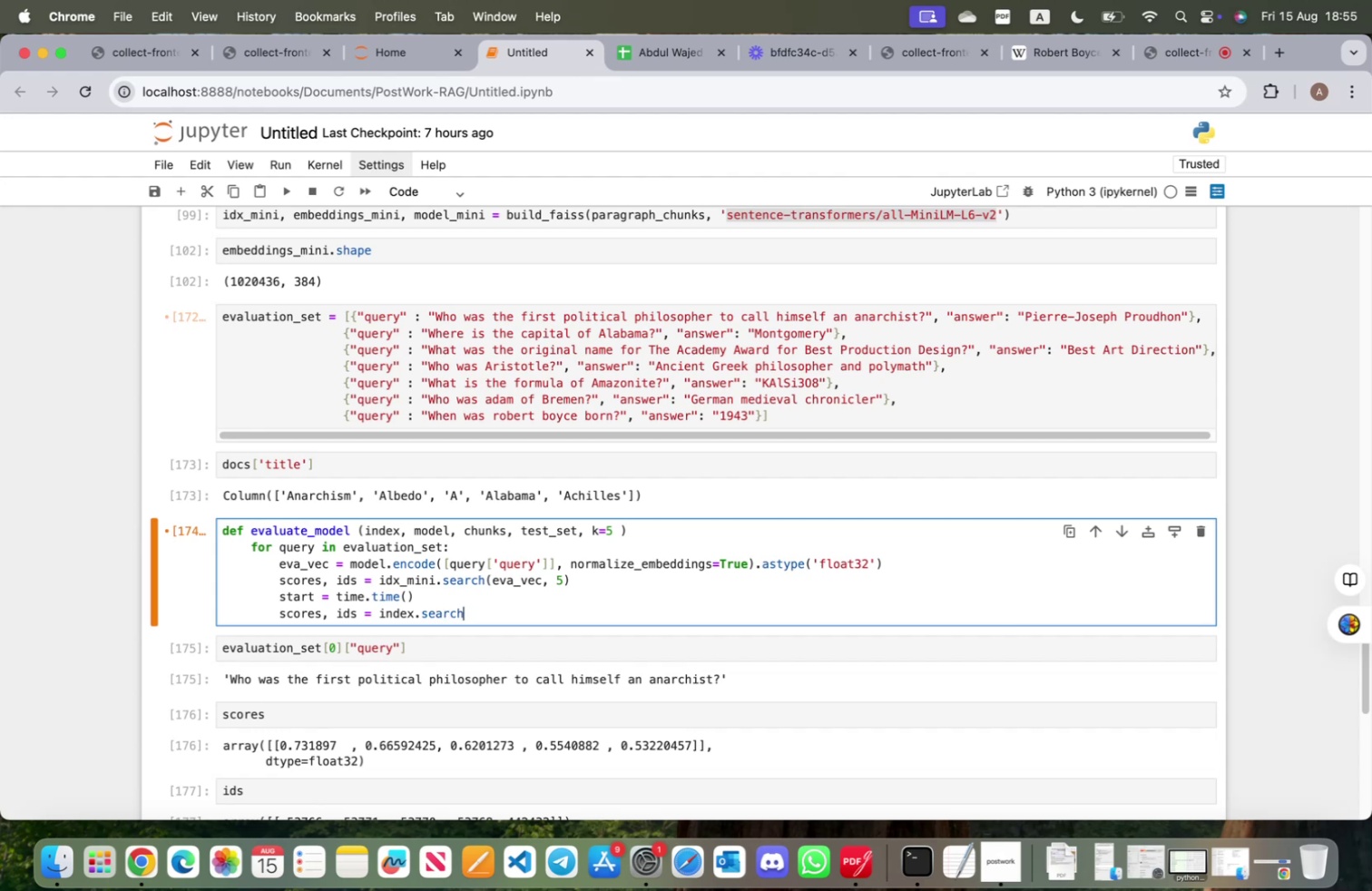 
type((eva_vec, k)
 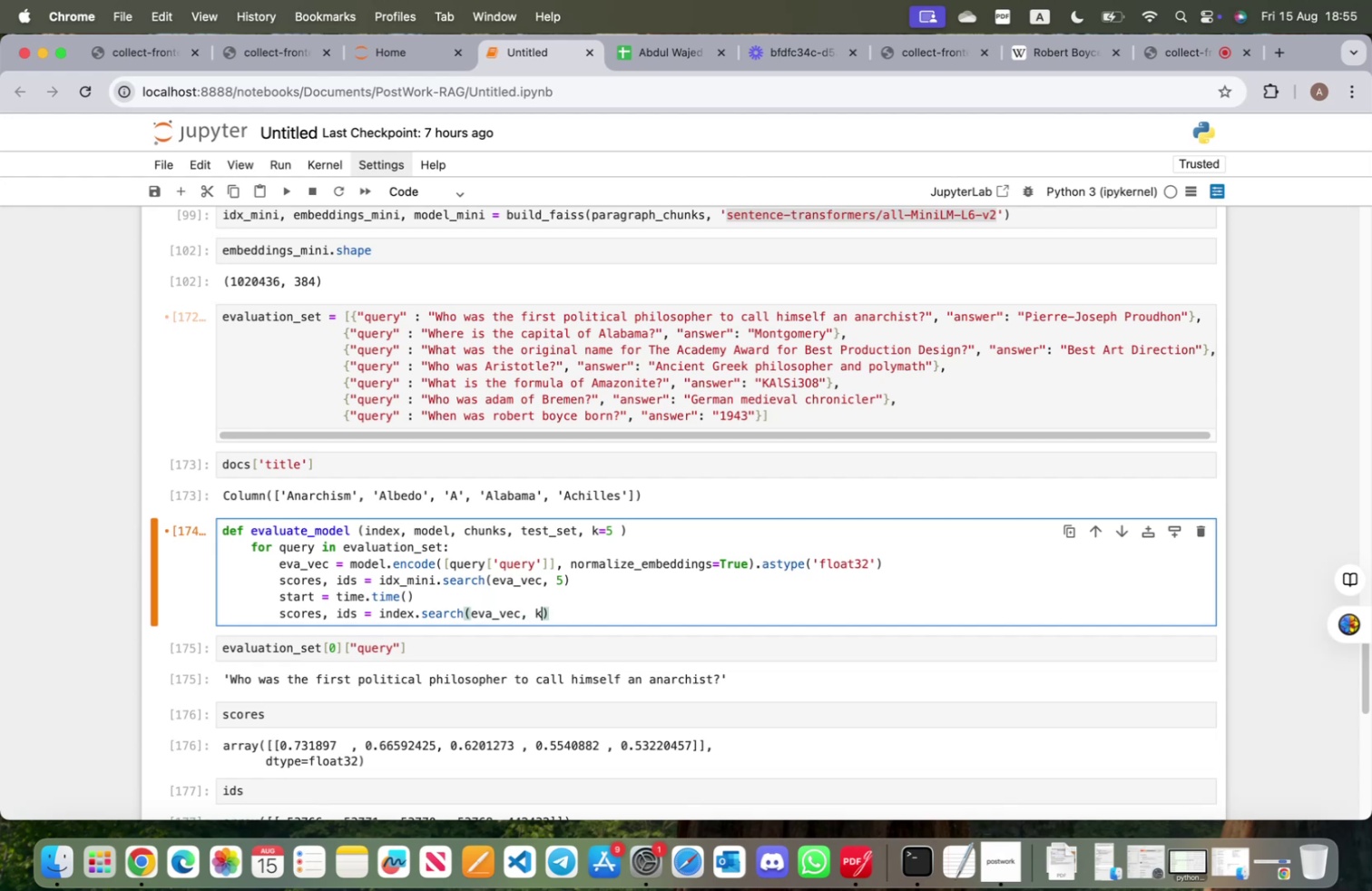 
key(ArrowRight)
 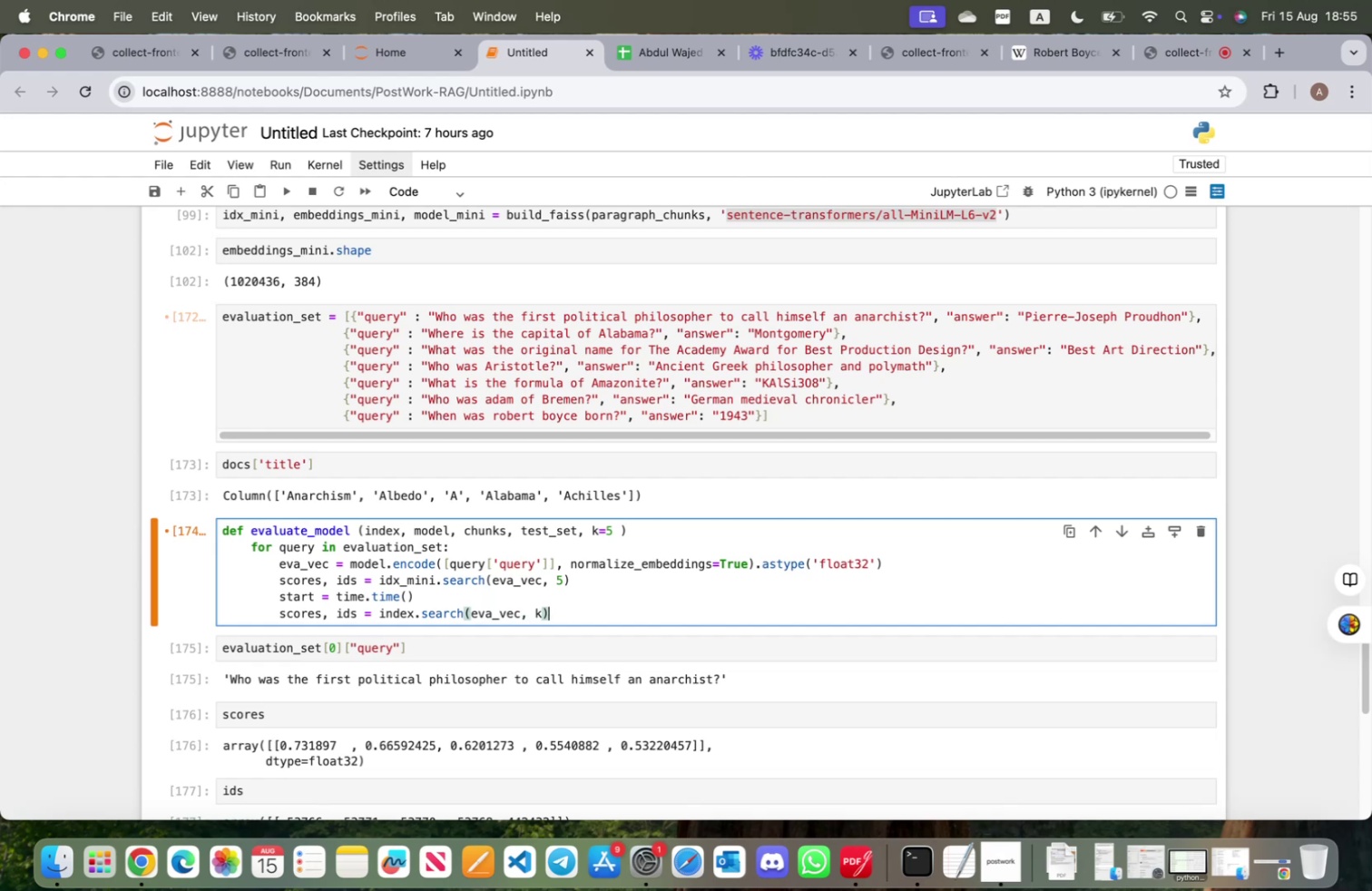 
key(Enter)
 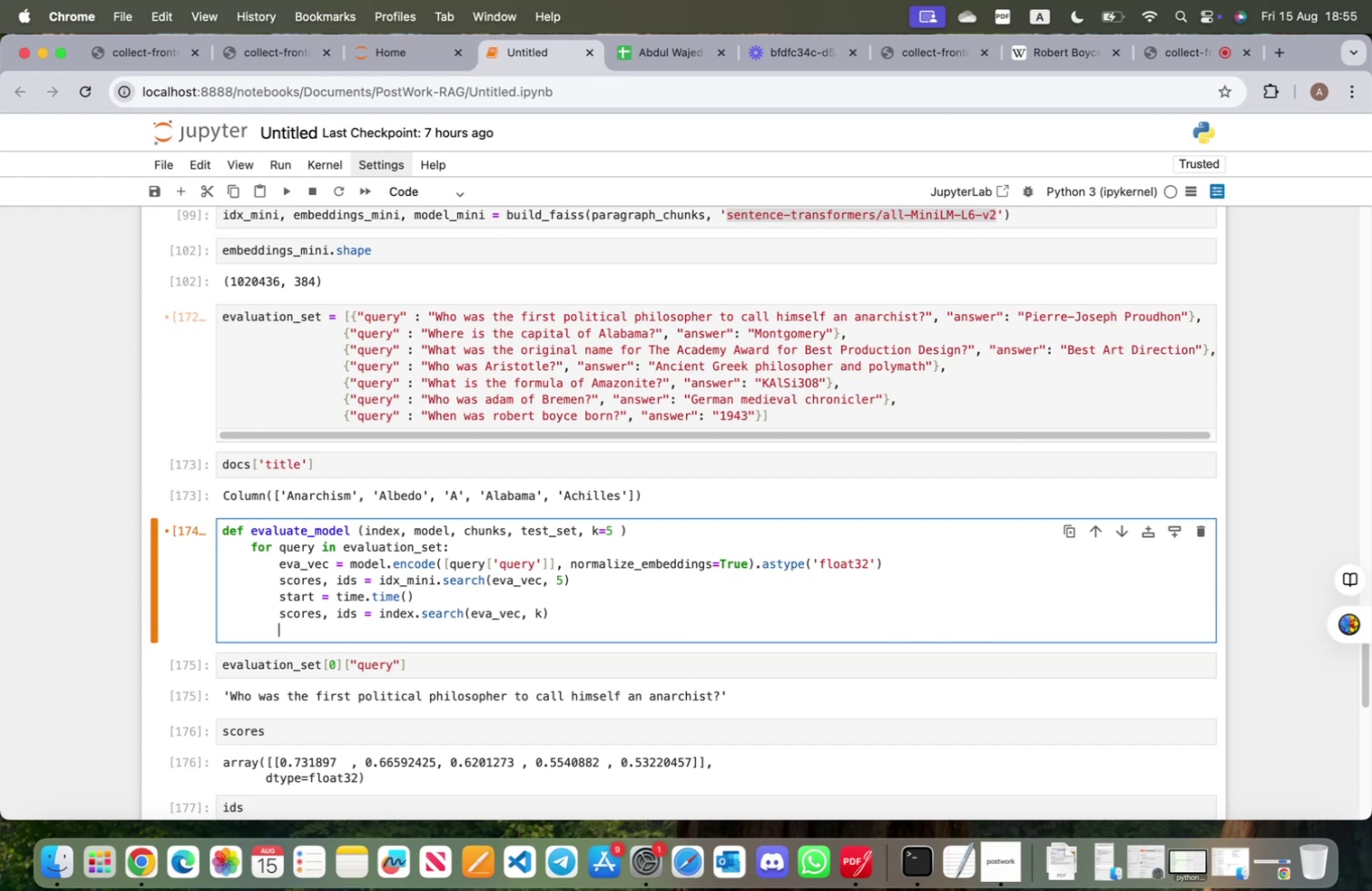 
wait(10.07)
 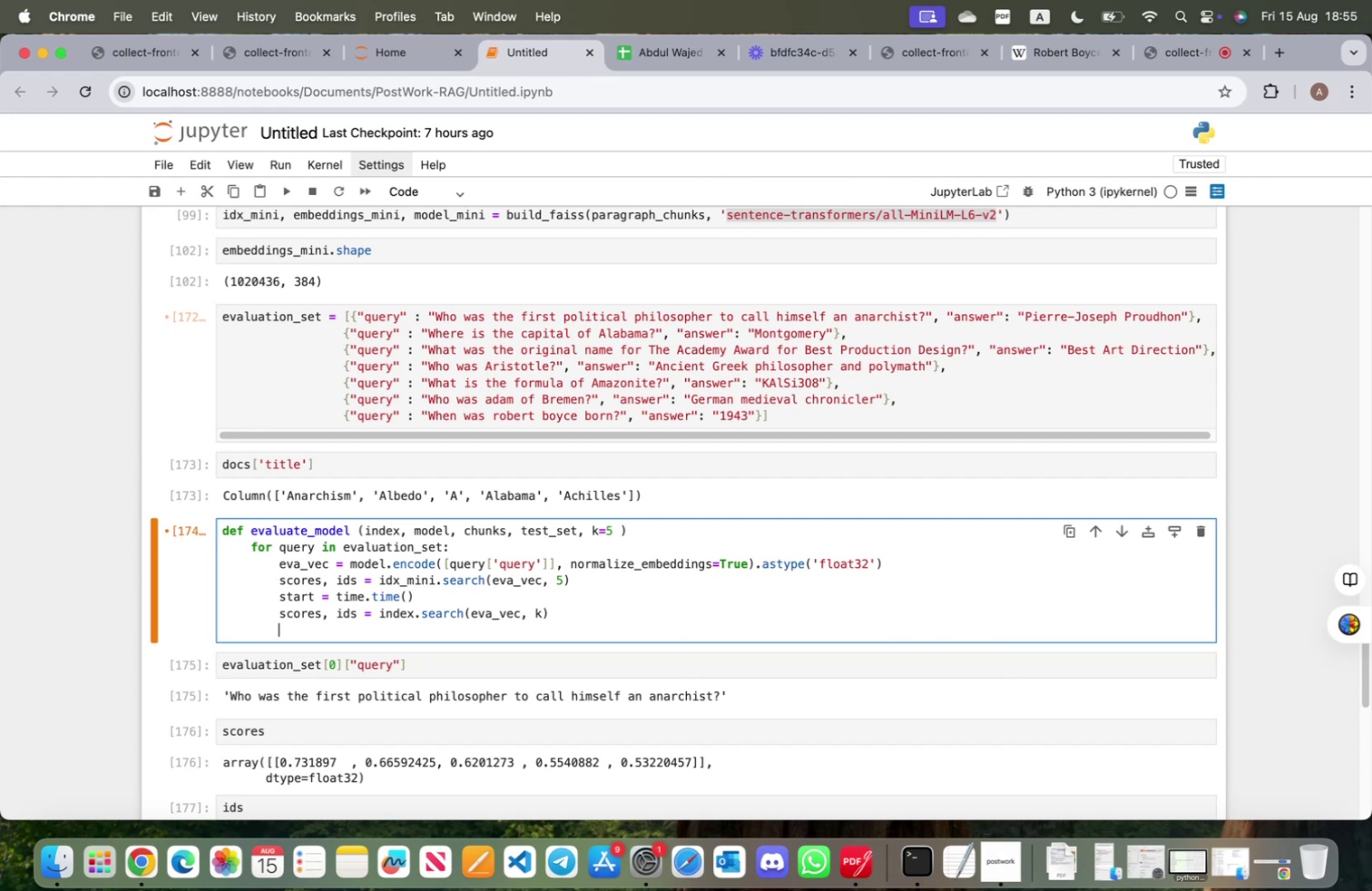 
left_click([643, 528])
 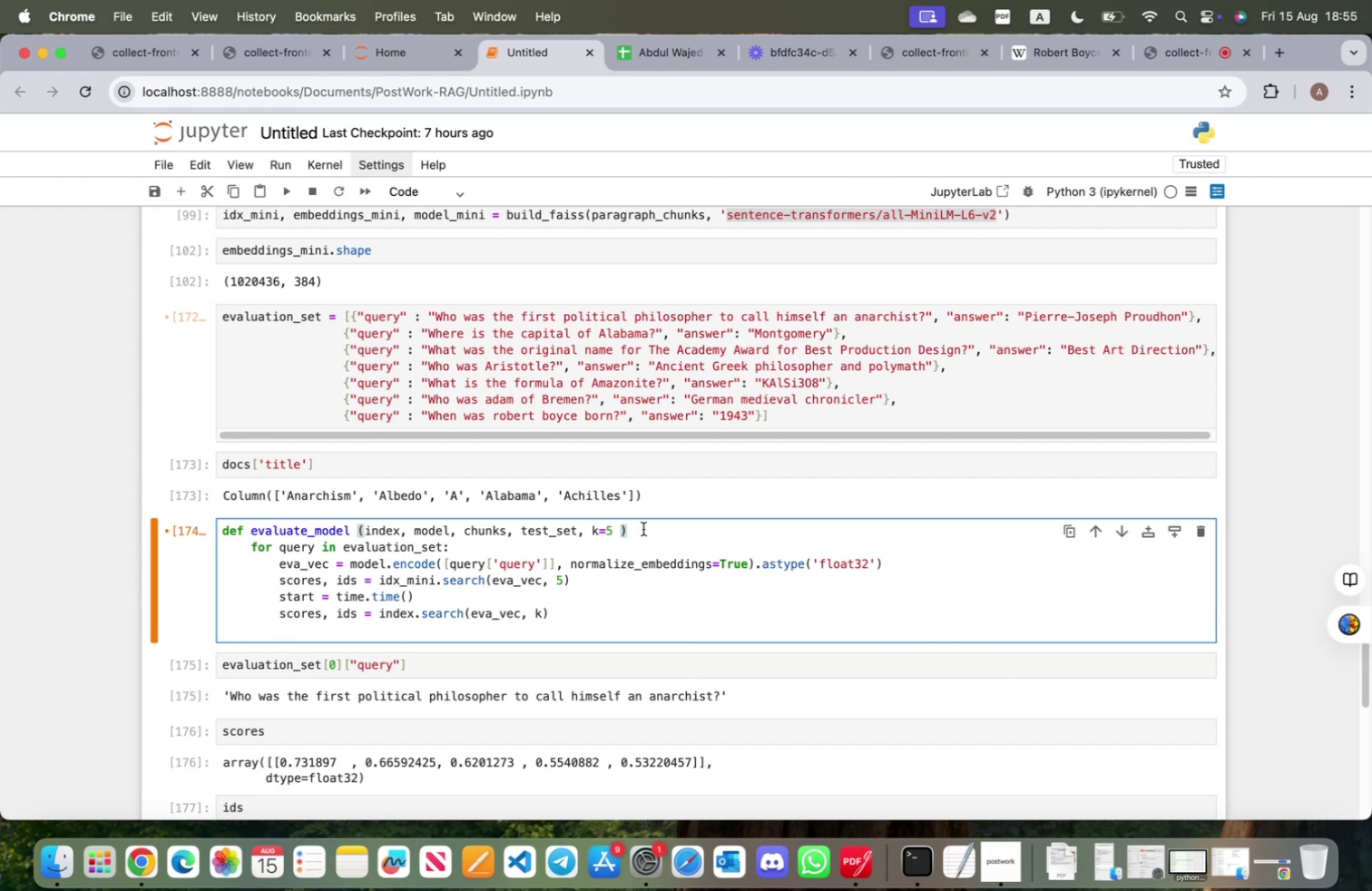 
key(Enter)
 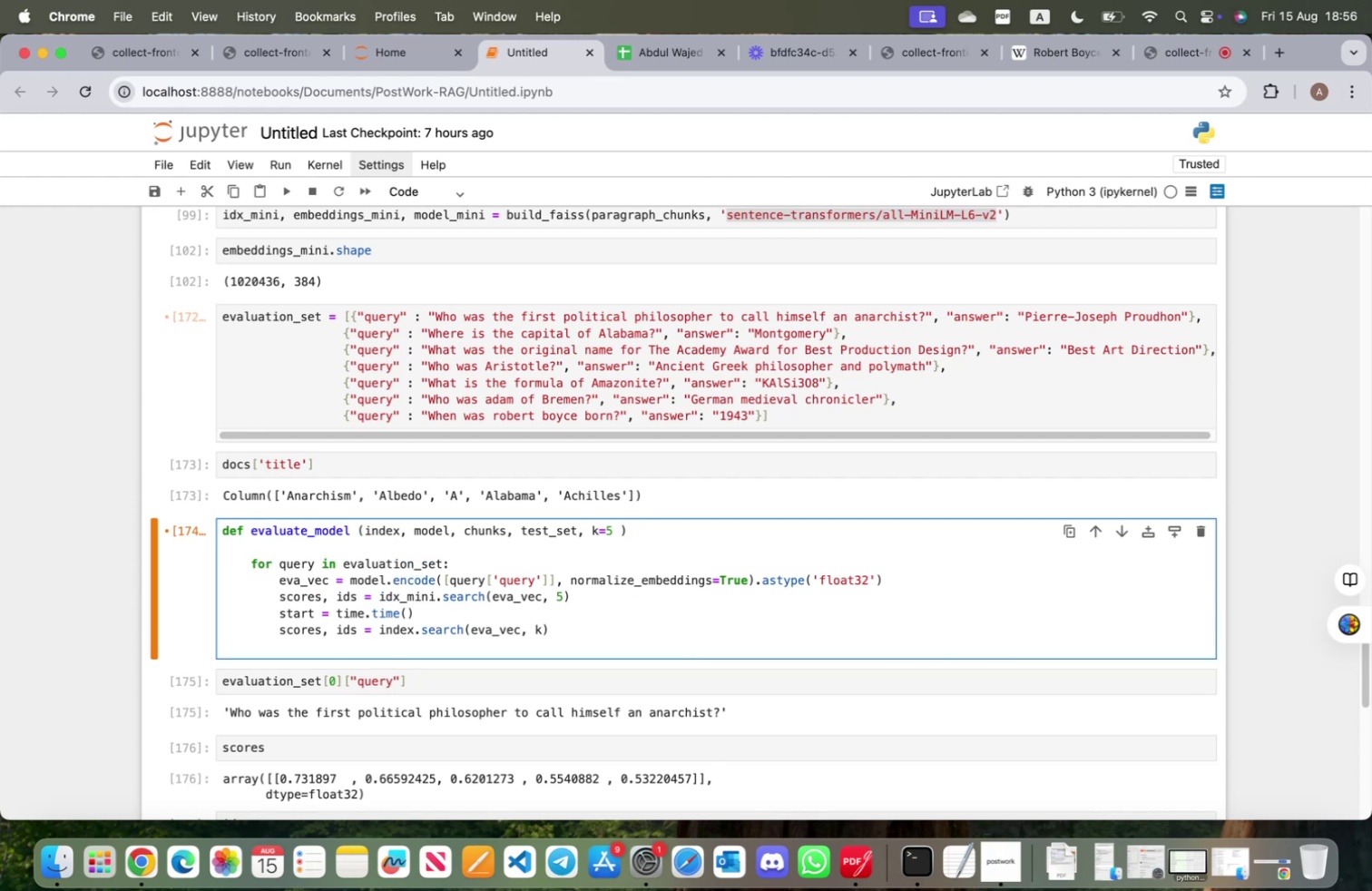 
type(rec)
key(Backspace)
key(Backspace)
key(Backspace)
key(Tab)
type(recalss)
key(Backspace)
key(Backspace)
key(Backspace)
type(lls =[)
 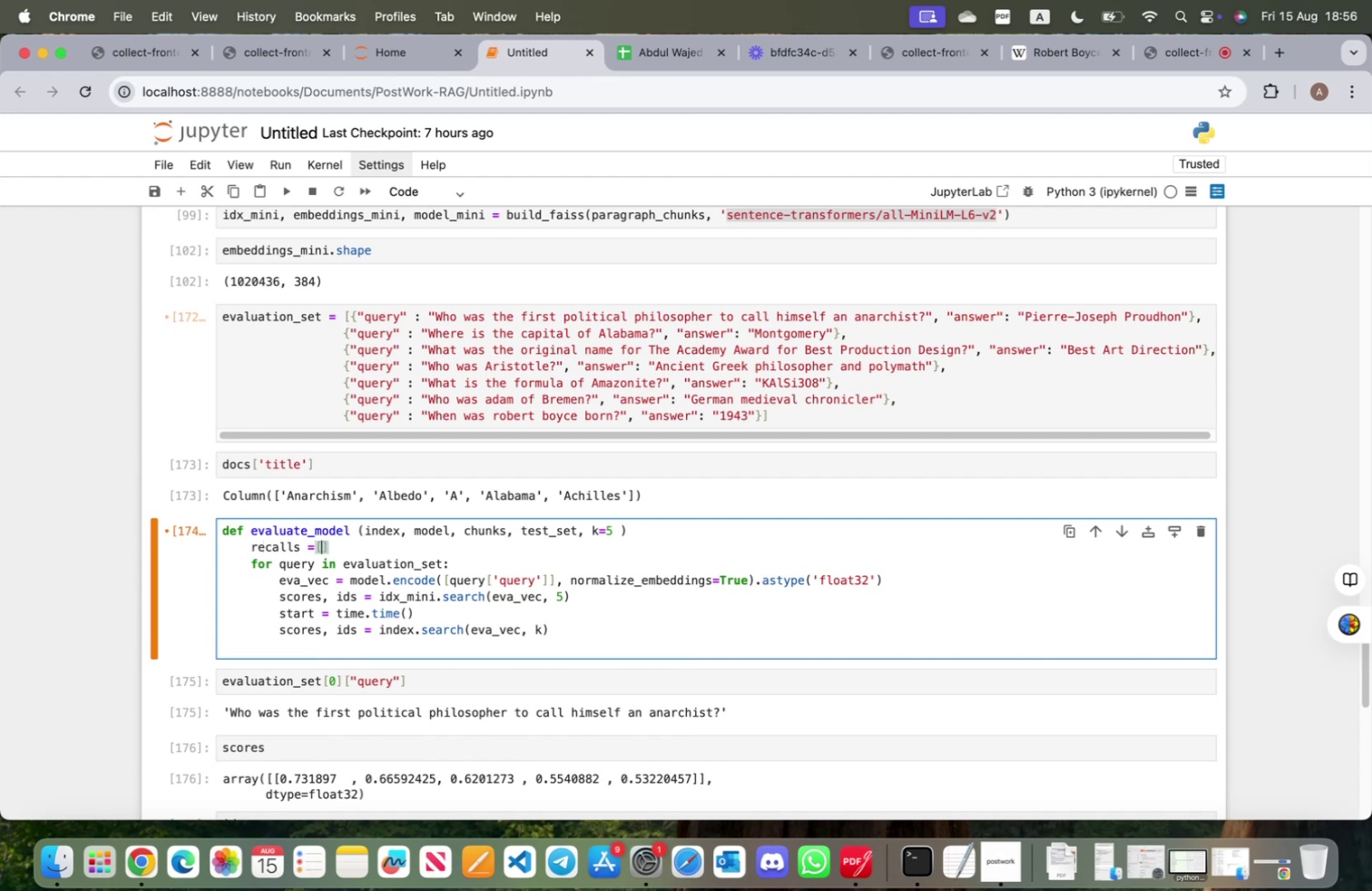 
key(Enter)
 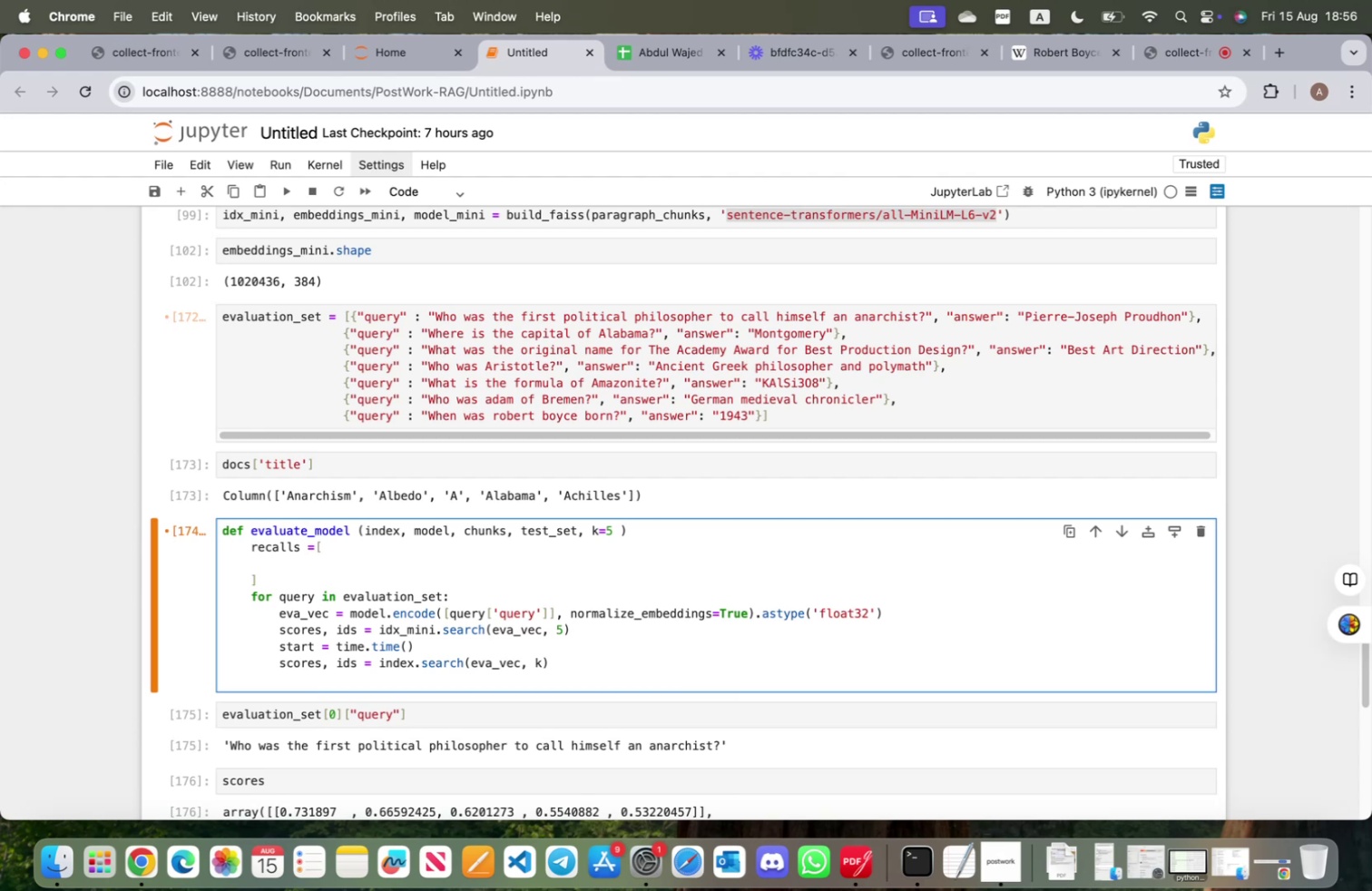 
key(Backspace)
 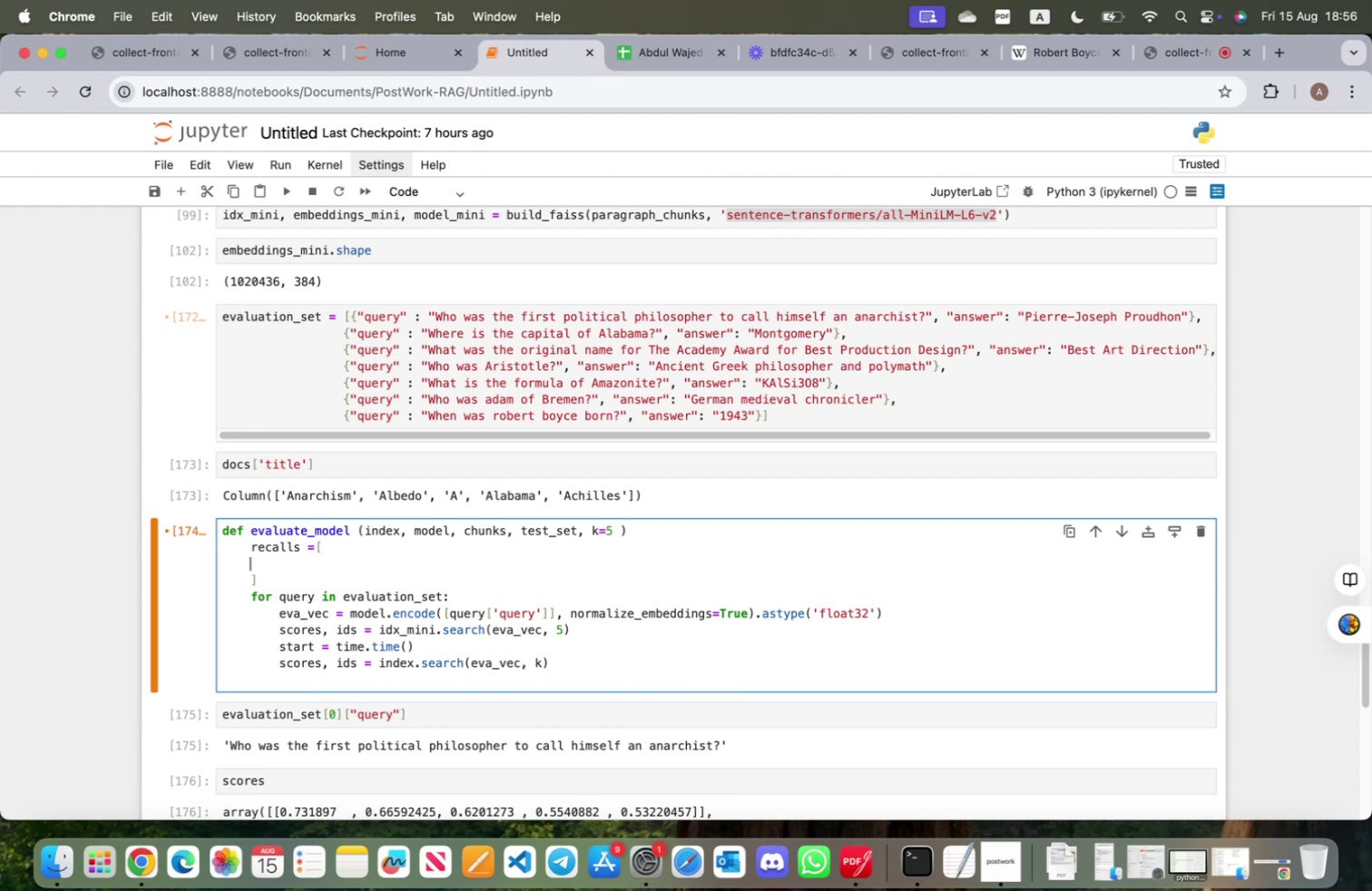 
key(Backspace)
 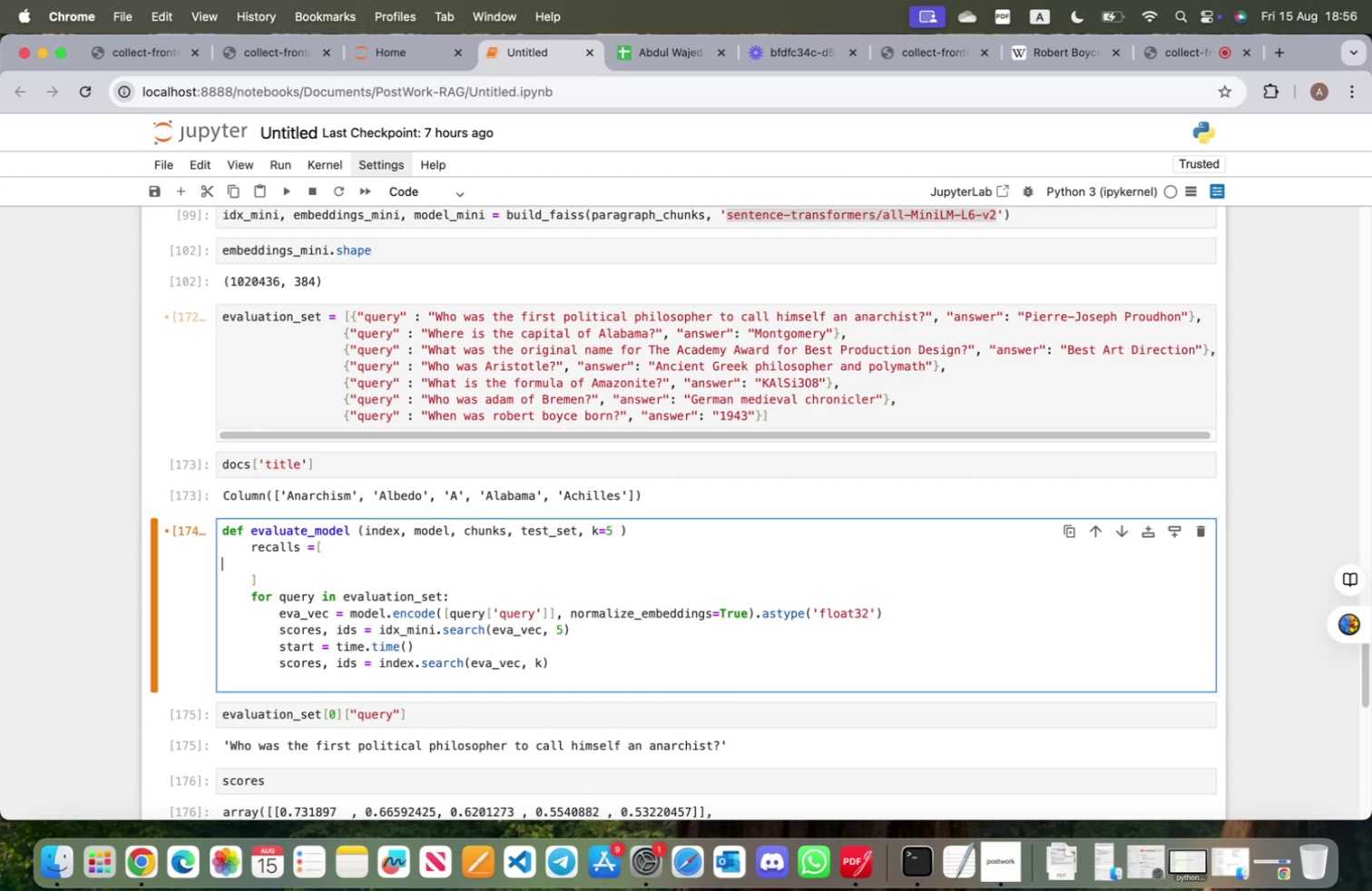 
key(Backspace)
 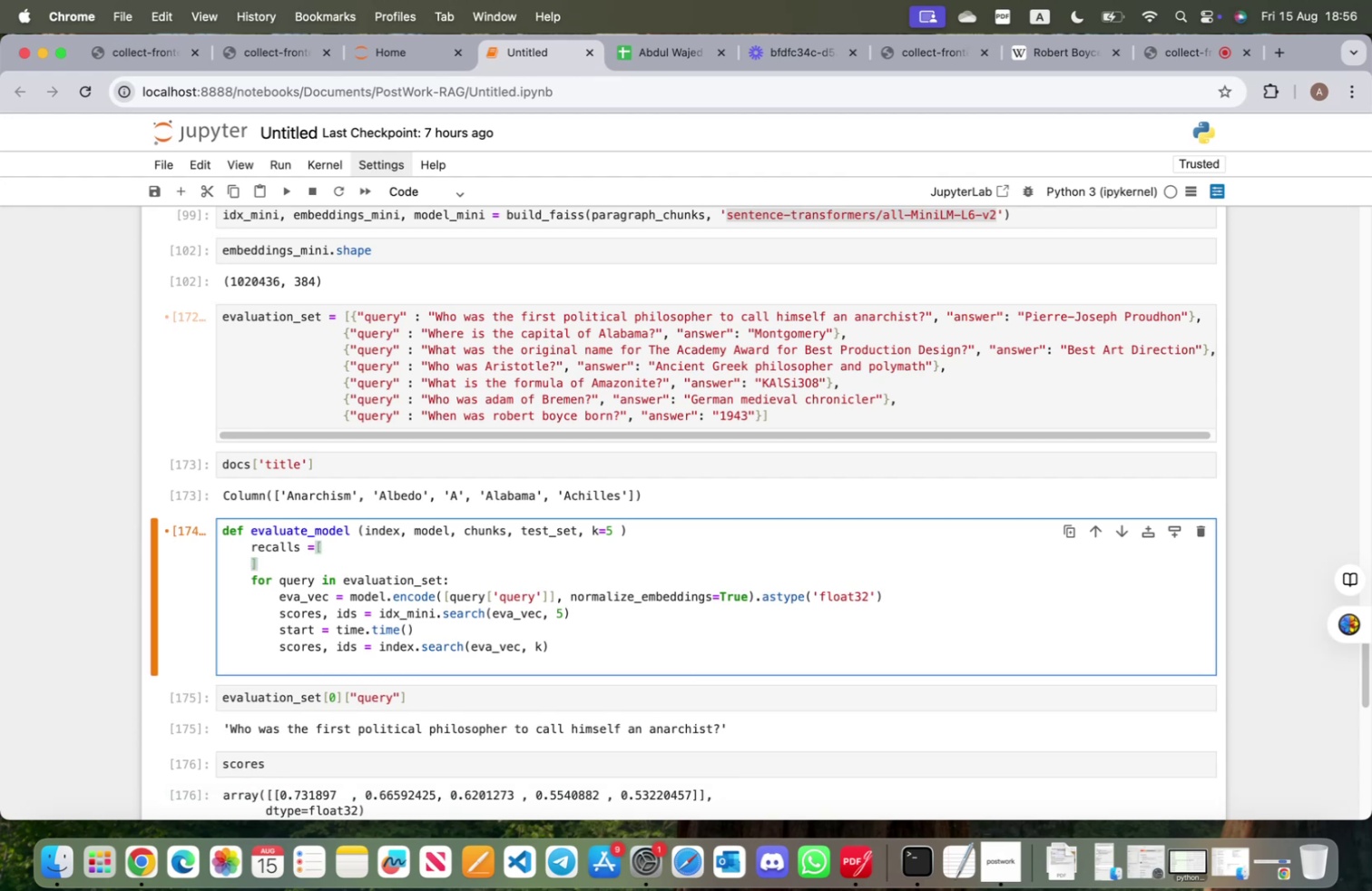 
key(ArrowDown)
 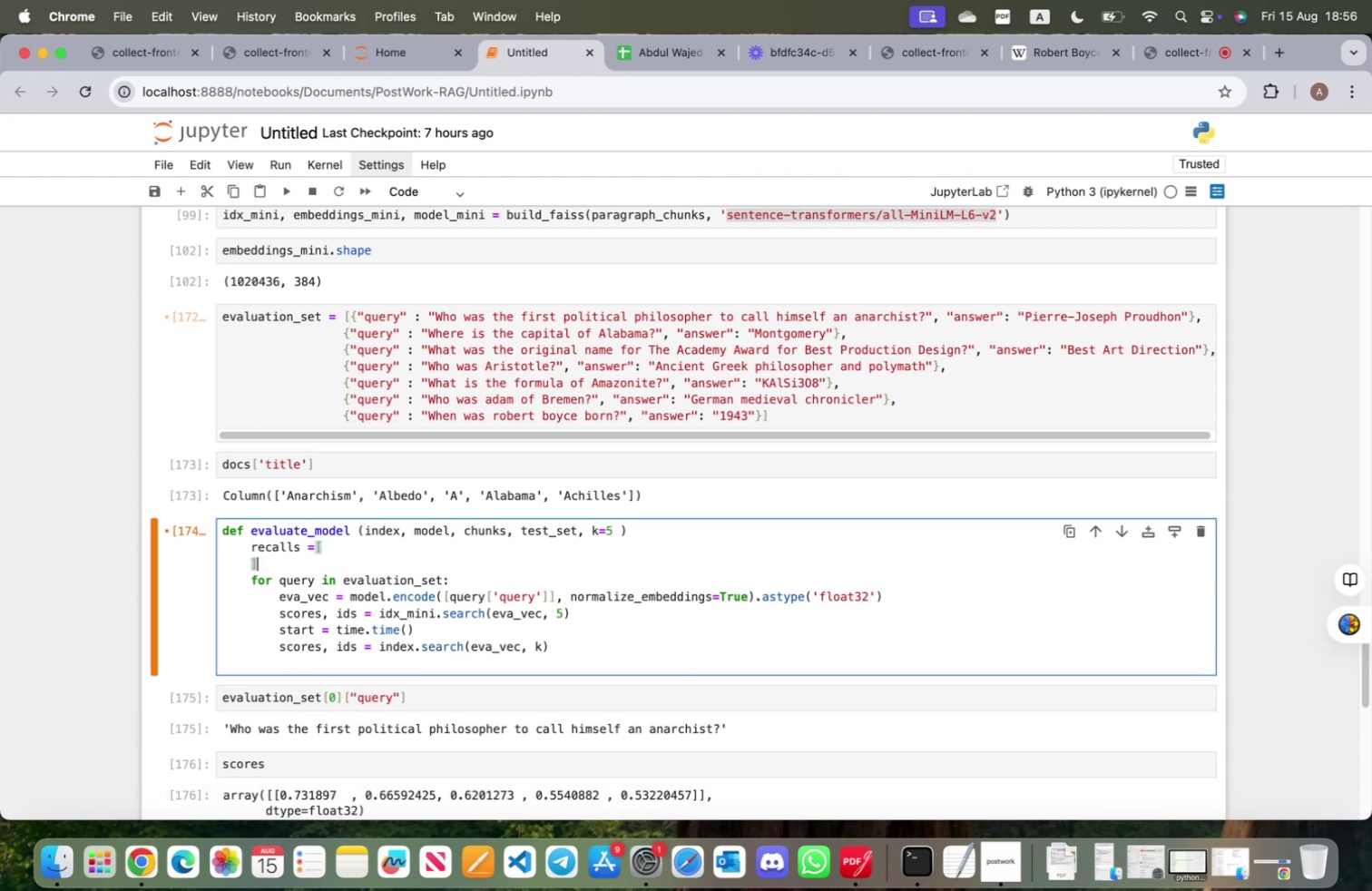 
key(ArrowLeft)
 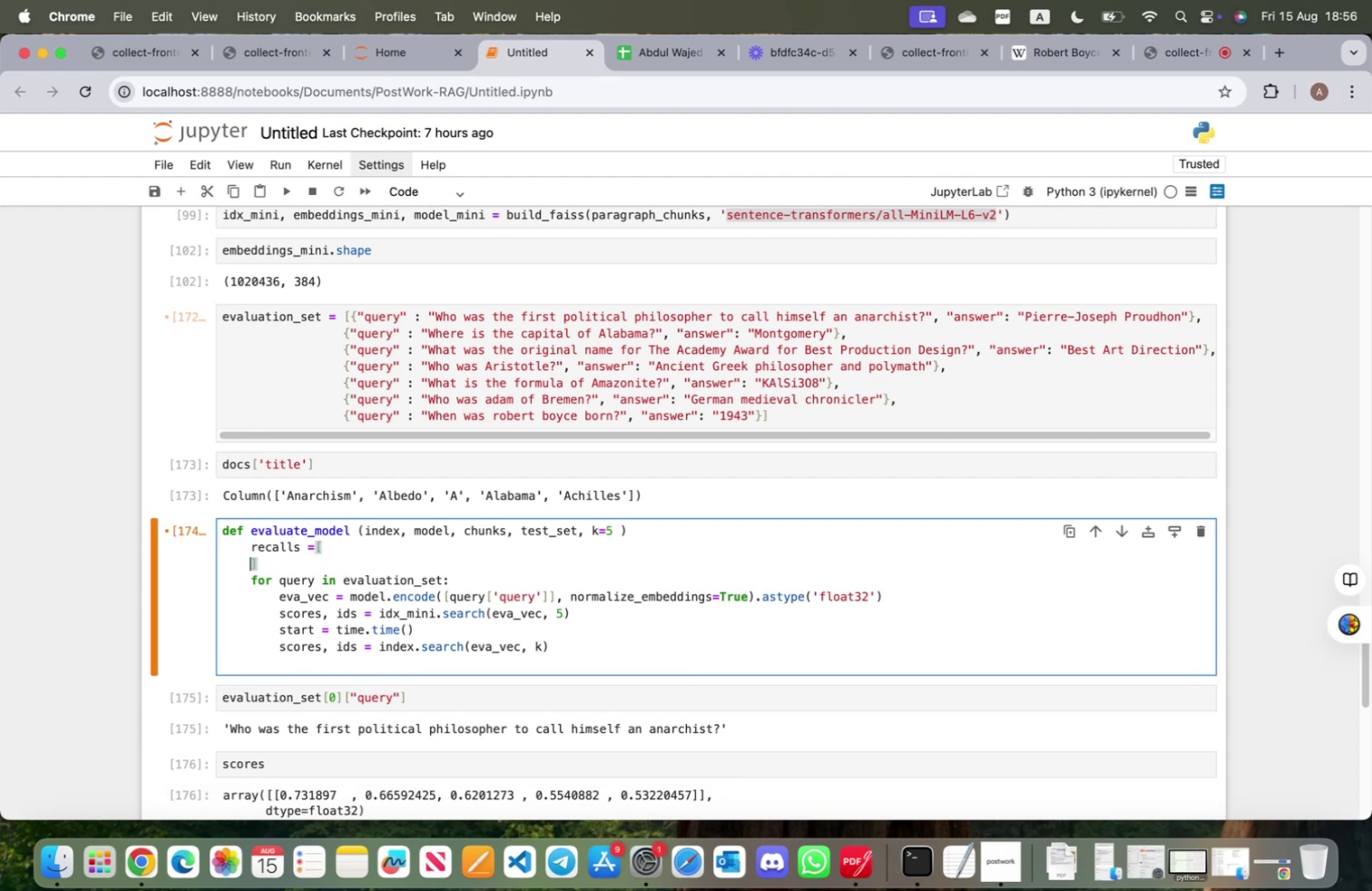 
key(Backspace)
 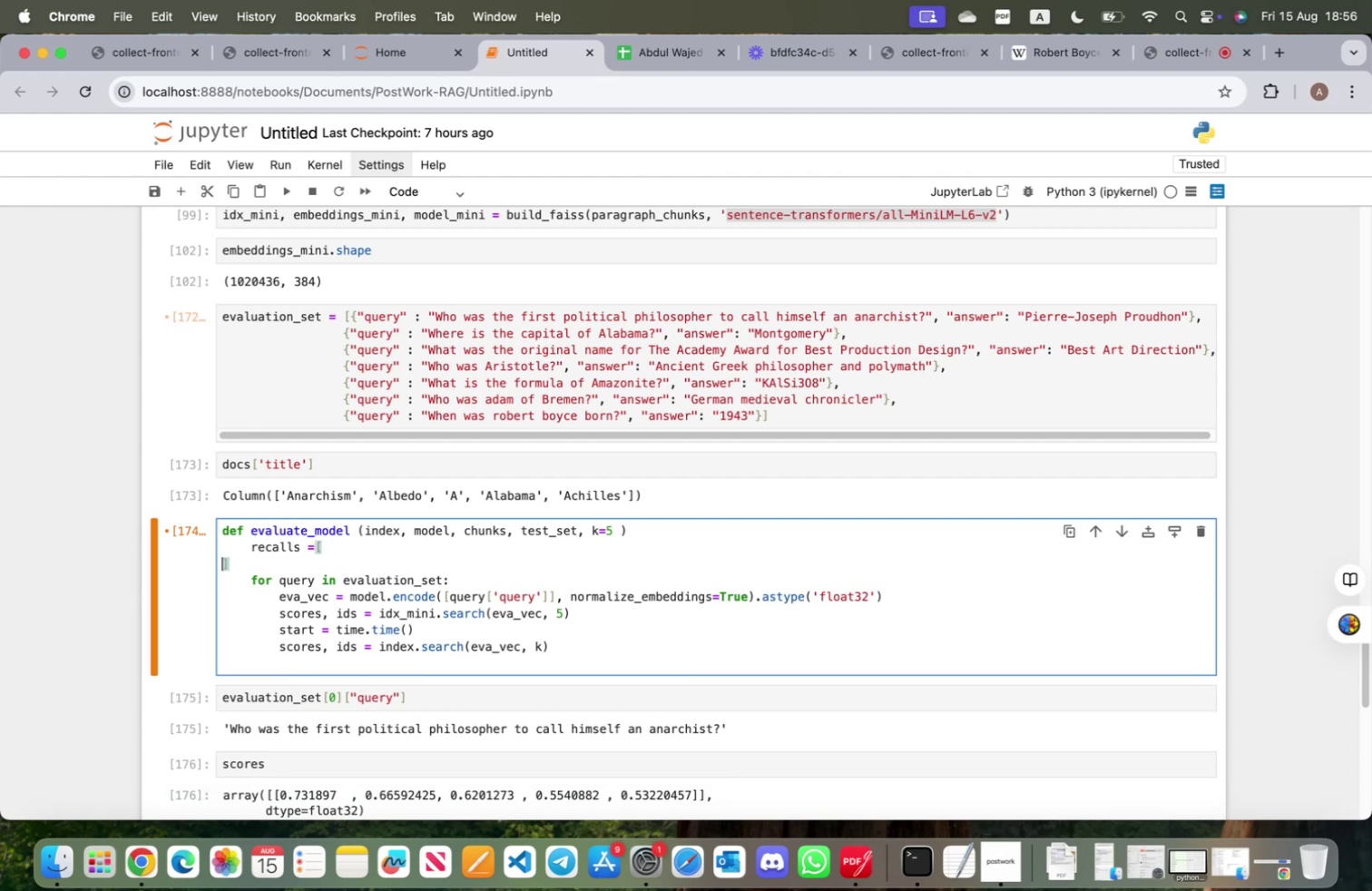 
key(Backspace)
 